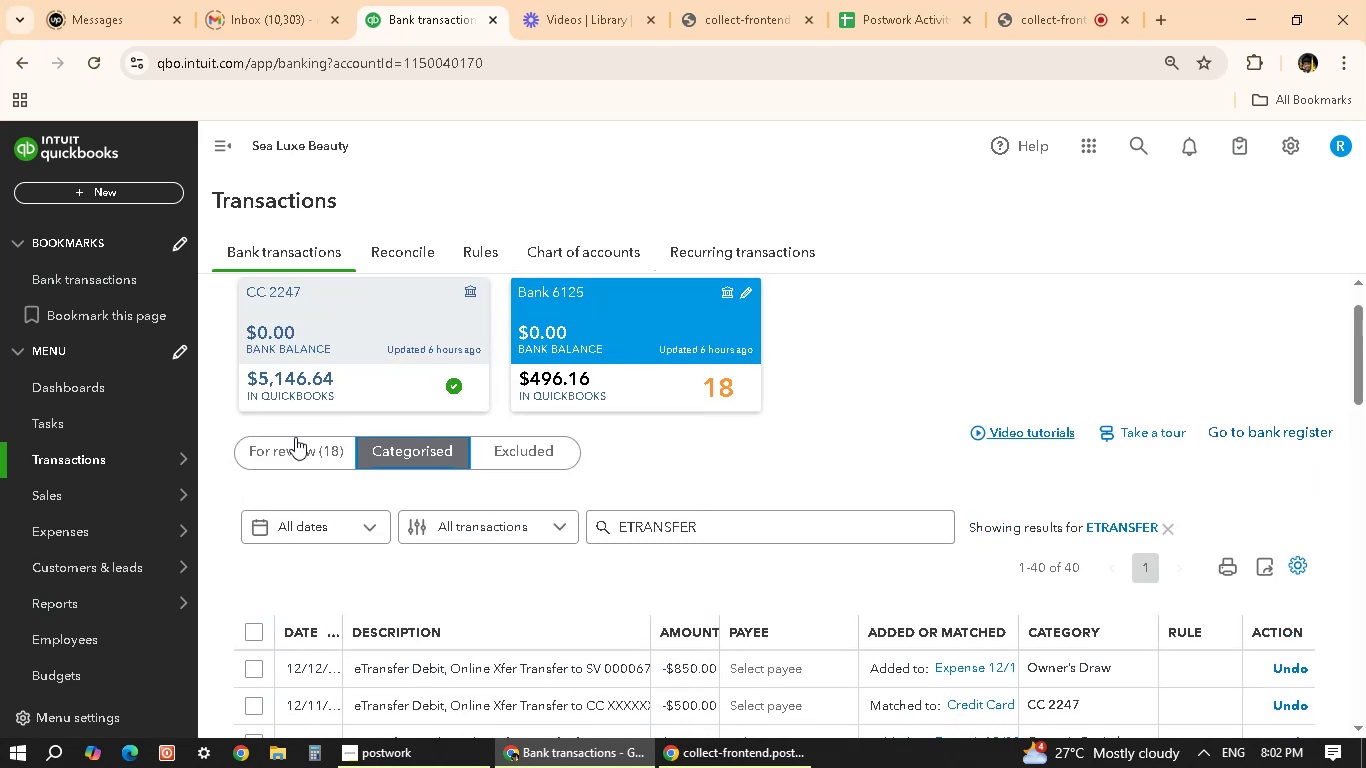 
left_click([314, 453])
 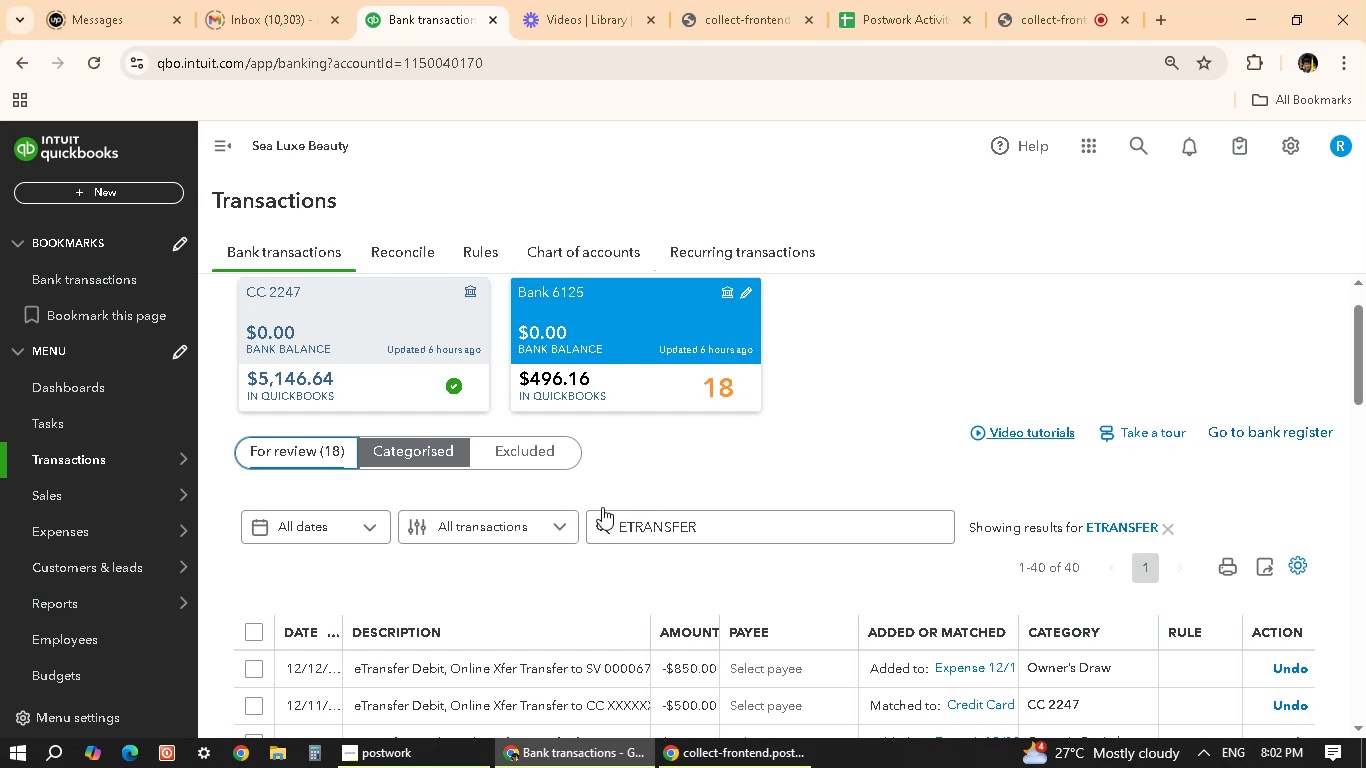 
scroll: coordinate [821, 561], scroll_direction: down, amount: 3.0
 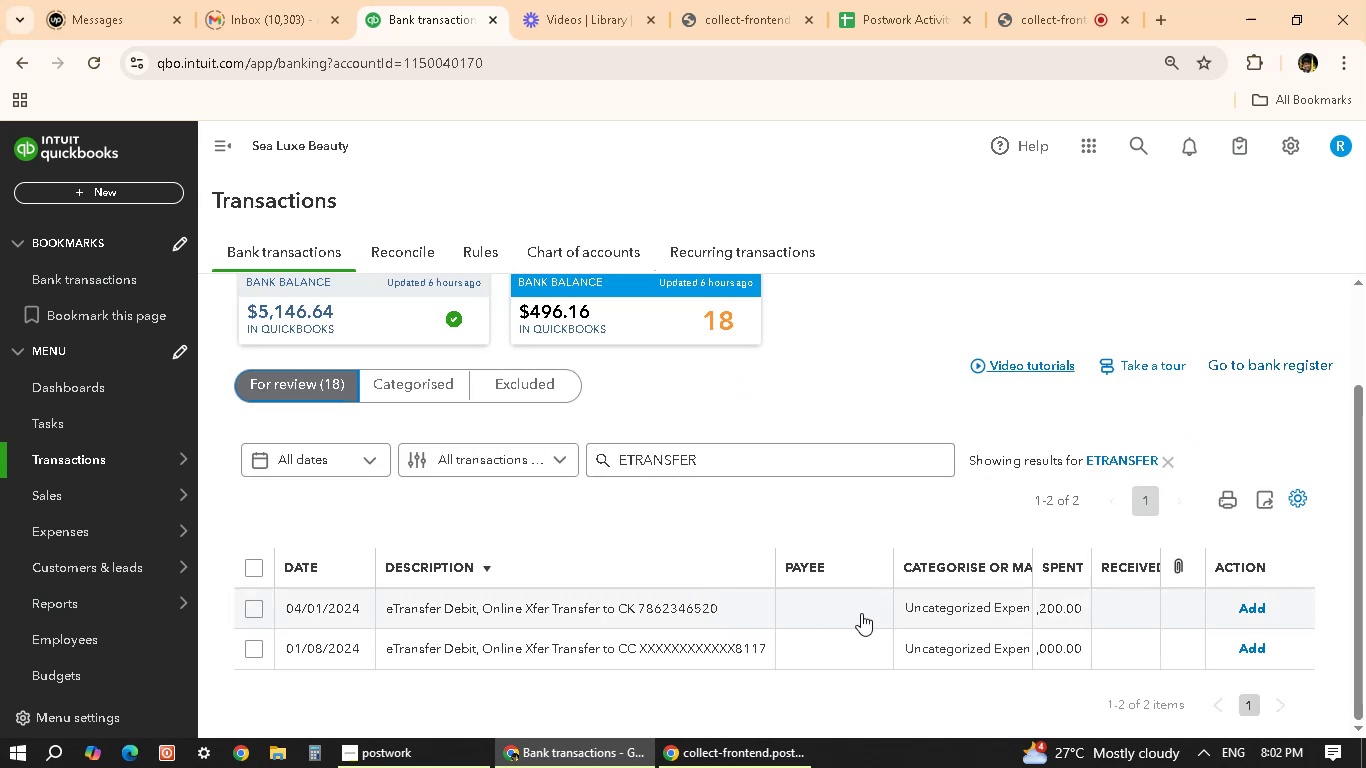 
left_click([671, 604])
 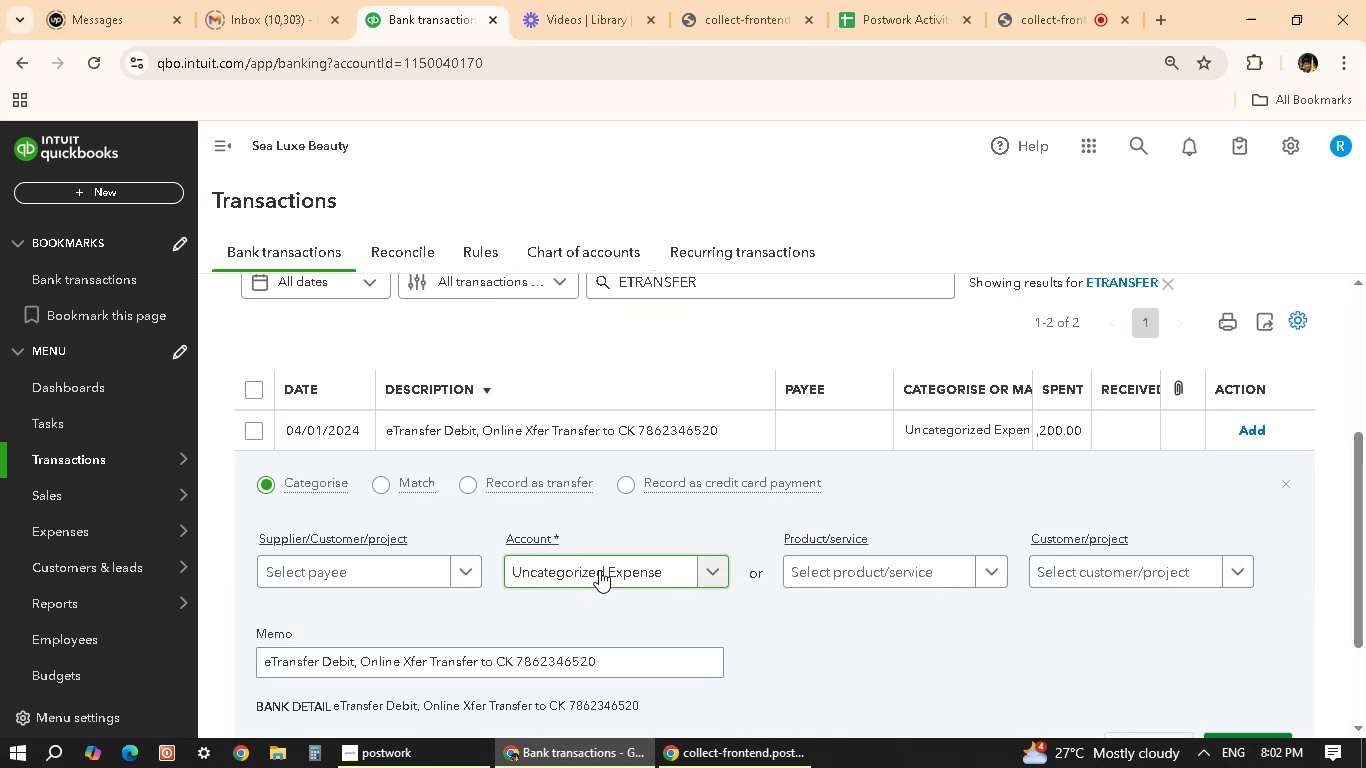 
left_click([721, 565])
 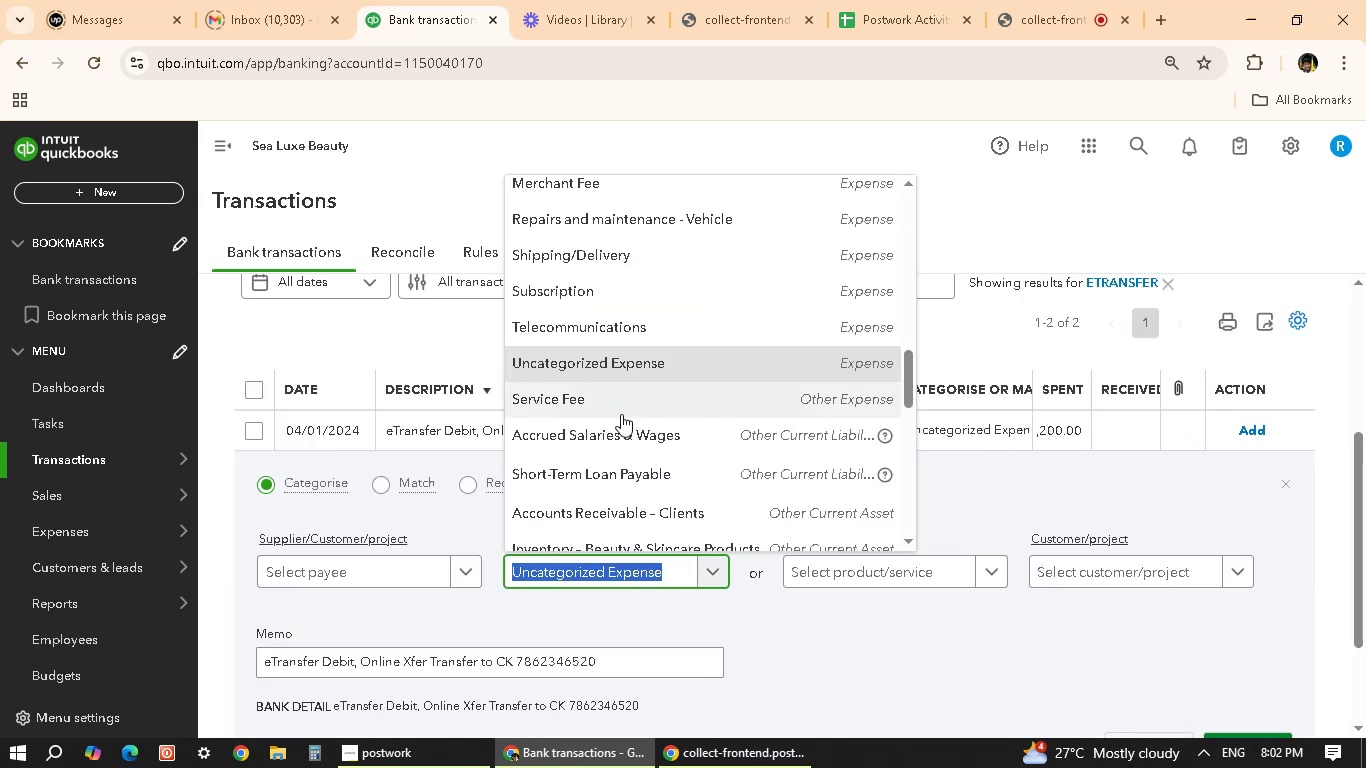 
scroll: coordinate [659, 445], scroll_direction: up, amount: 6.0
 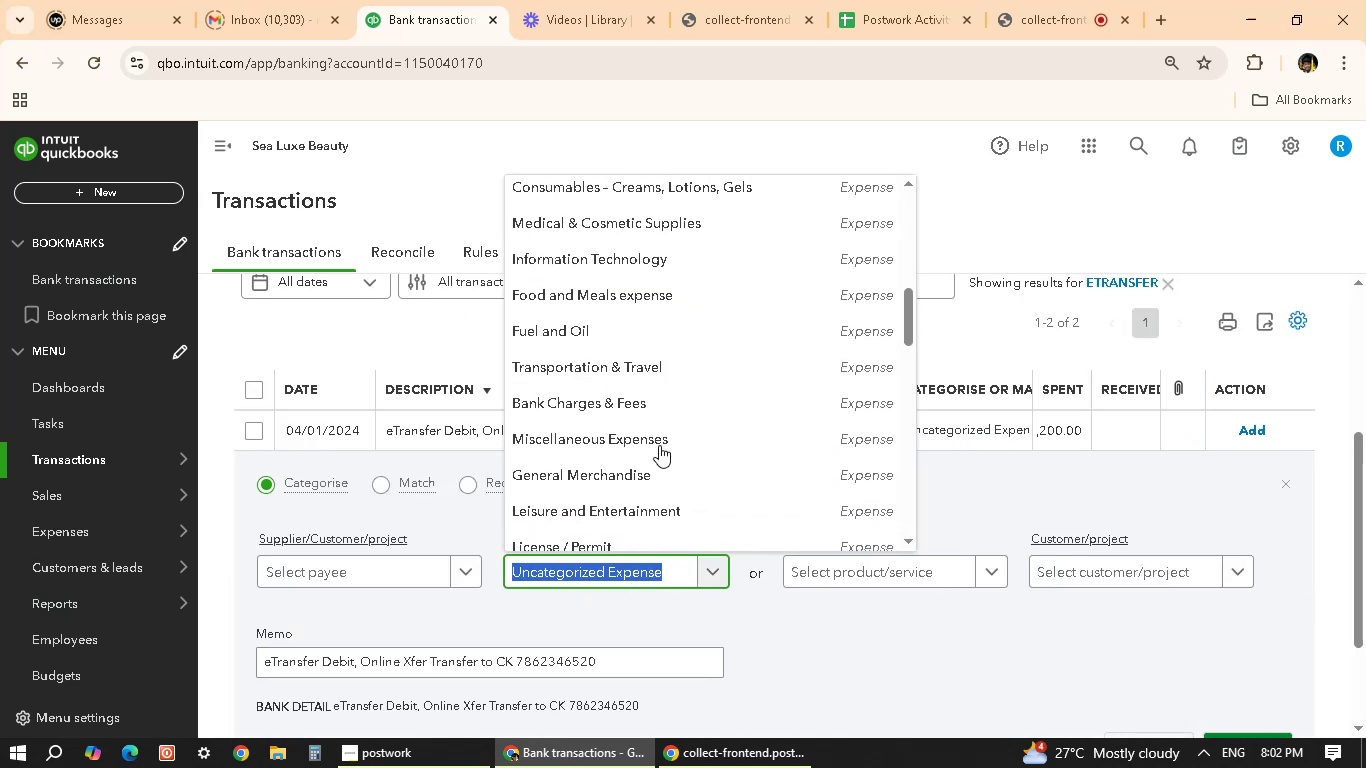 
scroll: coordinate [659, 445], scroll_direction: down, amount: 16.0
 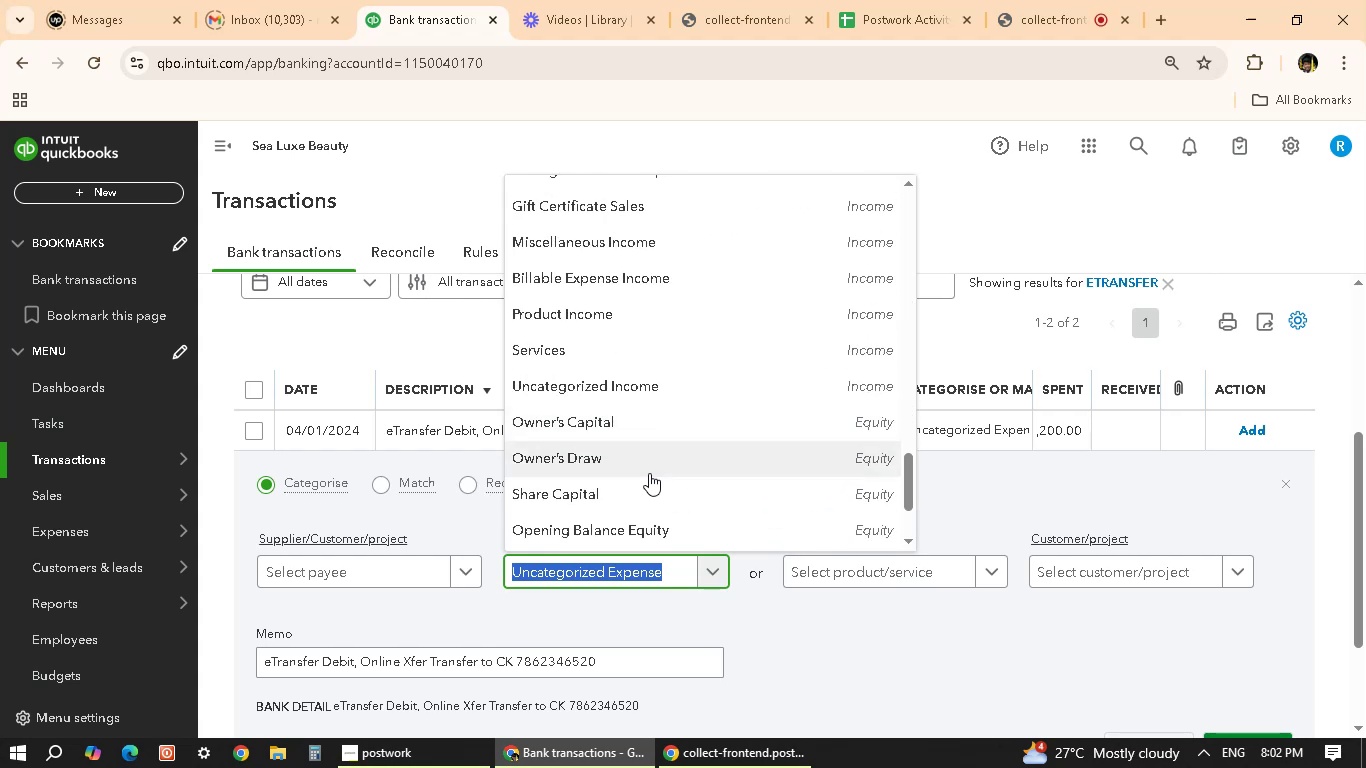 
left_click([654, 469])
 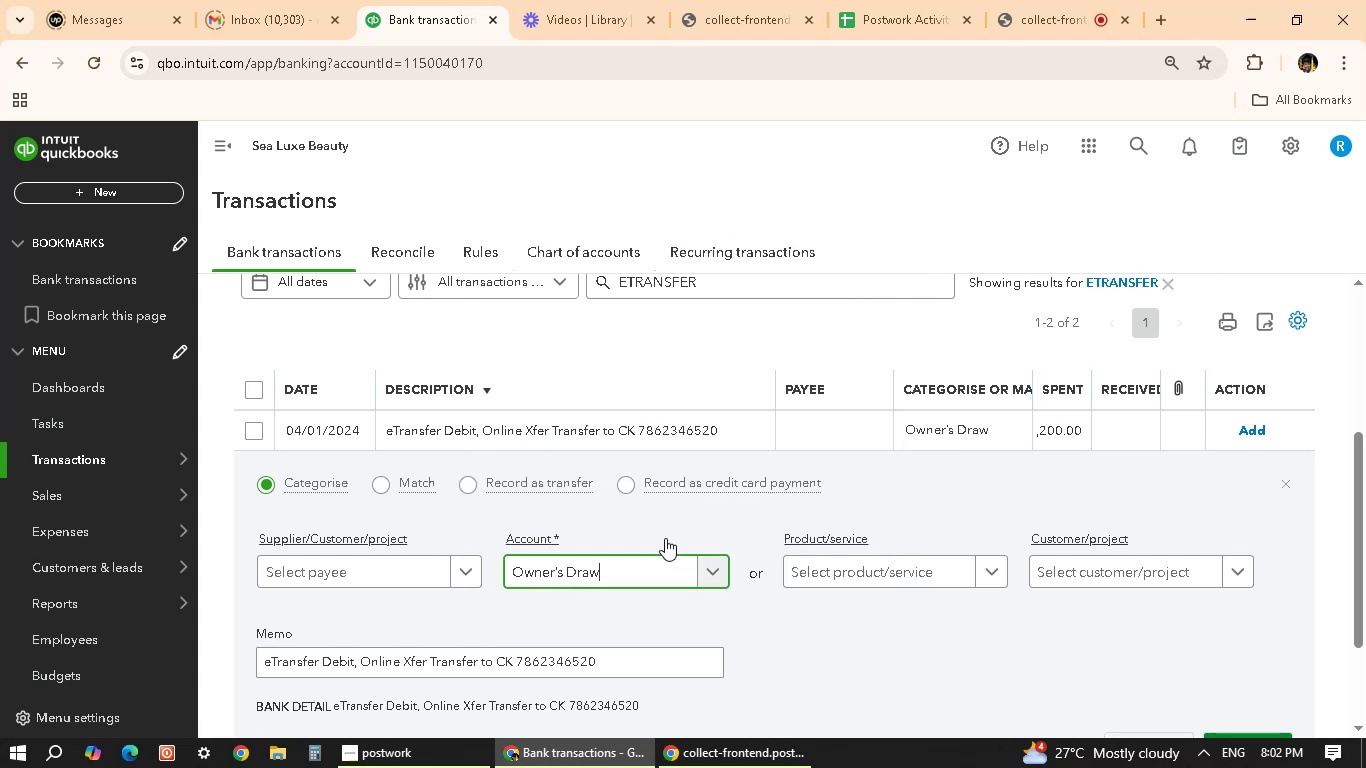 
scroll: coordinate [881, 614], scroll_direction: down, amount: 3.0
 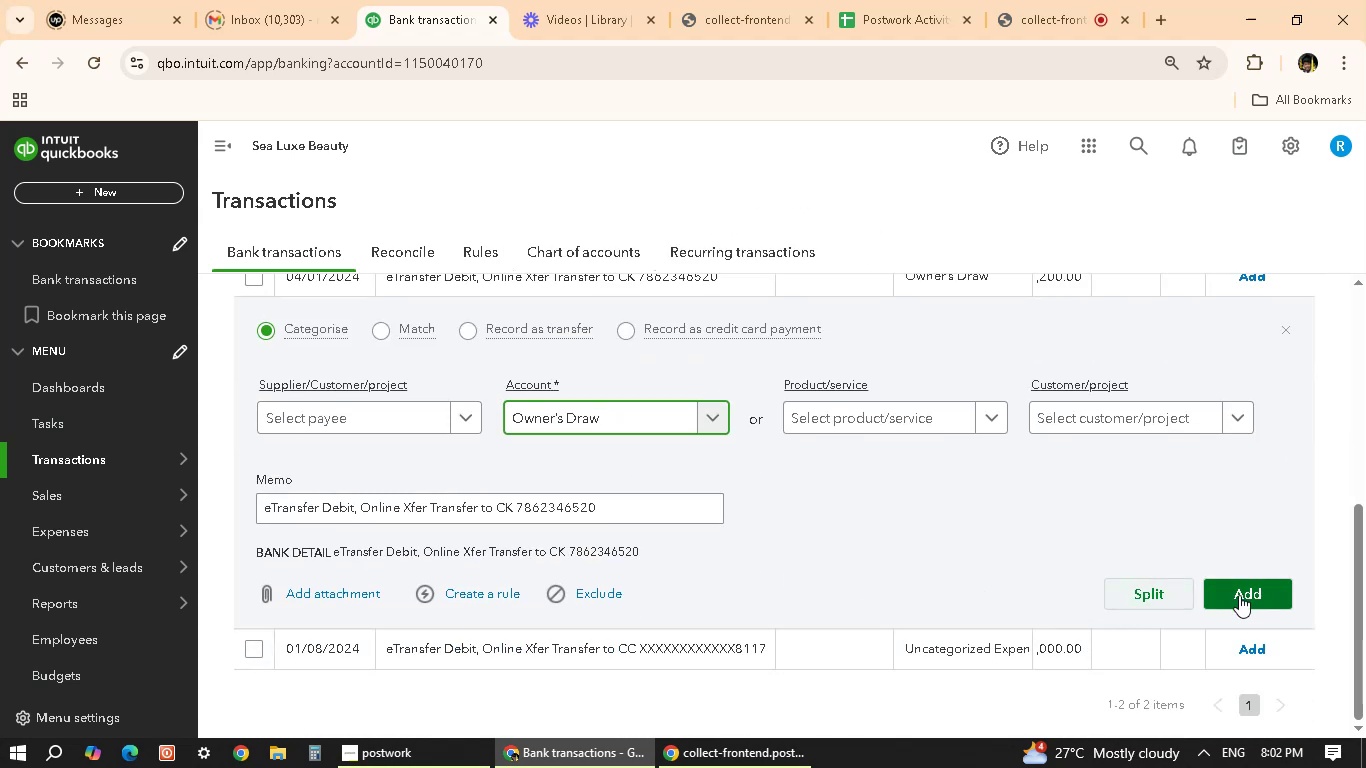 
left_click([1245, 597])
 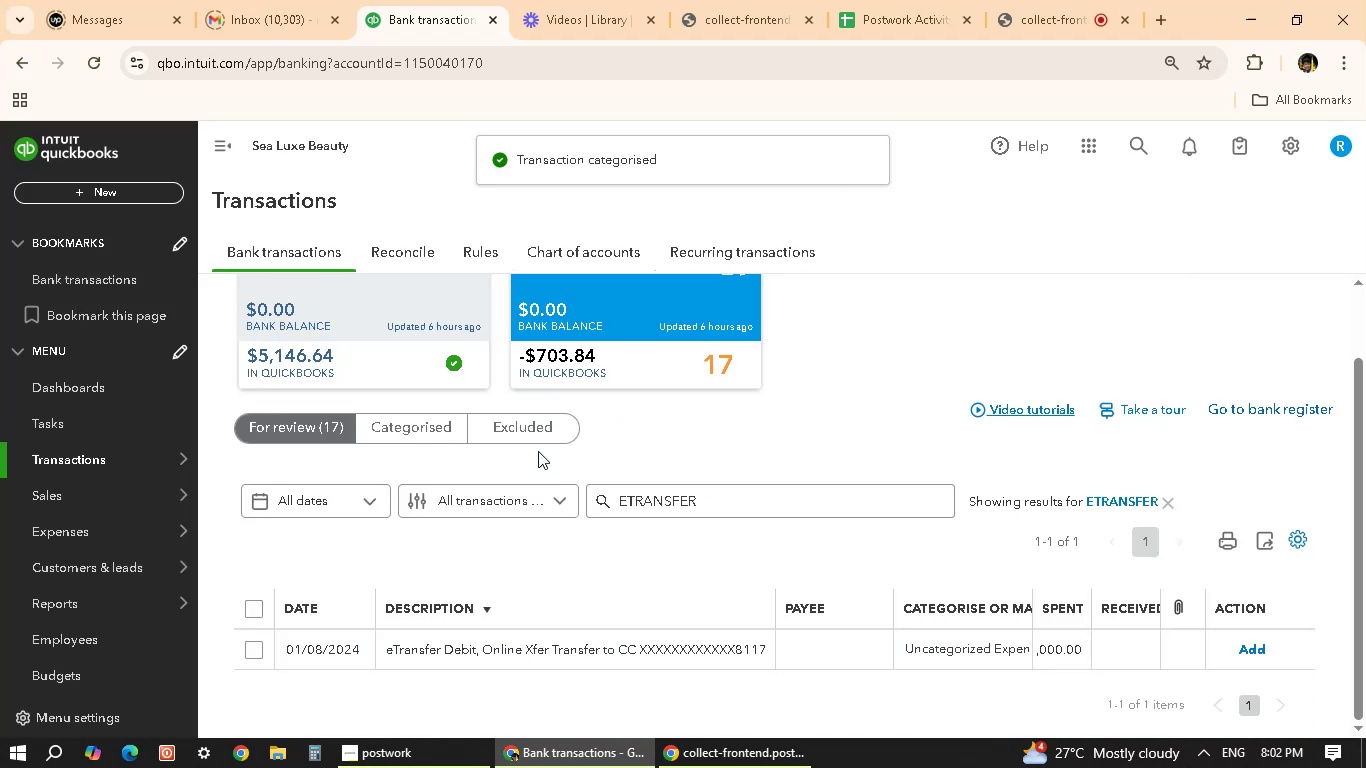 
scroll: coordinate [549, 482], scroll_direction: down, amount: 2.0
 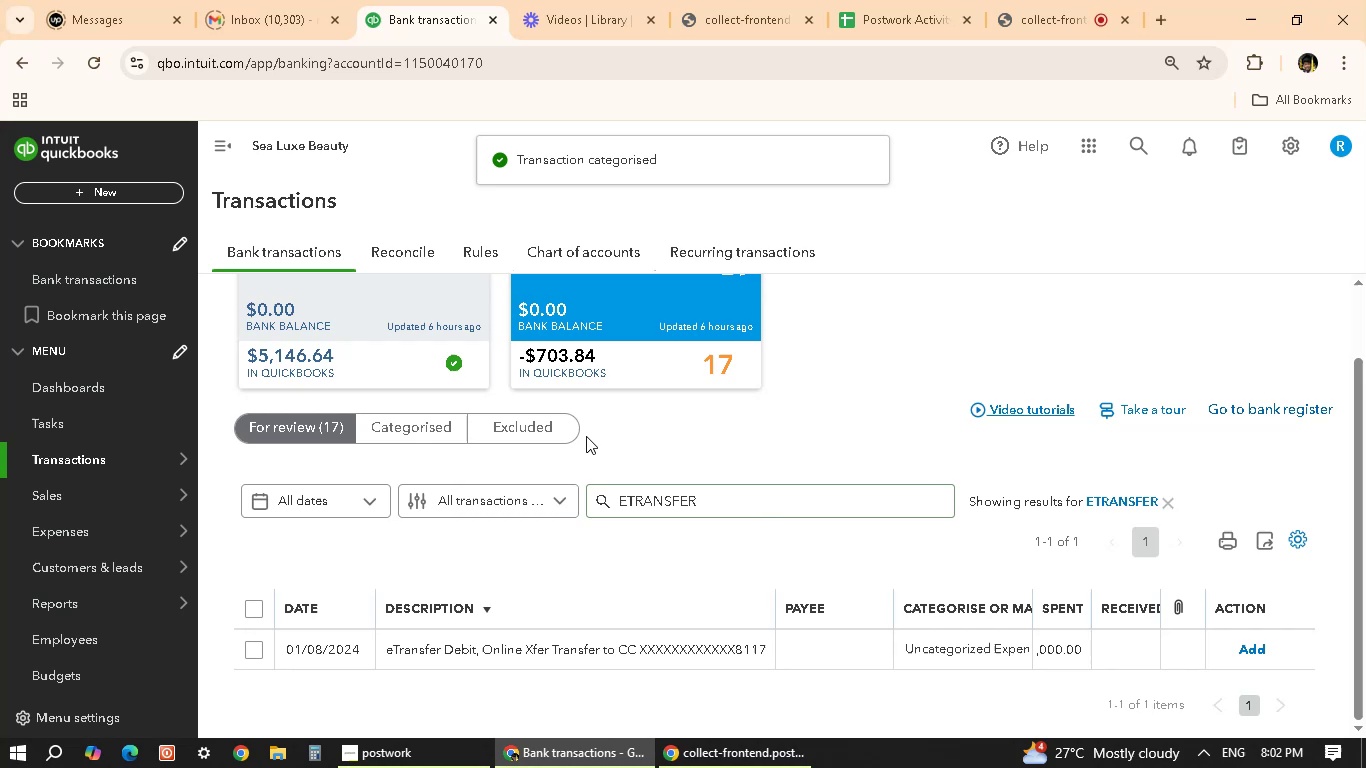 
left_click([408, 425])
 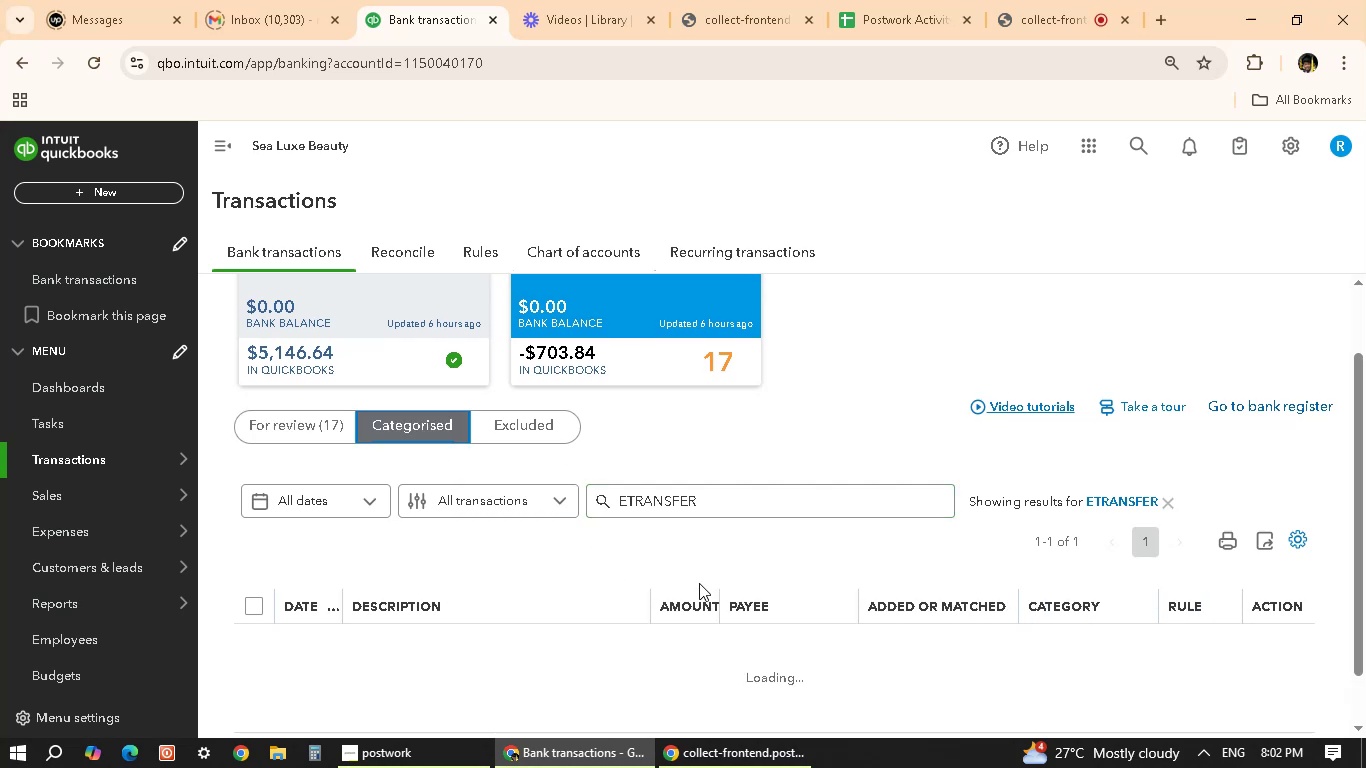 
scroll: coordinate [699, 583], scroll_direction: down, amount: 5.0
 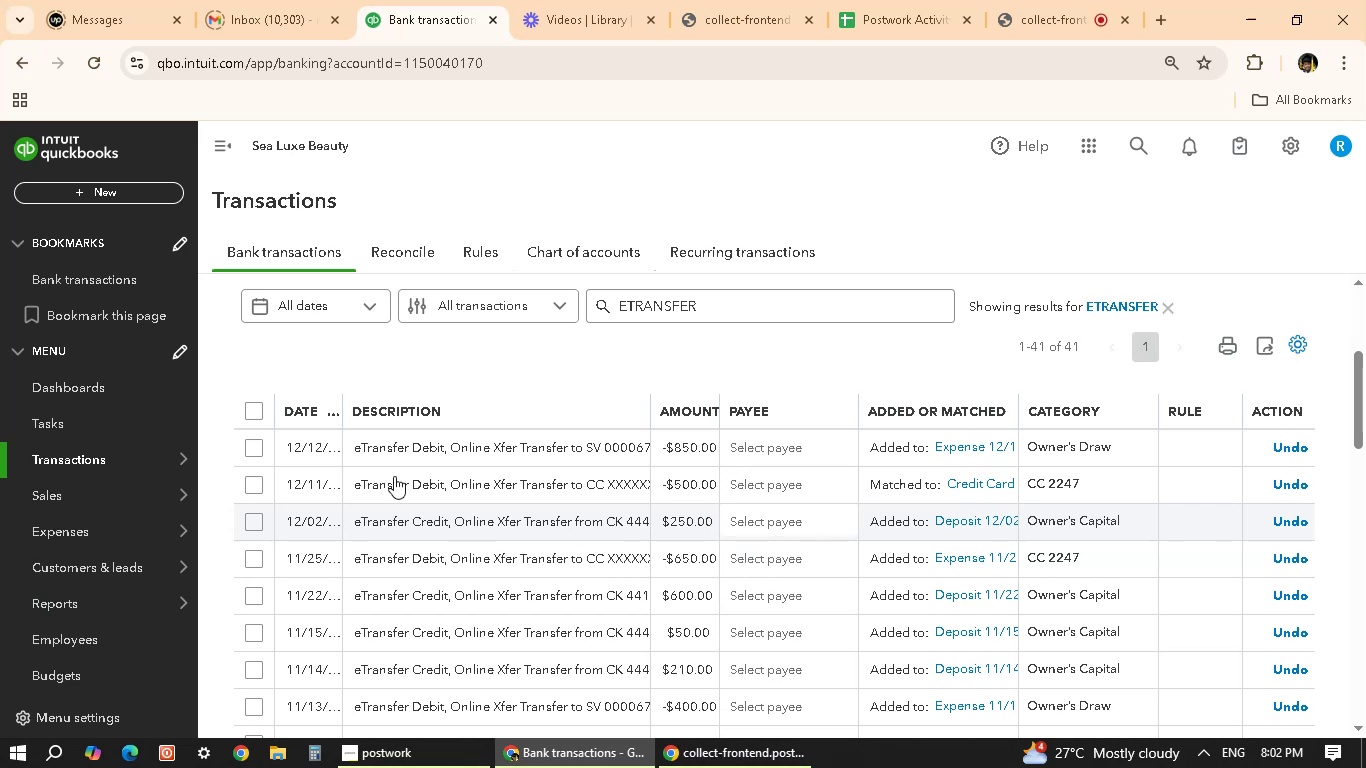 
scroll: coordinate [458, 413], scroll_direction: up, amount: 1.0
 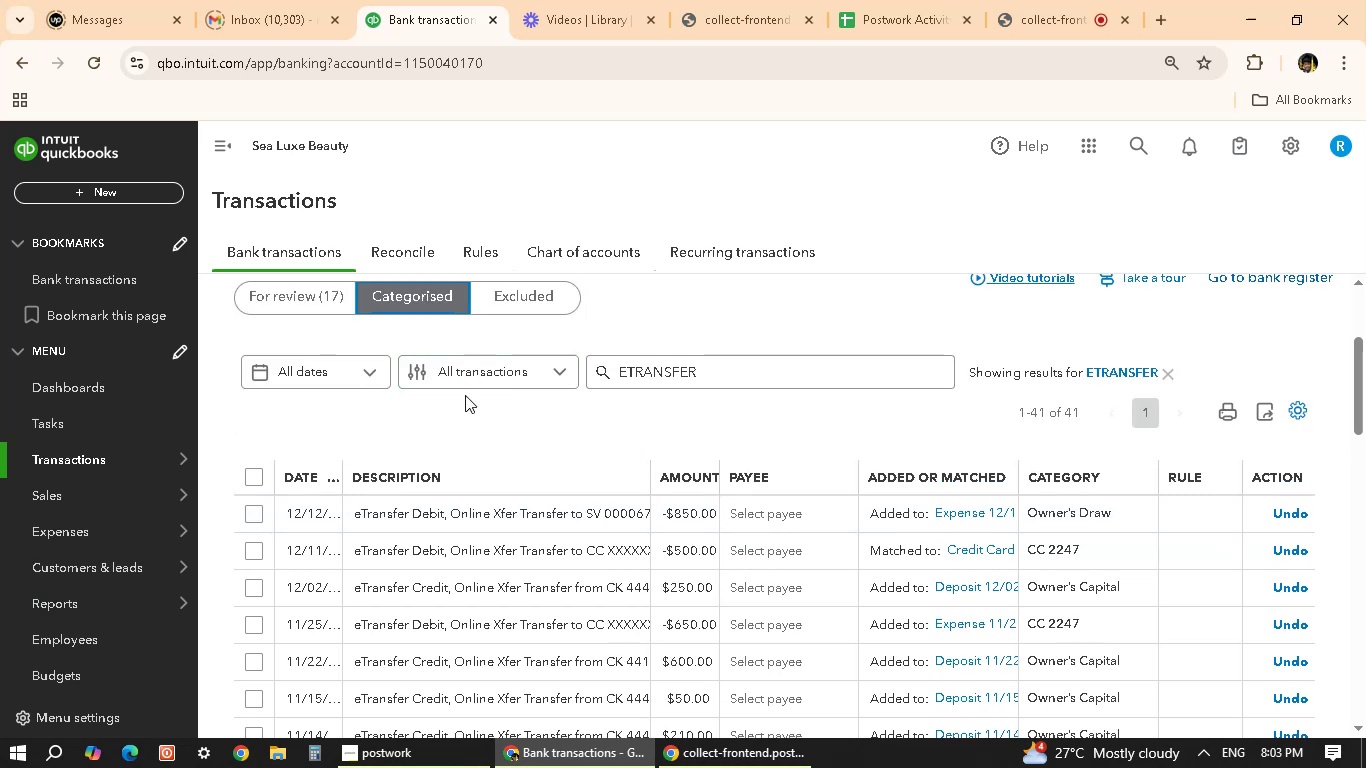 
left_click([309, 290])
 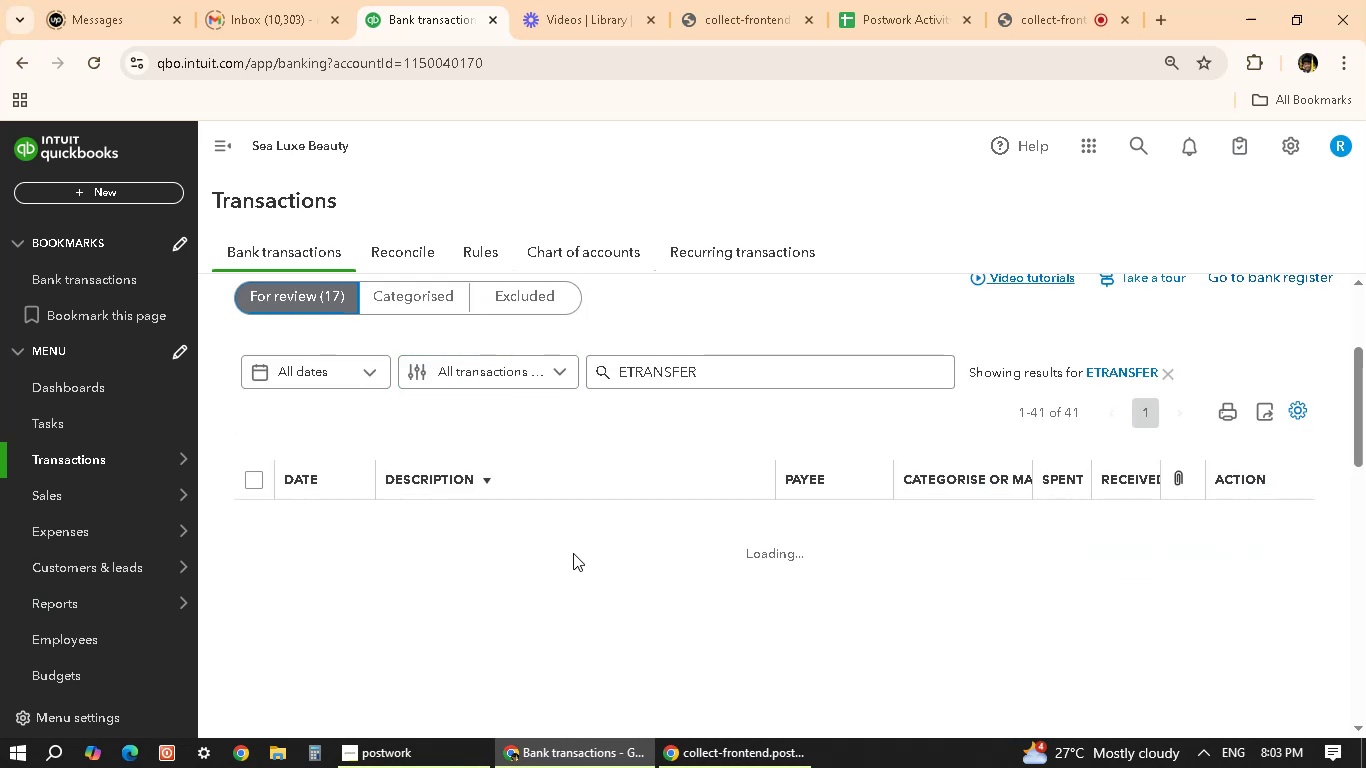 
wait(6.28)
 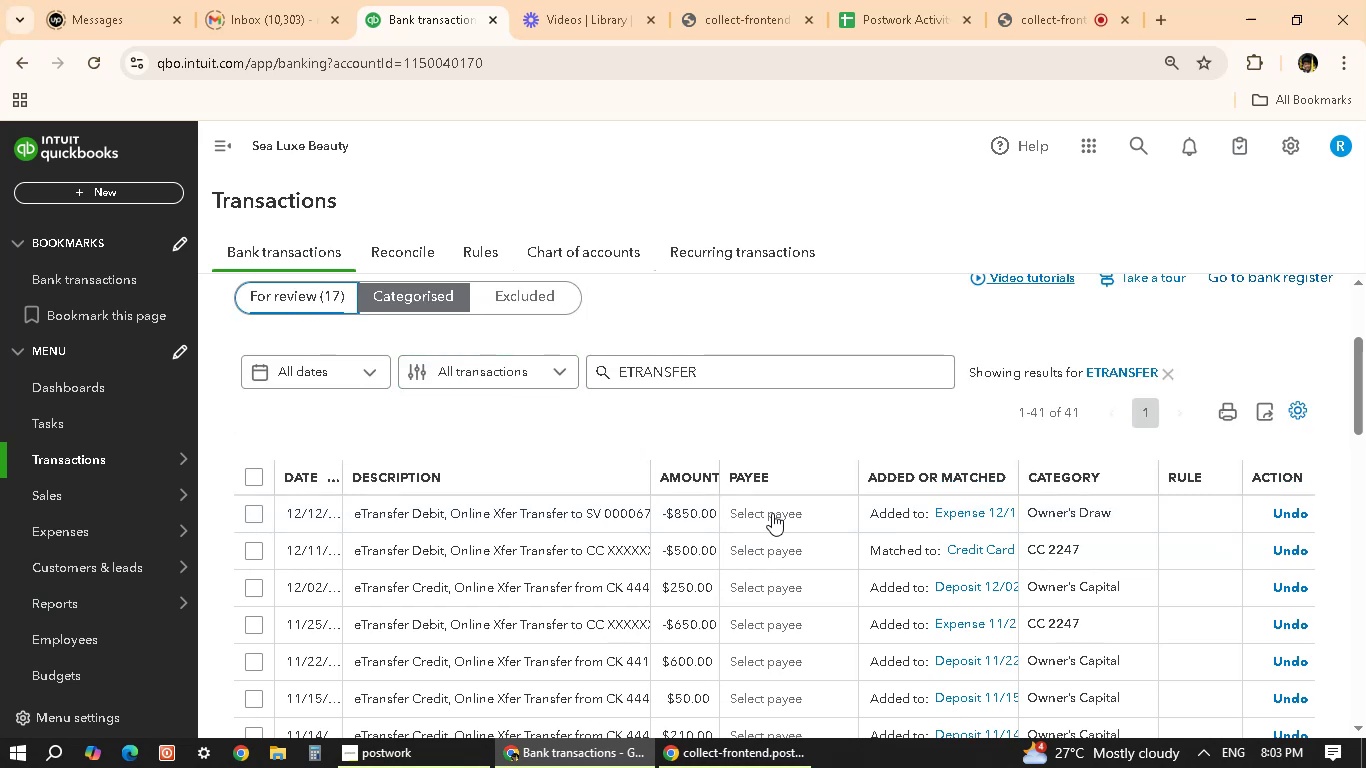 
left_click([550, 653])
 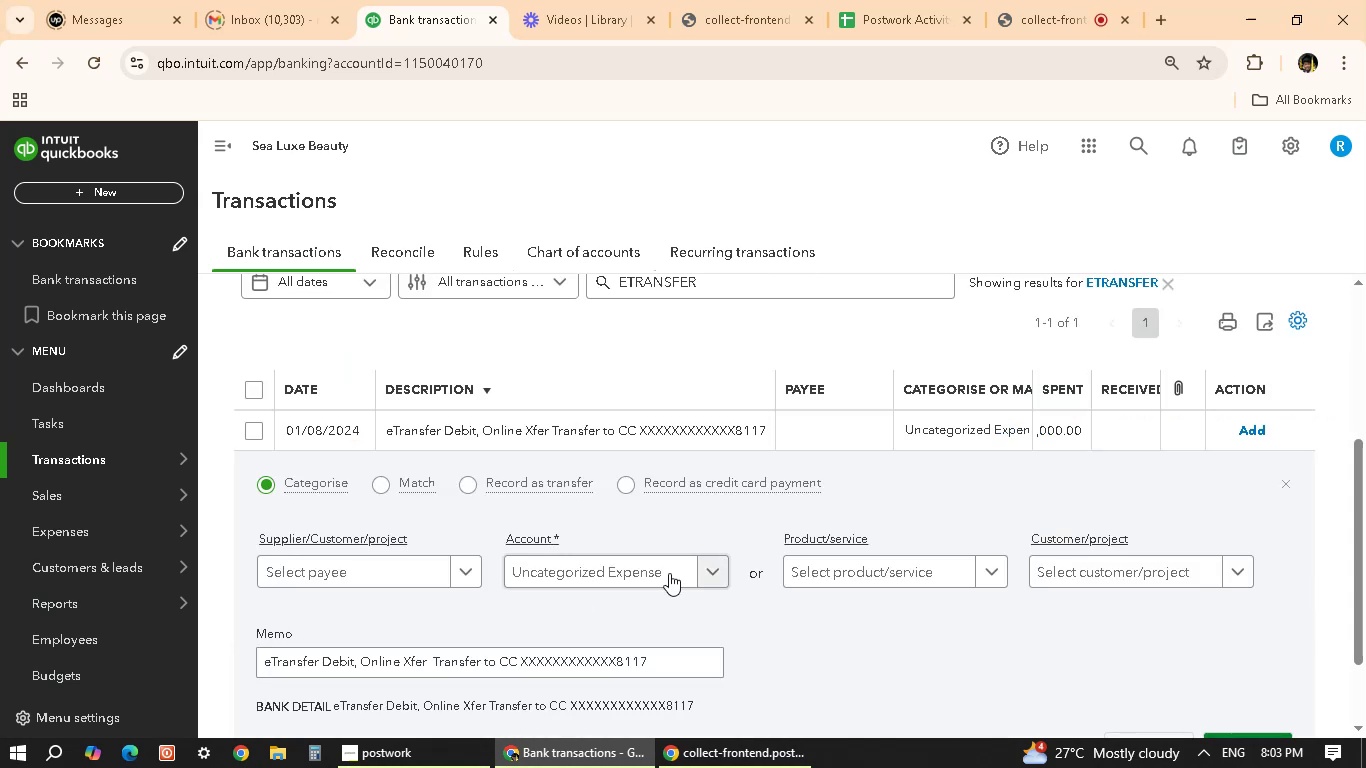 
left_click([715, 571])
 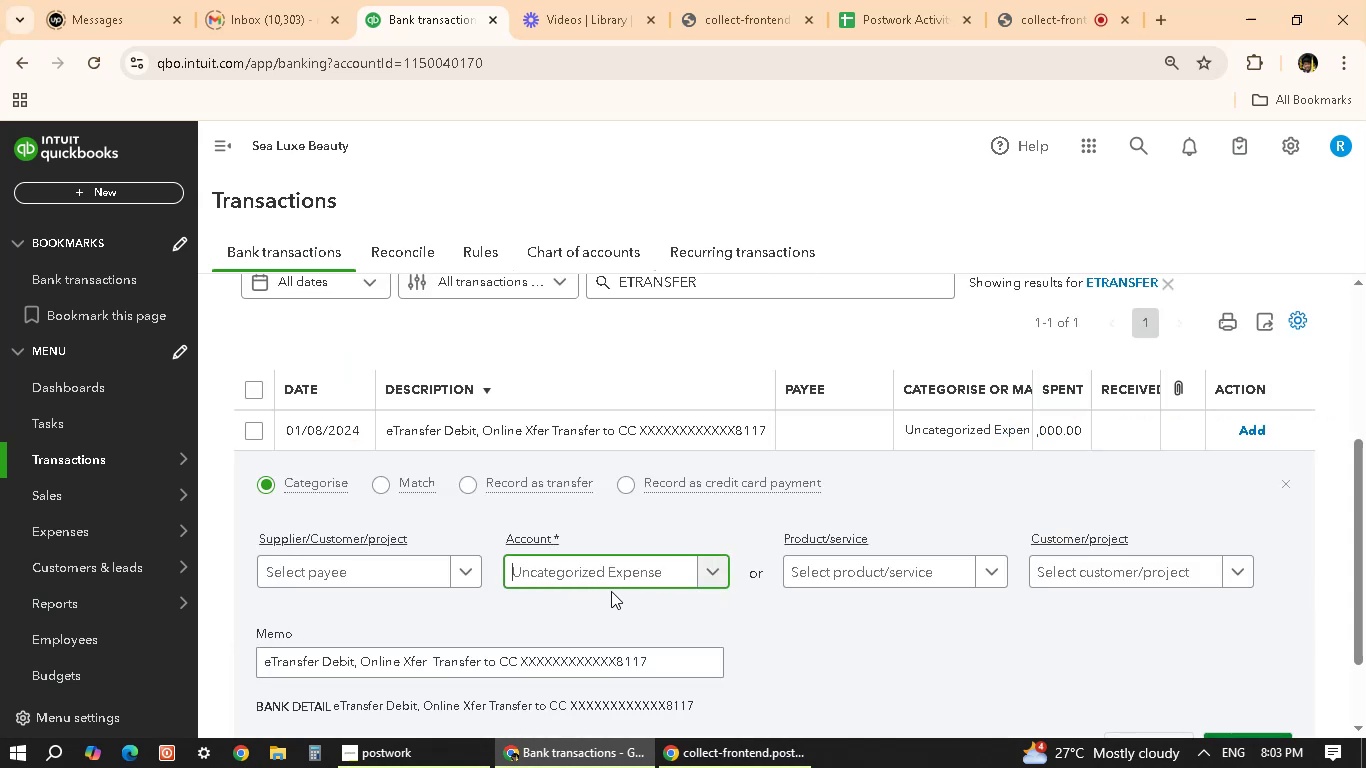 
scroll: coordinate [611, 591], scroll_direction: down, amount: 2.0
 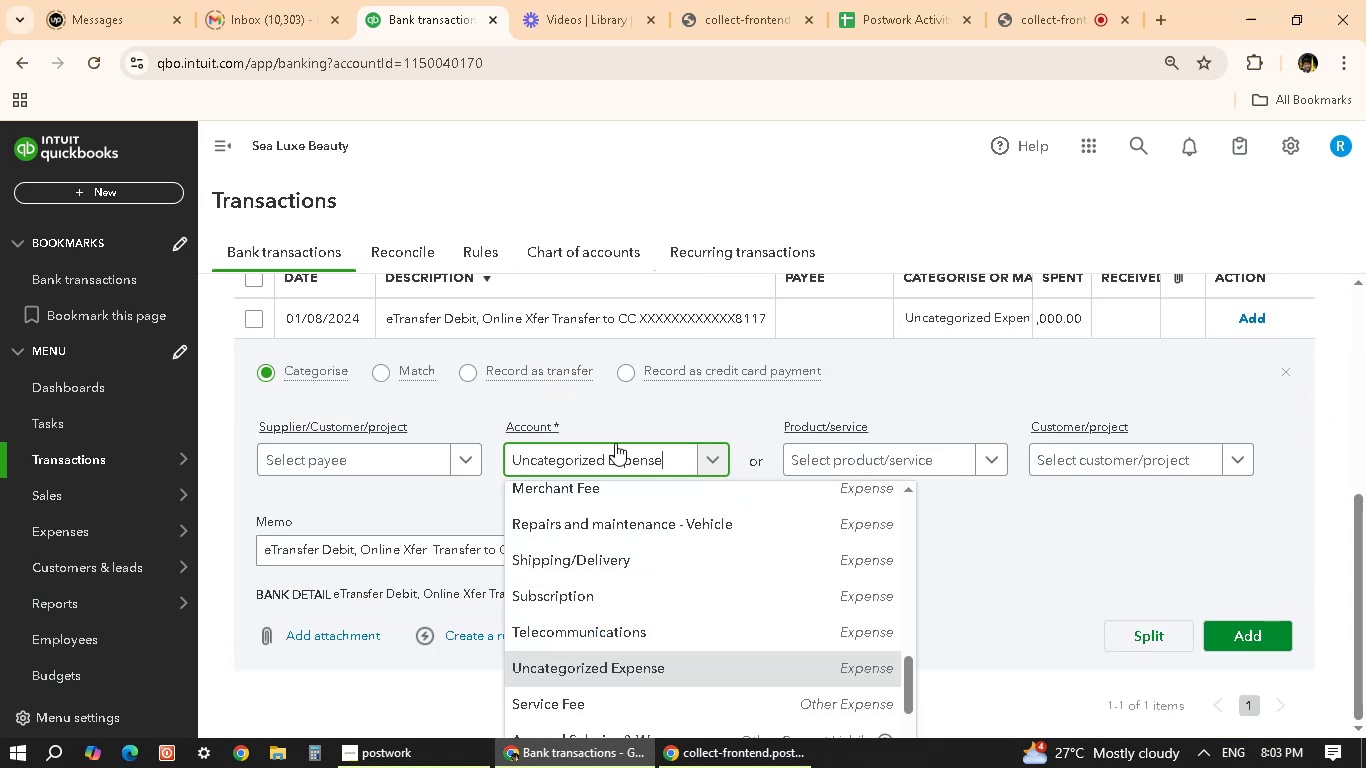 
scroll: coordinate [597, 545], scroll_direction: up, amount: 15.0
 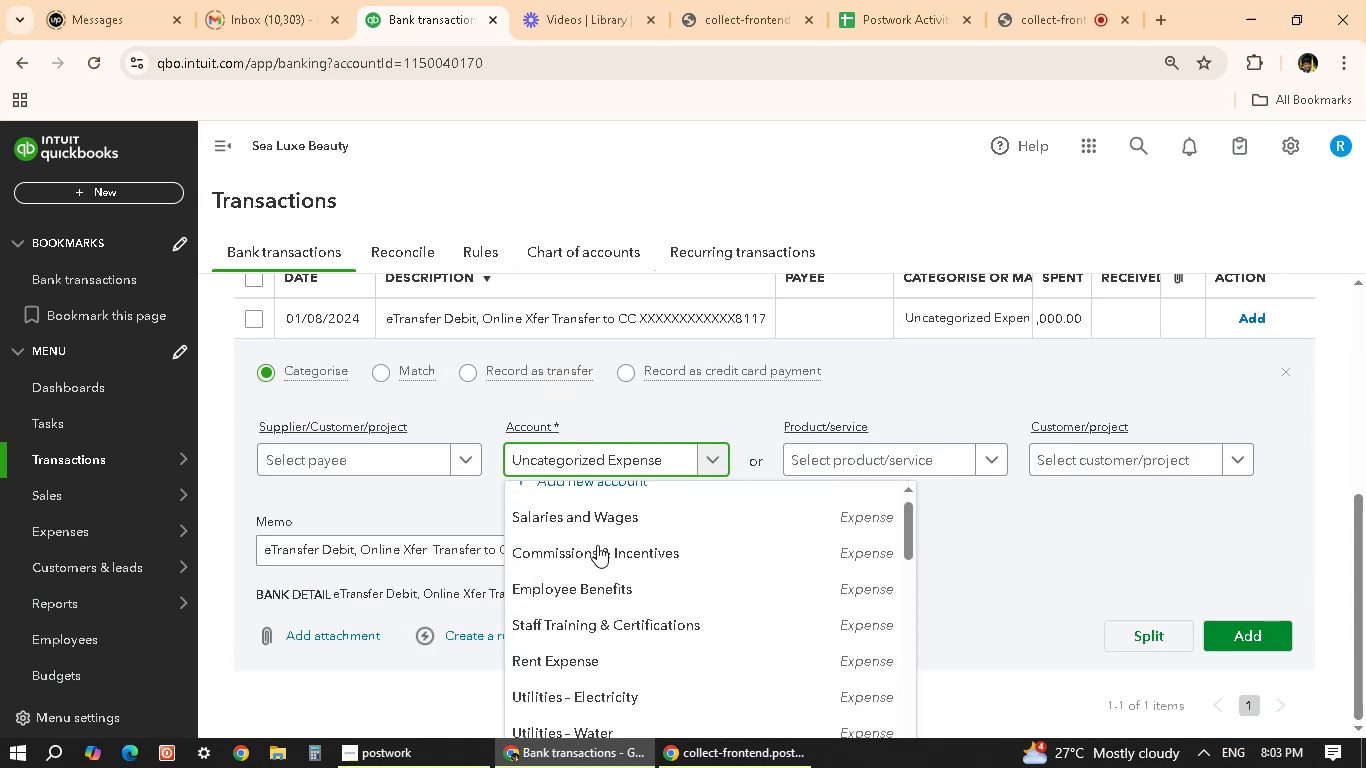 
type(CC)
 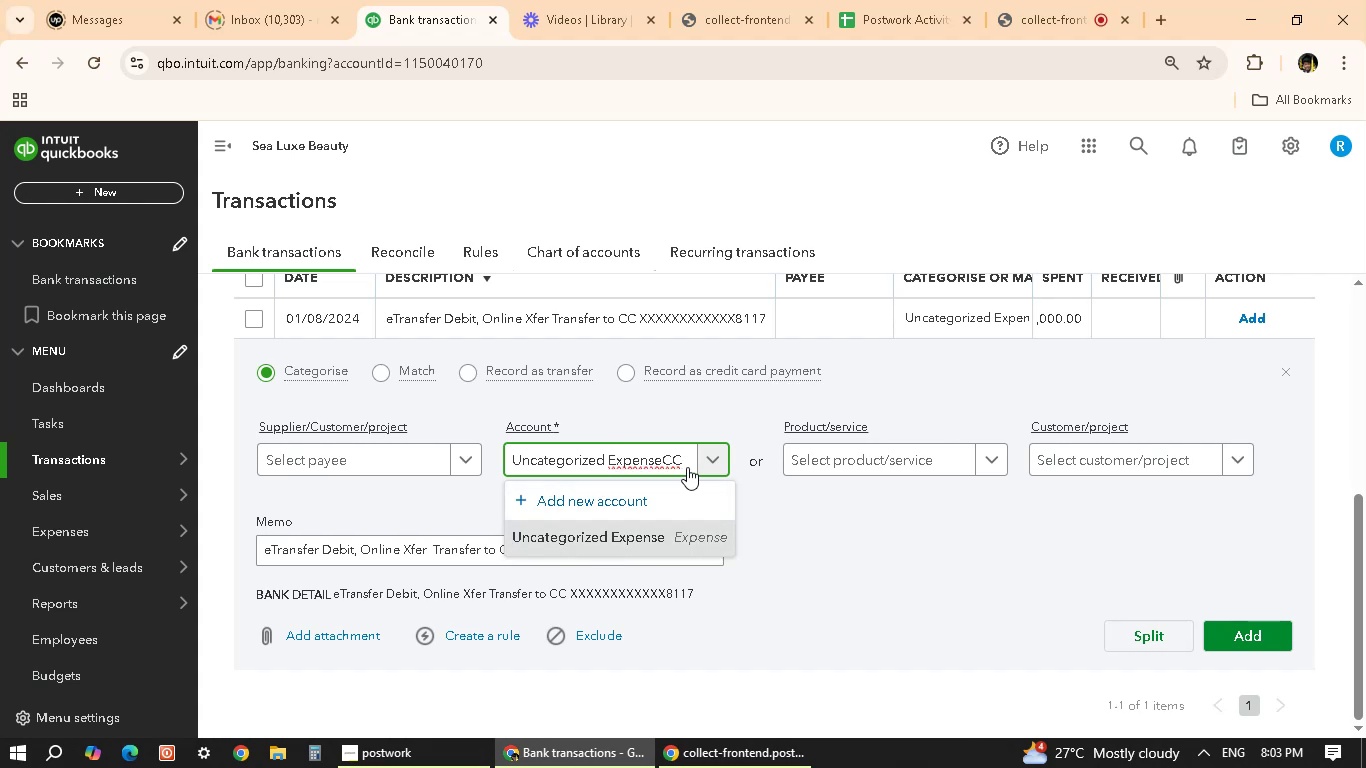 
wait(5.61)
 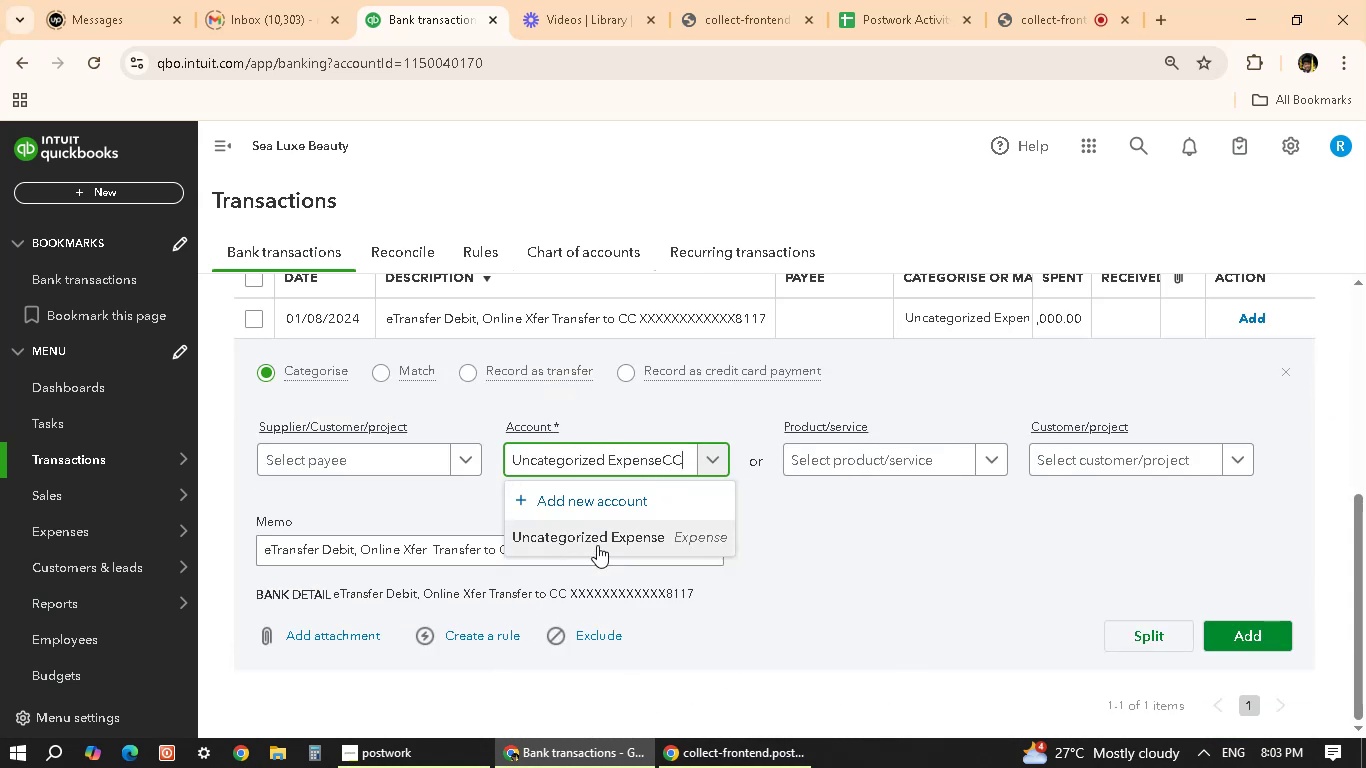 
key(Backspace)
 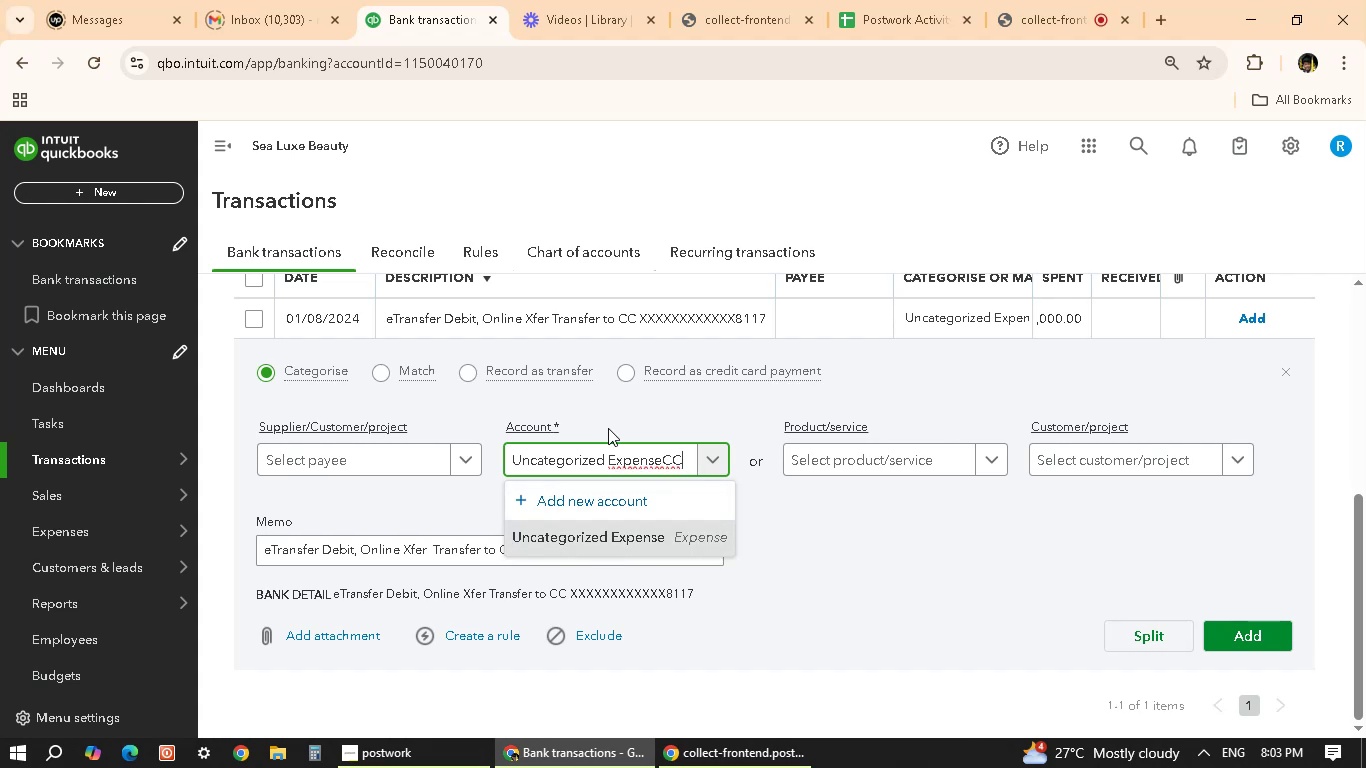 
key(Backspace)
 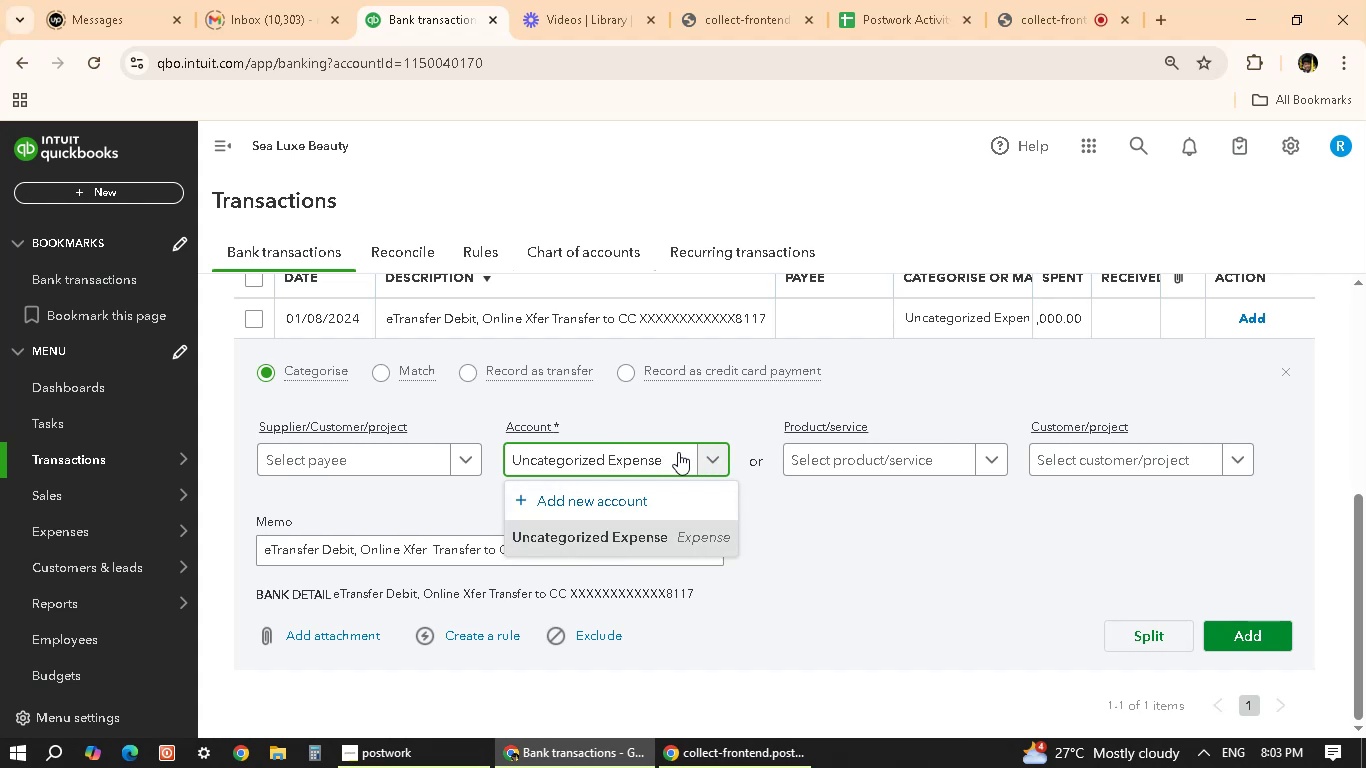 
hold_key(key=Backspace, duration=1.38)
 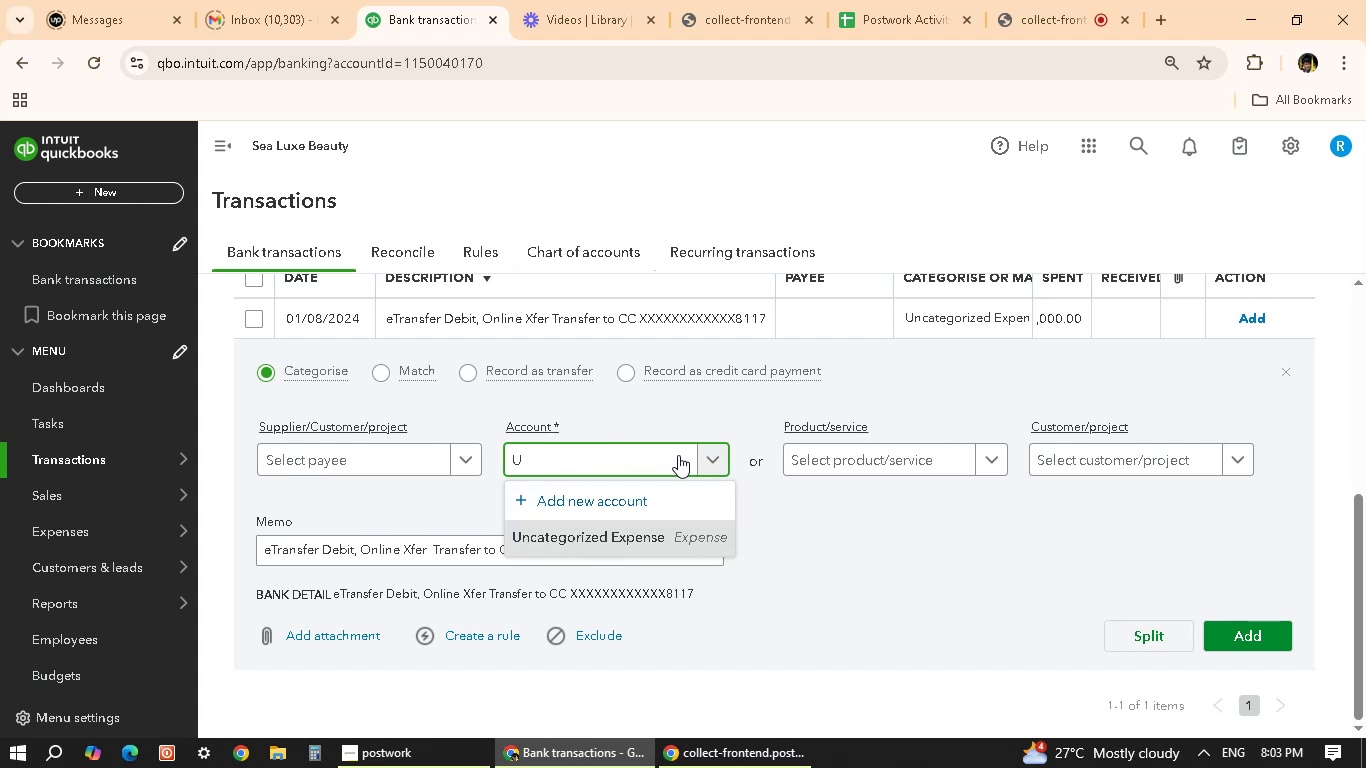 
type(C)
key(Backspace)
type(CC)
 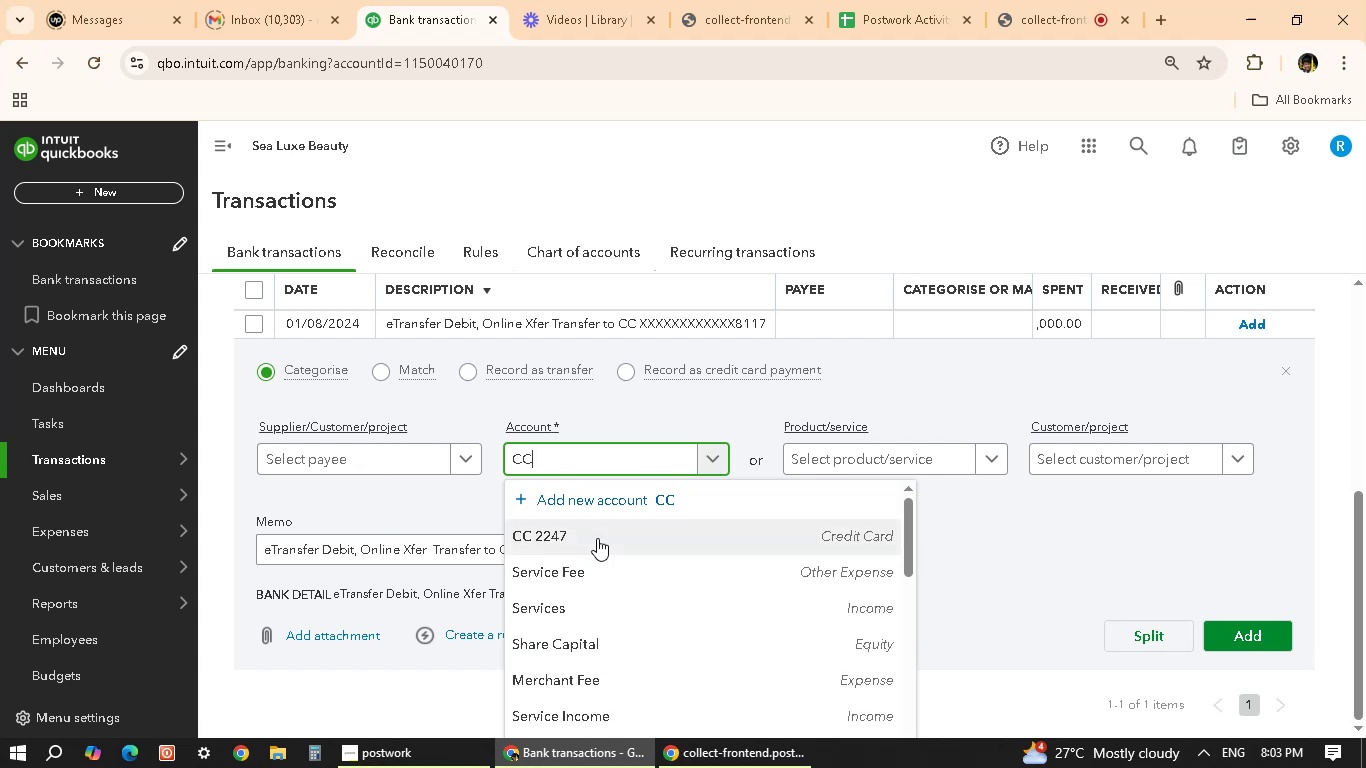 
left_click([597, 538])
 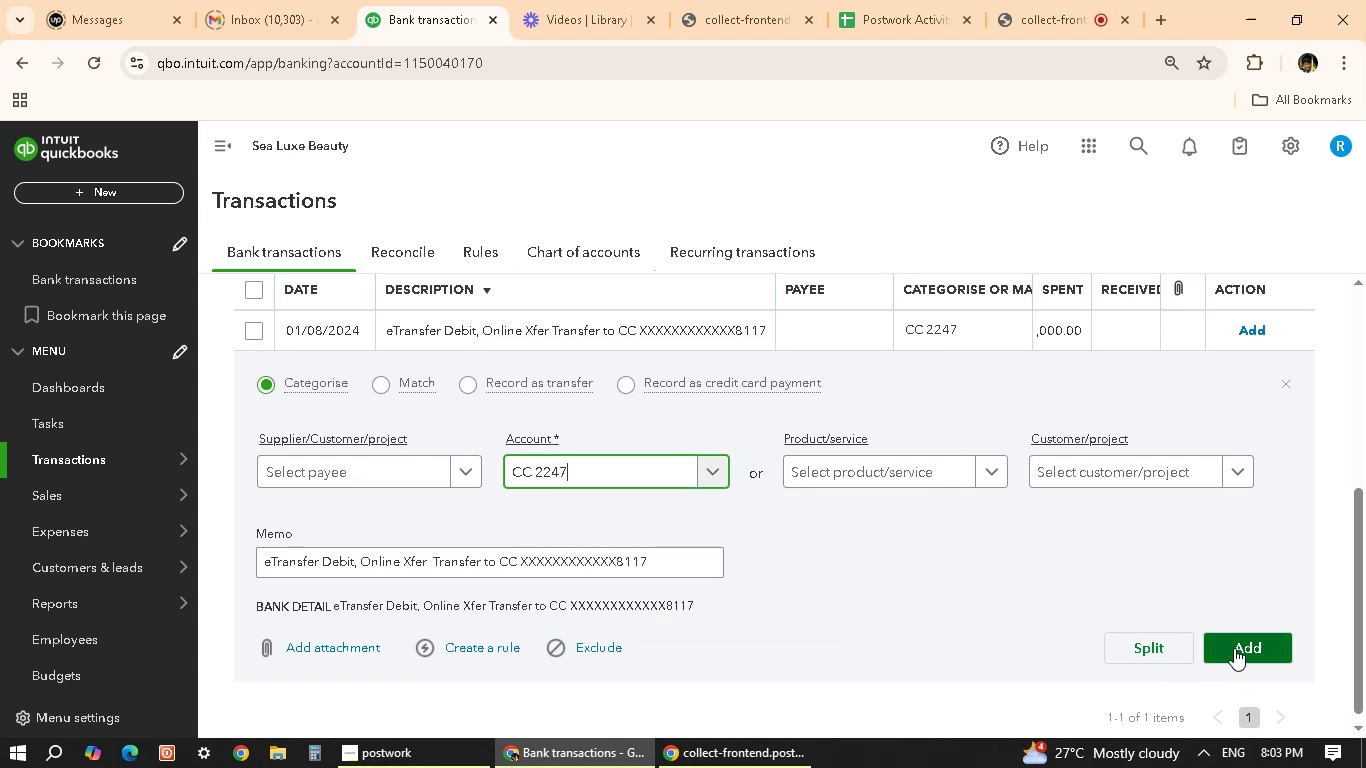 
left_click([1234, 648])
 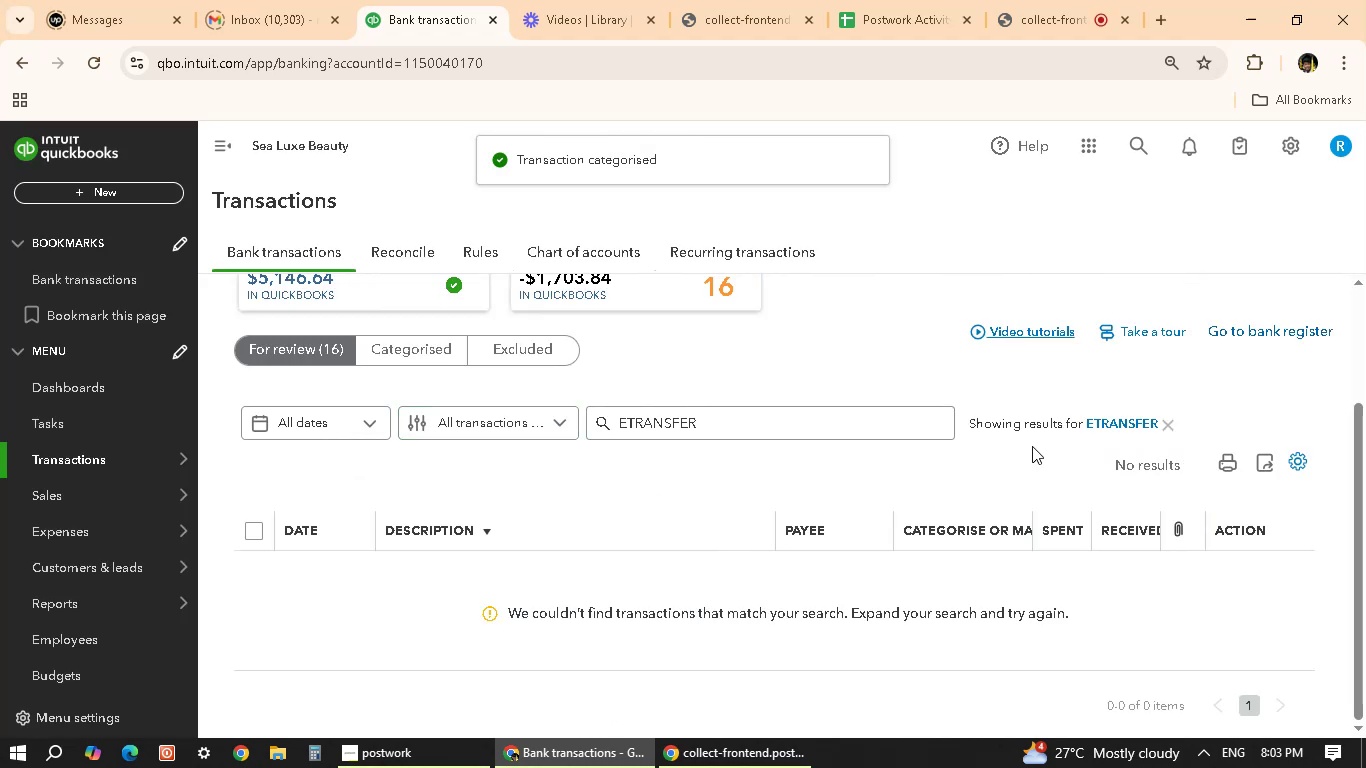 
left_click([1163, 424])
 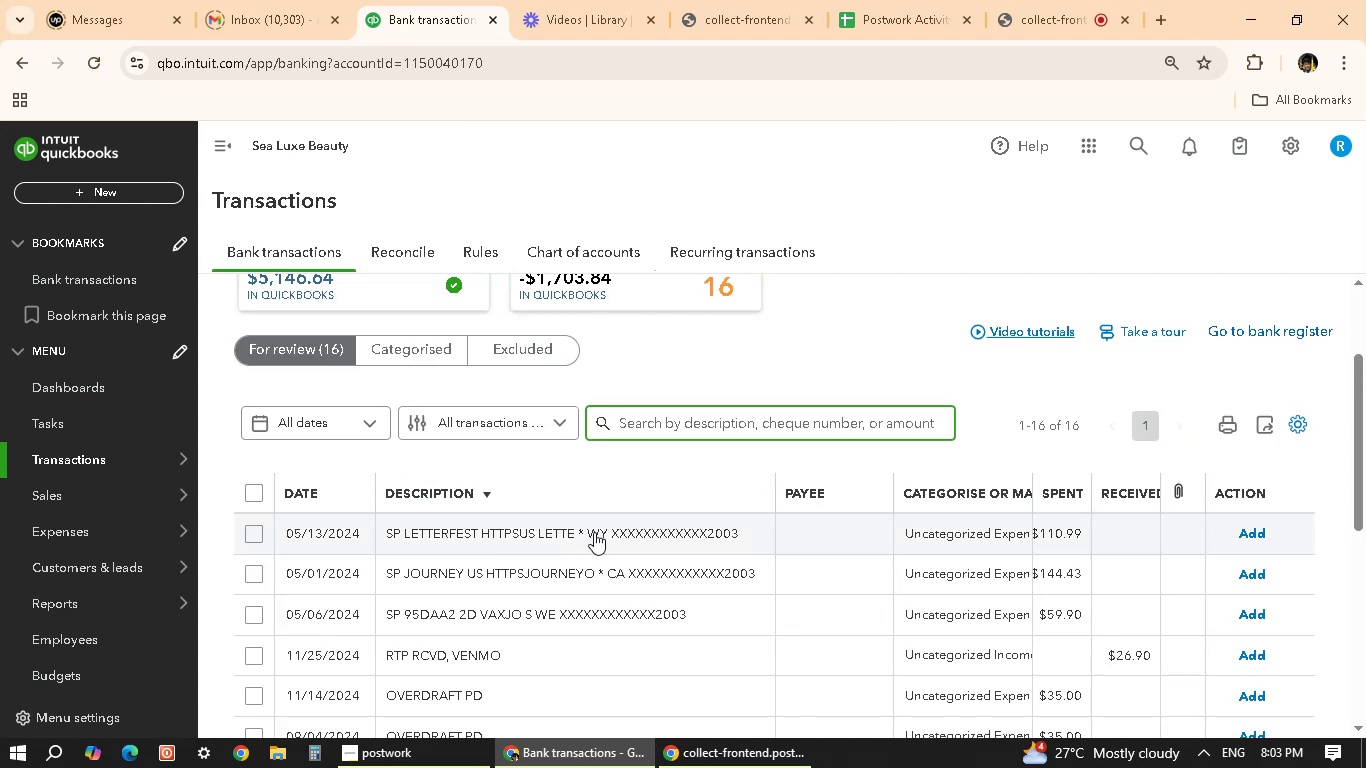 
scroll: coordinate [594, 532], scroll_direction: down, amount: 5.0
 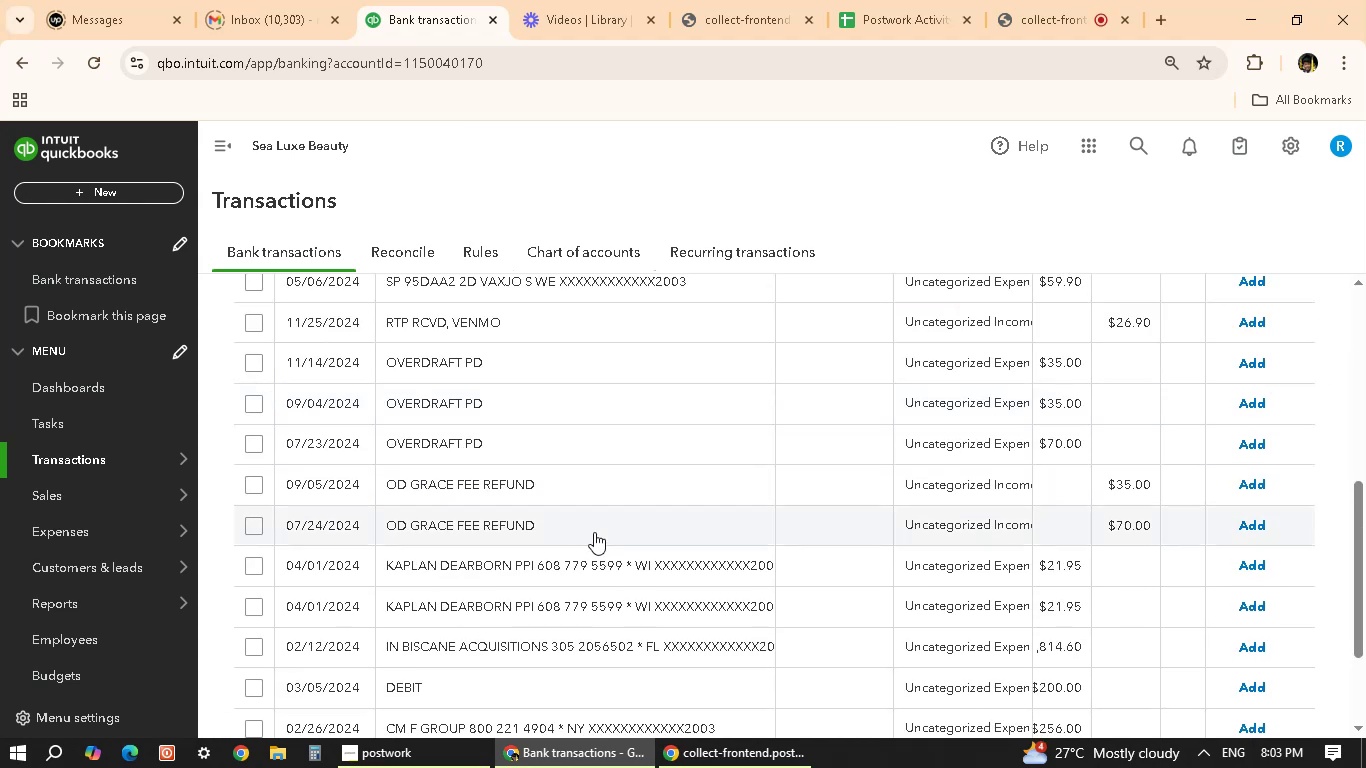 
scroll: coordinate [594, 532], scroll_direction: up, amount: 1.0
 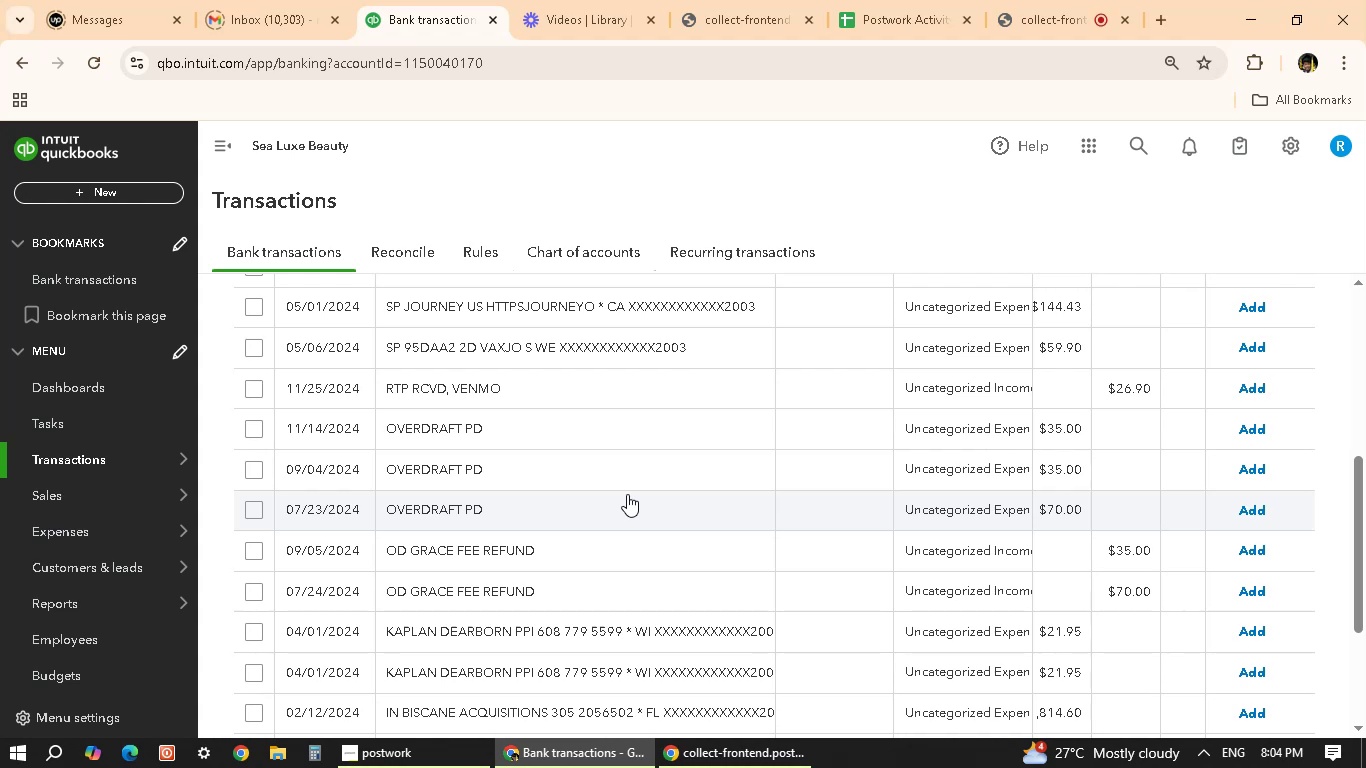 
wait(60.44)
 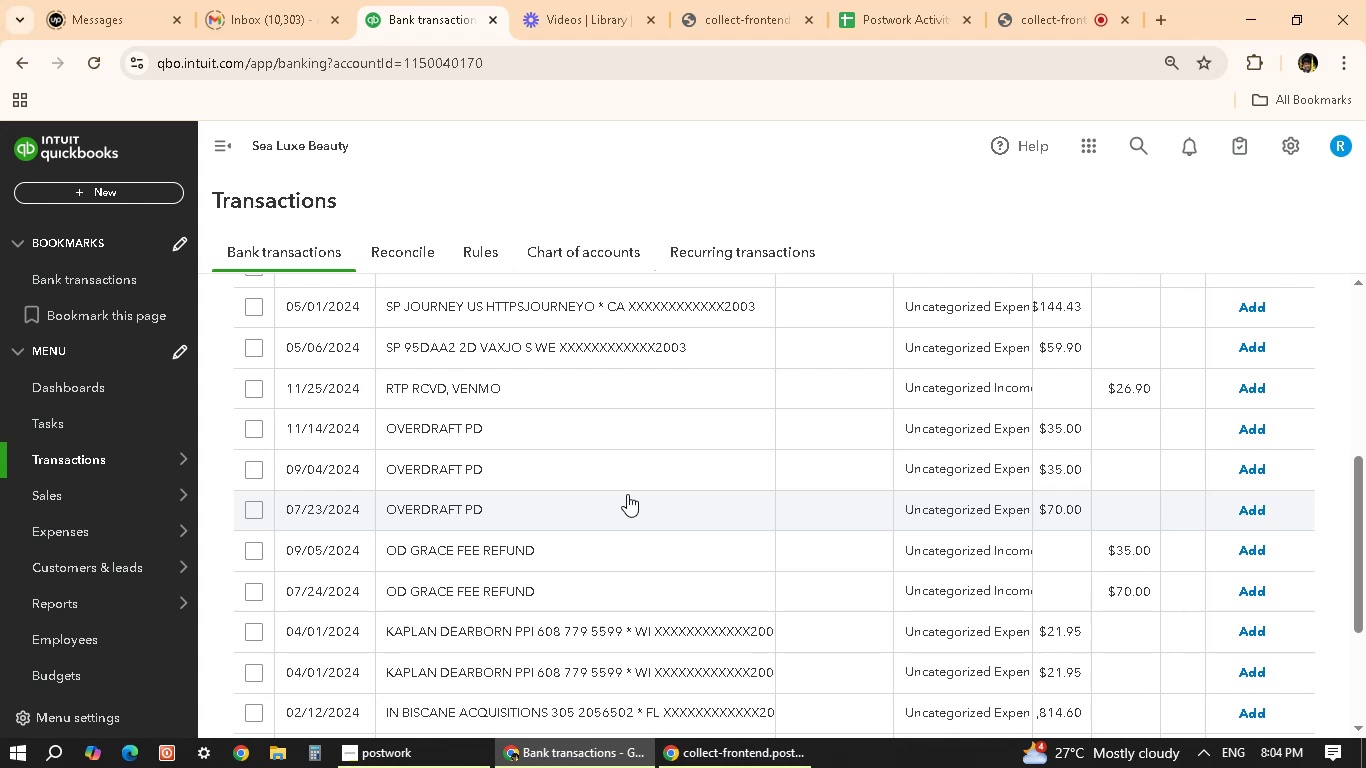 
scroll: coordinate [523, 507], scroll_direction: up, amount: 1.0
 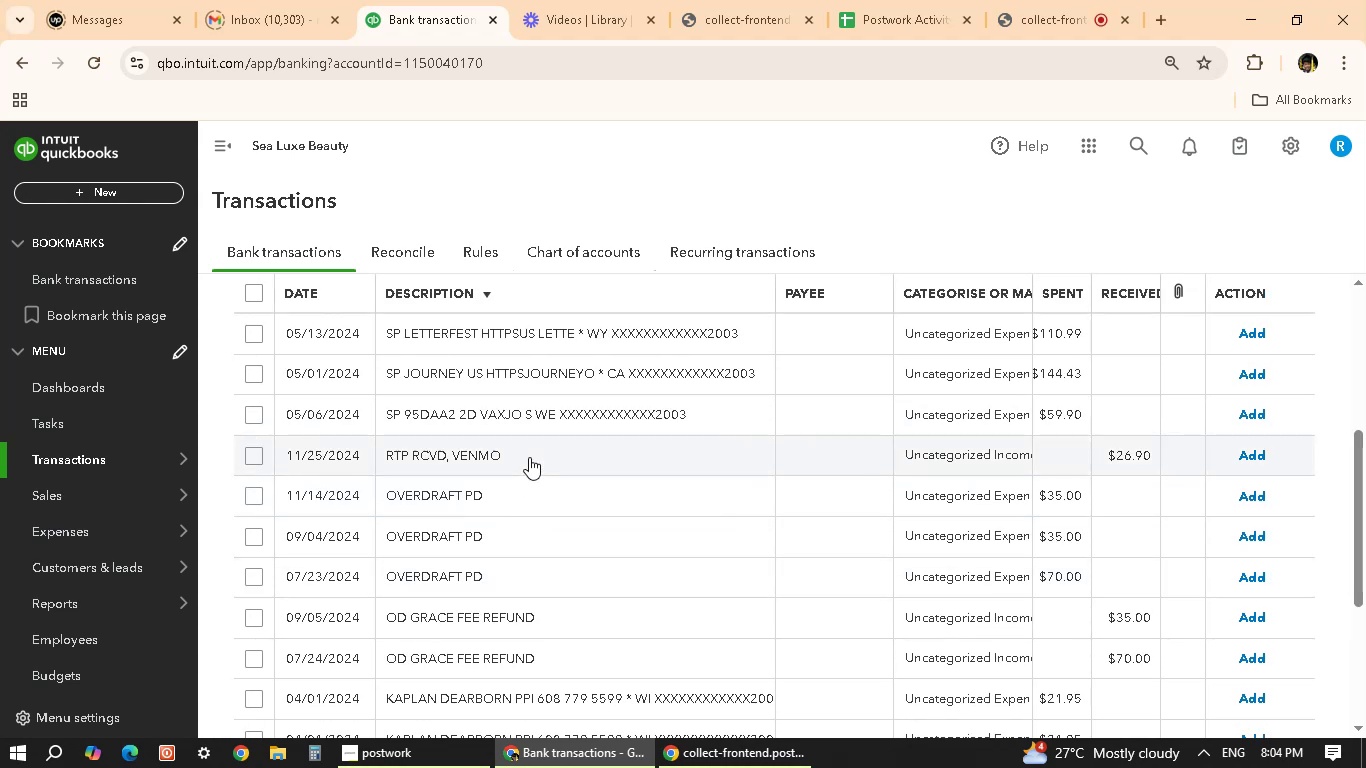 
left_click([529, 457])
 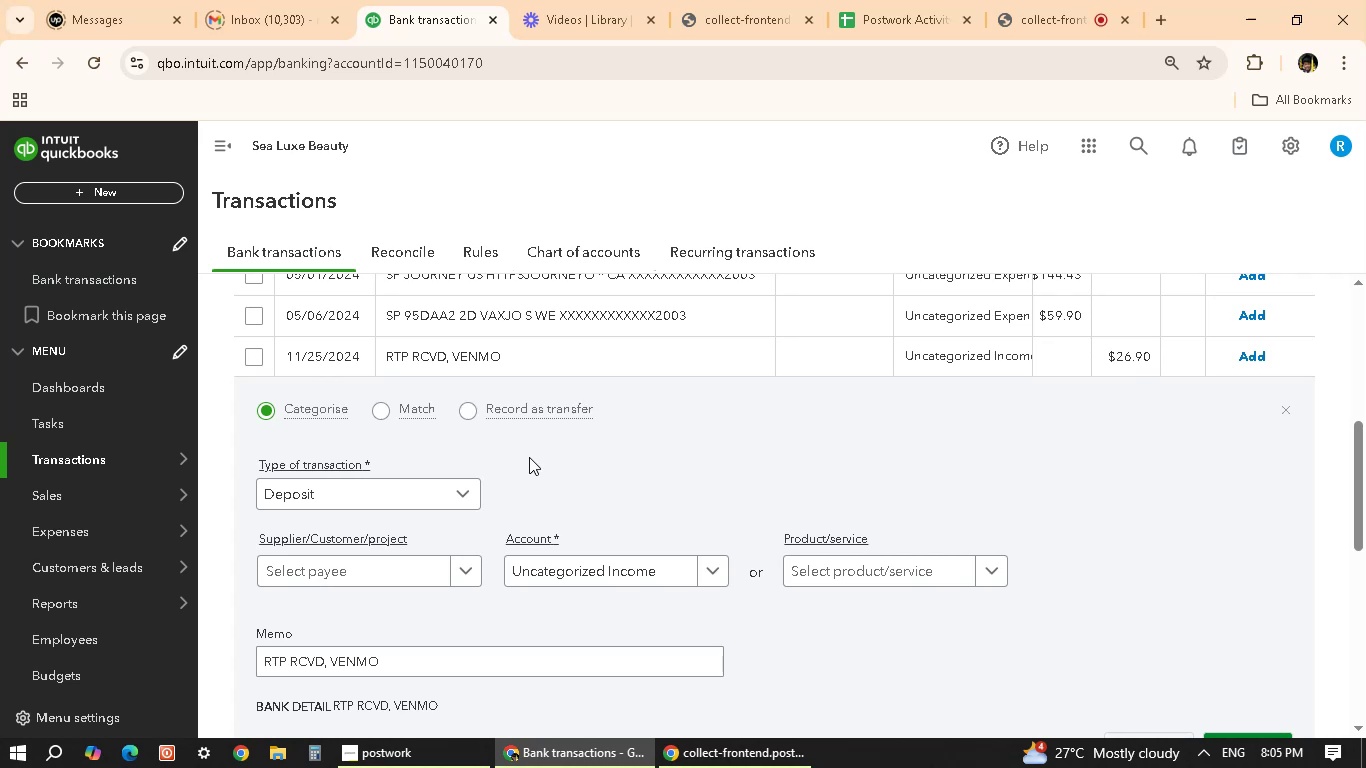 
wait(29.92)
 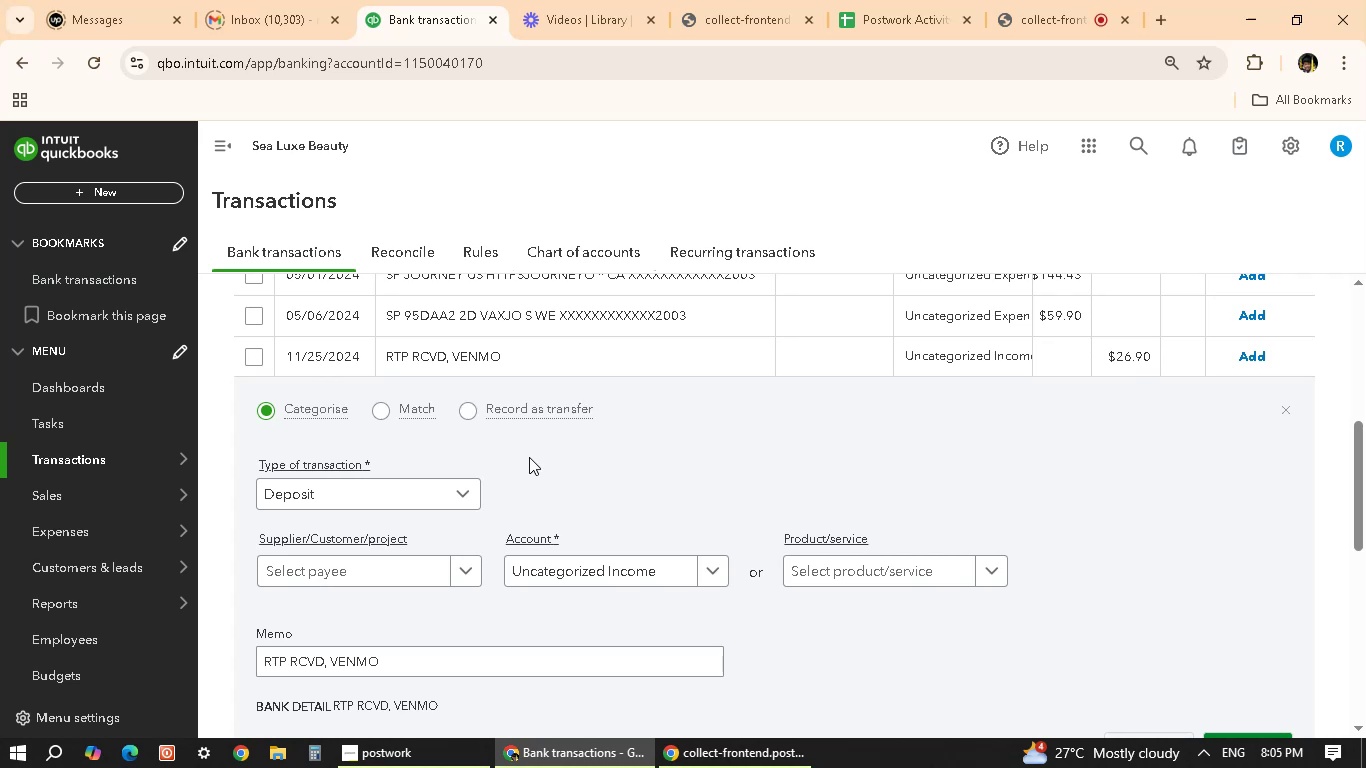 
scroll: coordinate [530, 523], scroll_direction: up, amount: 2.0
 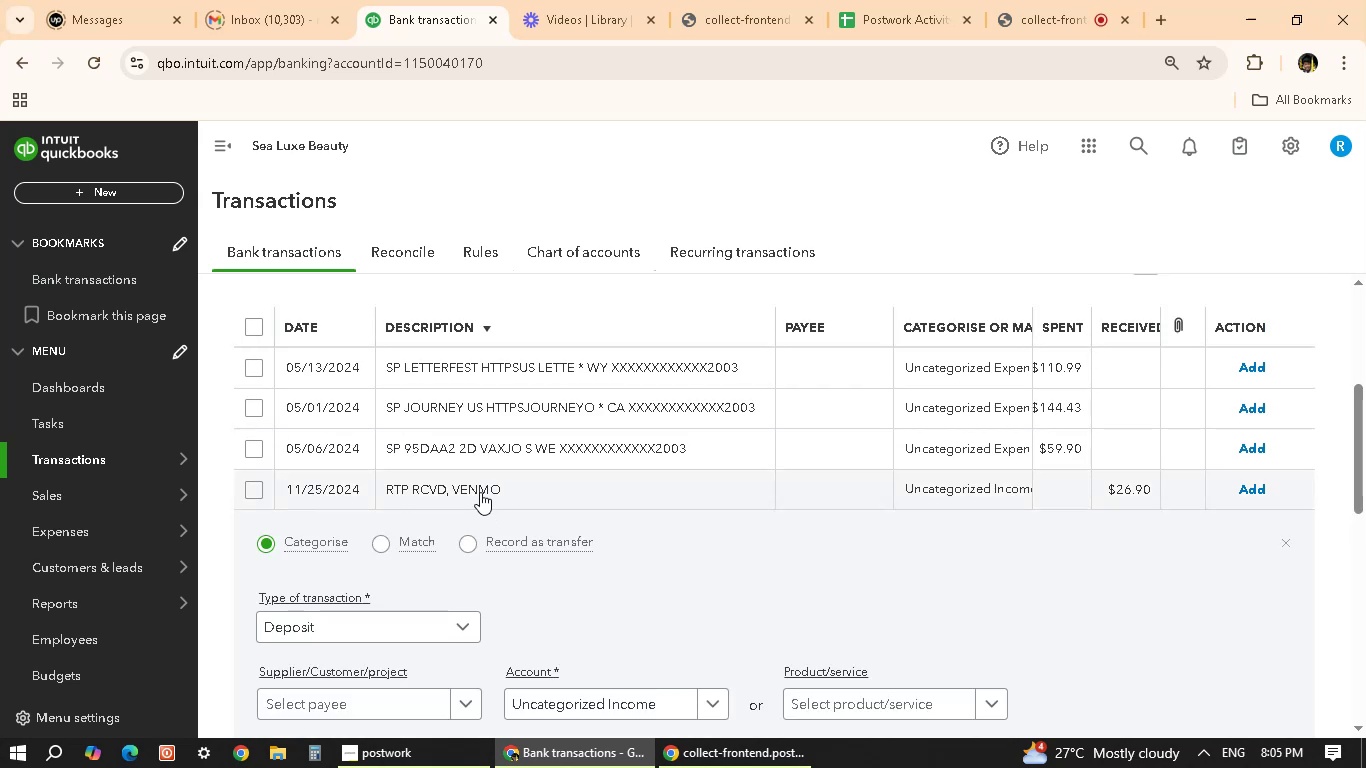 
left_click([480, 492])
 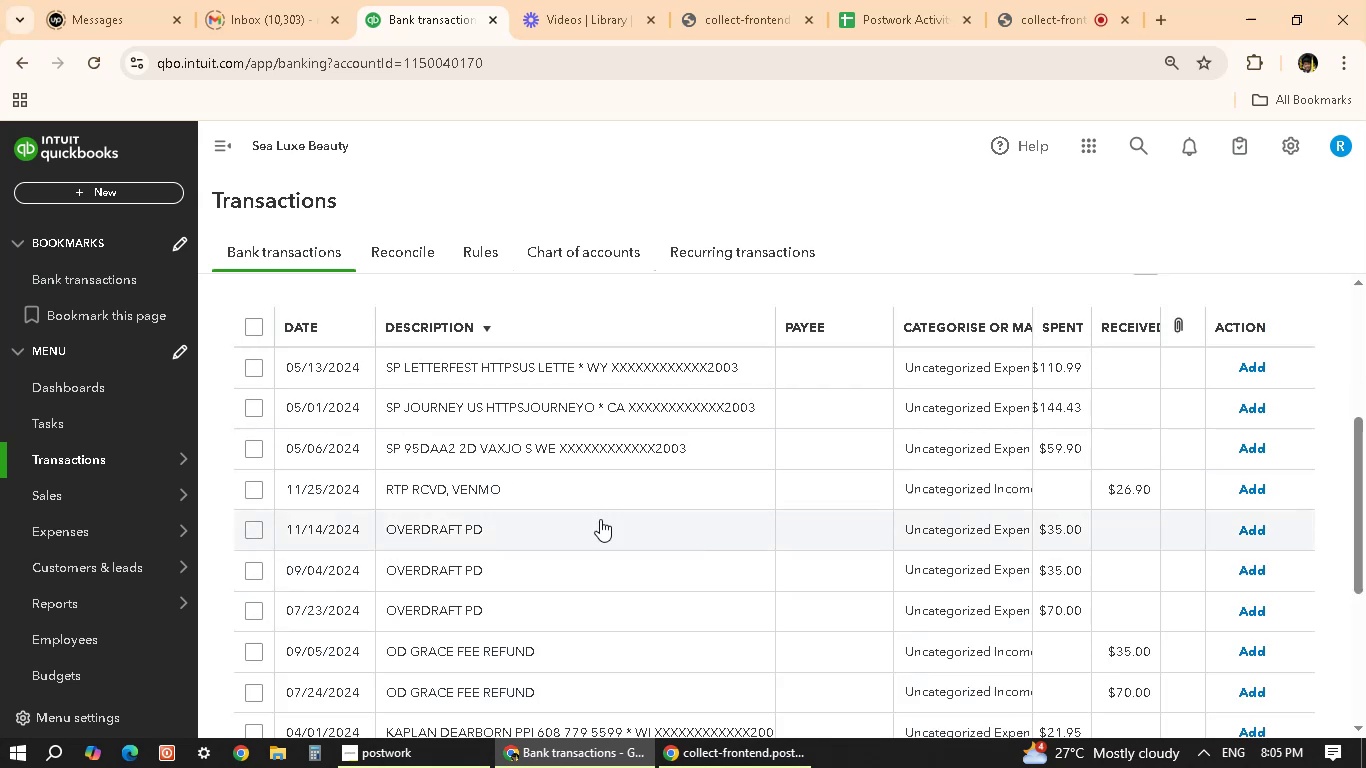 
left_click([578, 485])
 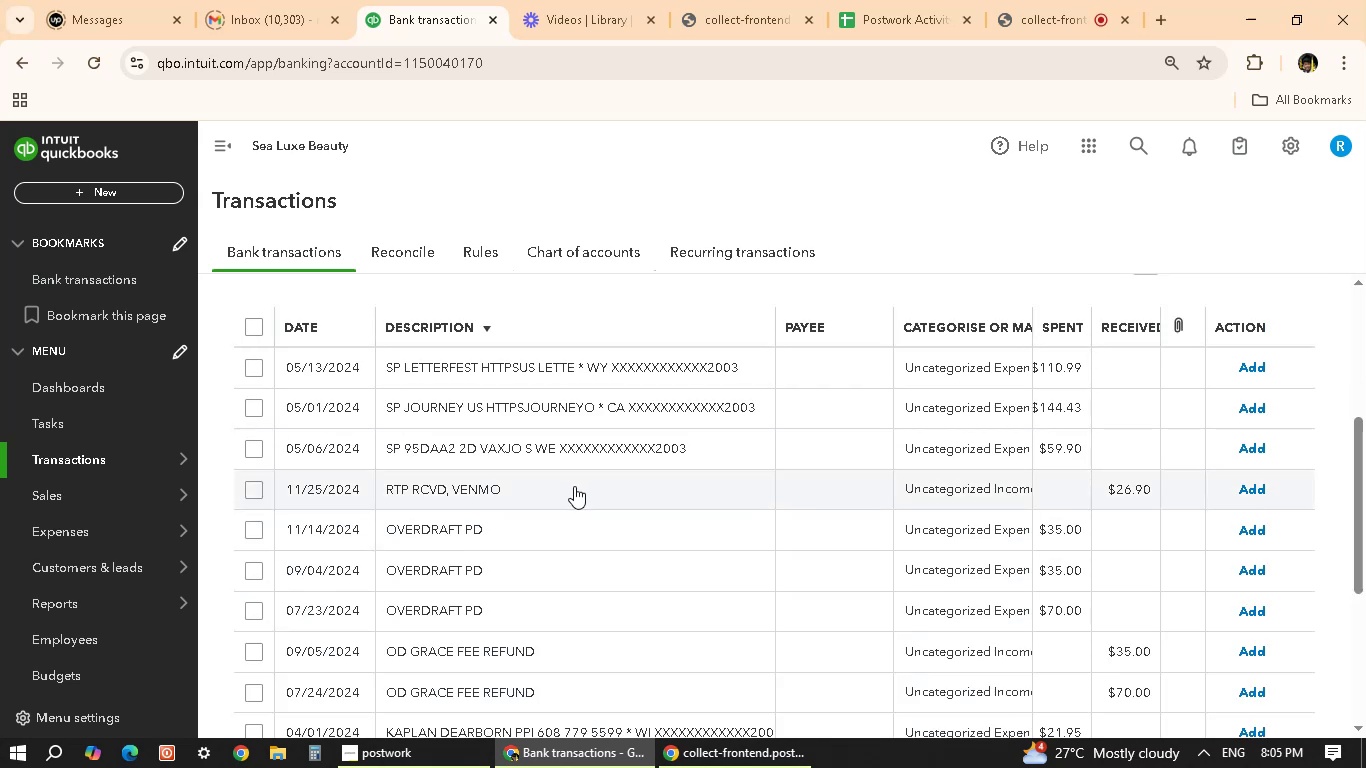 
mouse_move([602, 568])
 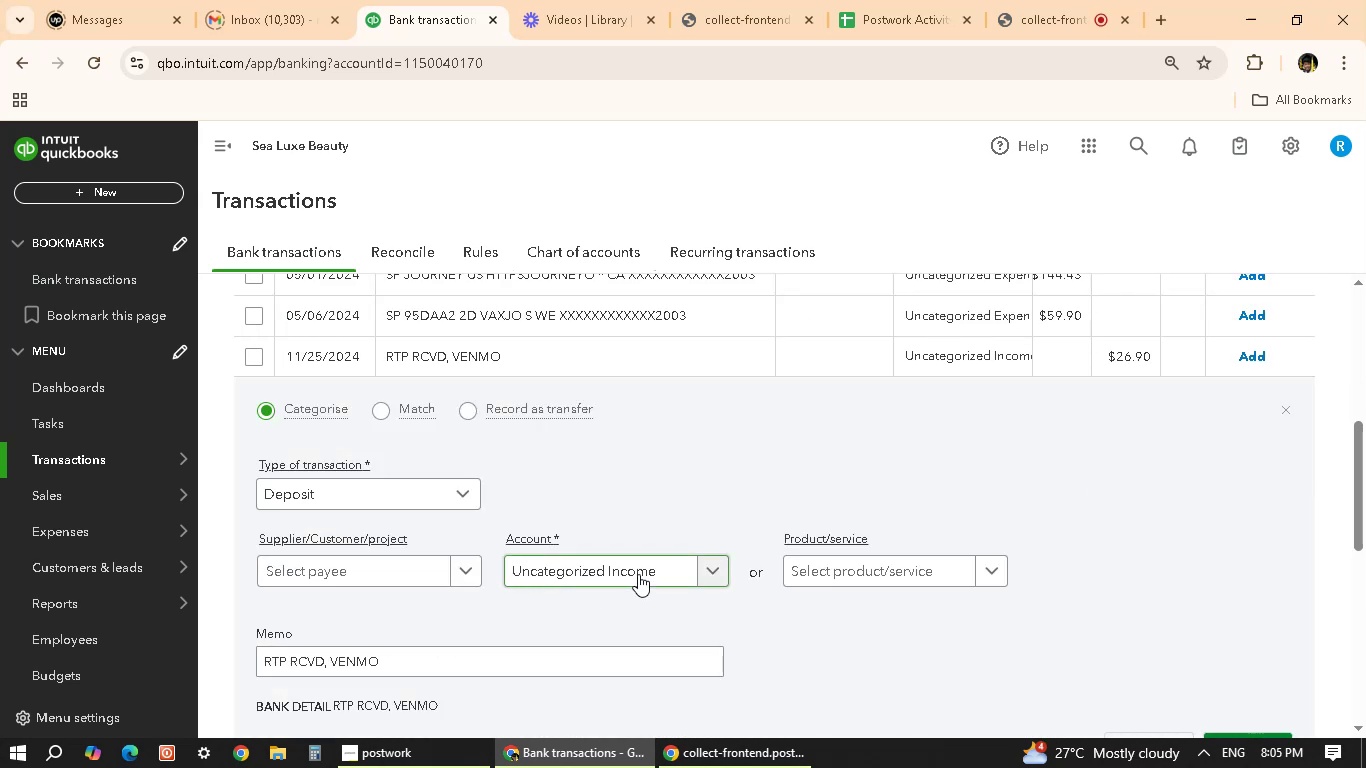 
left_click([638, 574])
 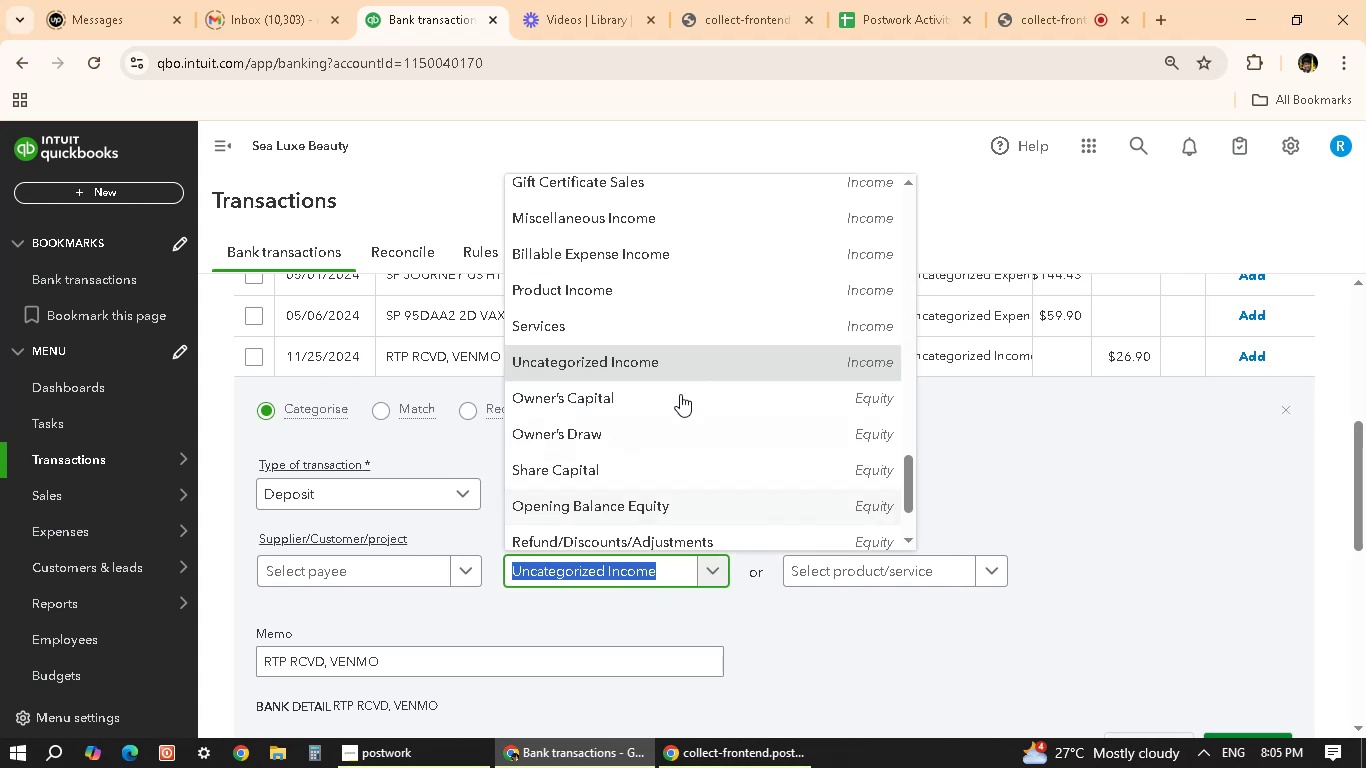 
scroll: coordinate [663, 393], scroll_direction: up, amount: 6.0
 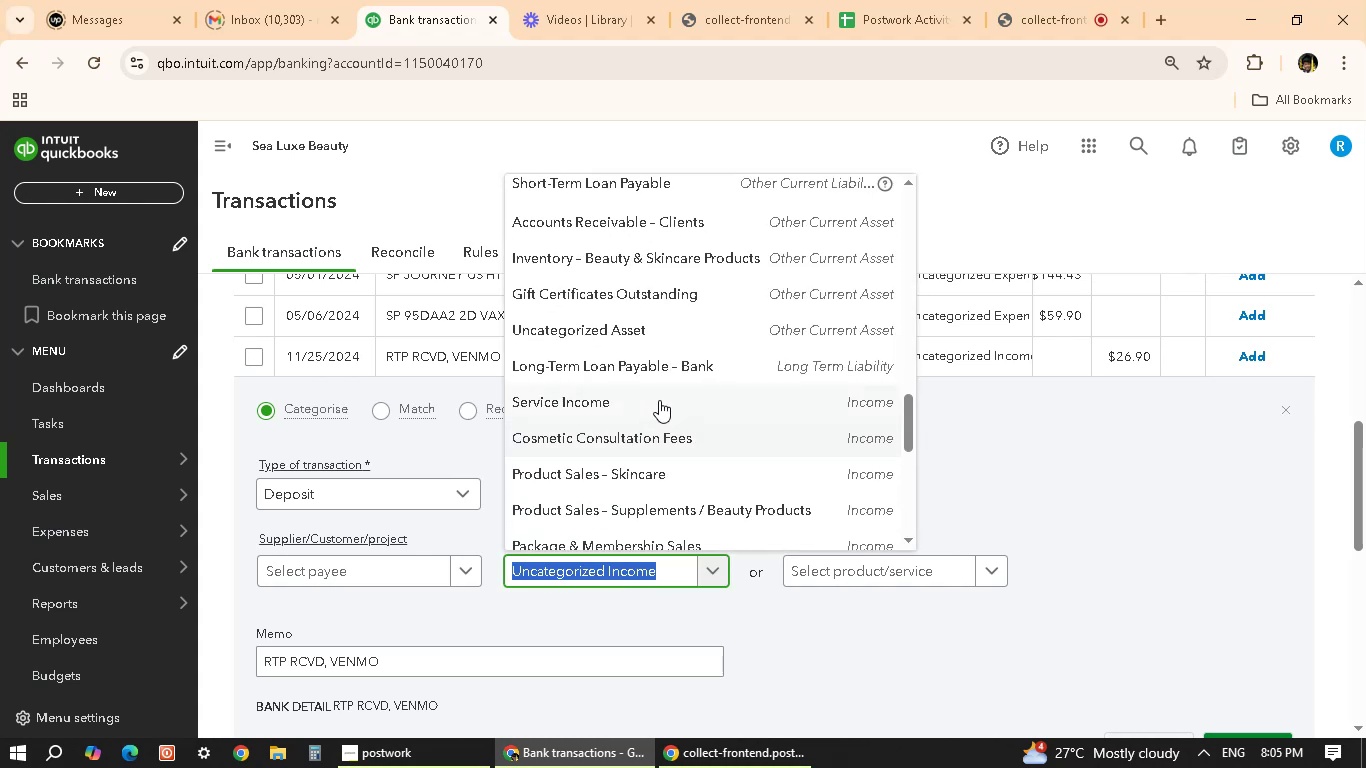 
left_click([661, 399])
 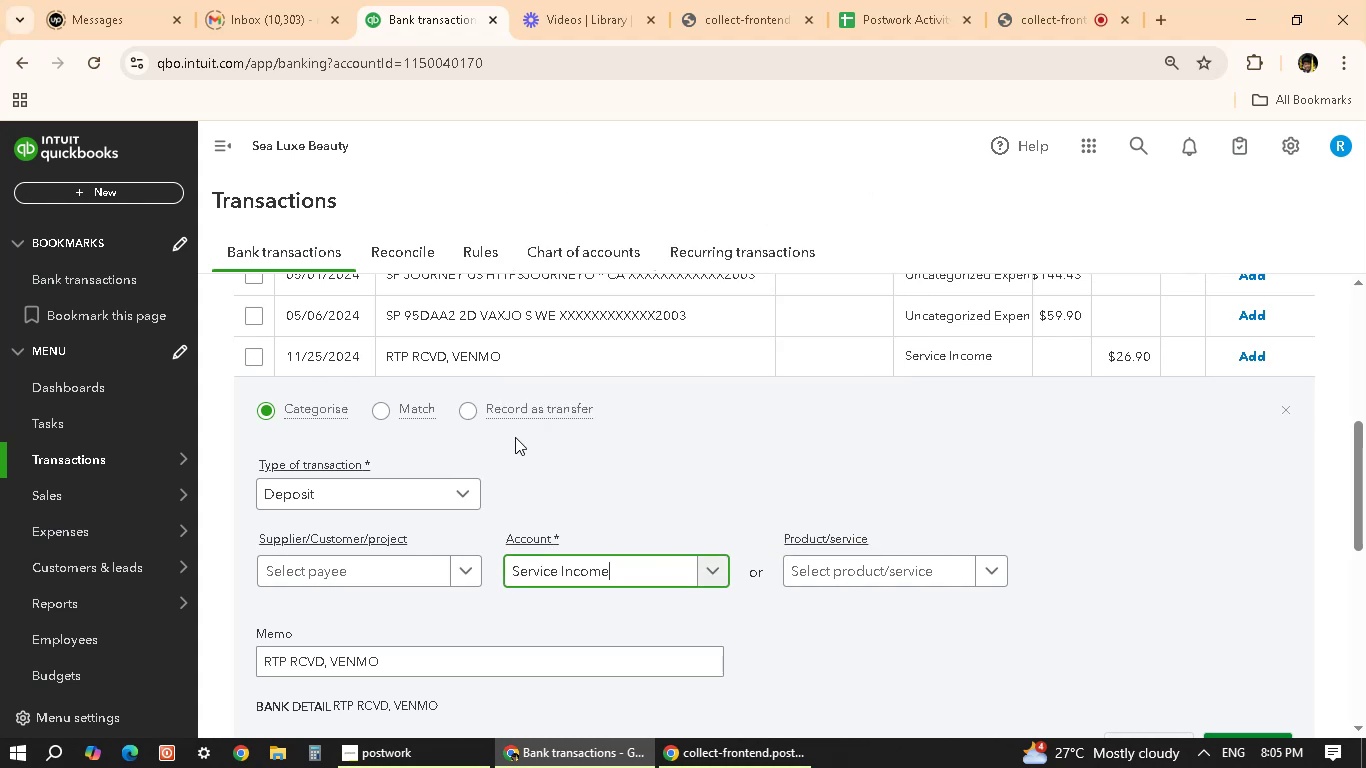 
scroll: coordinate [515, 441], scroll_direction: down, amount: 2.0
 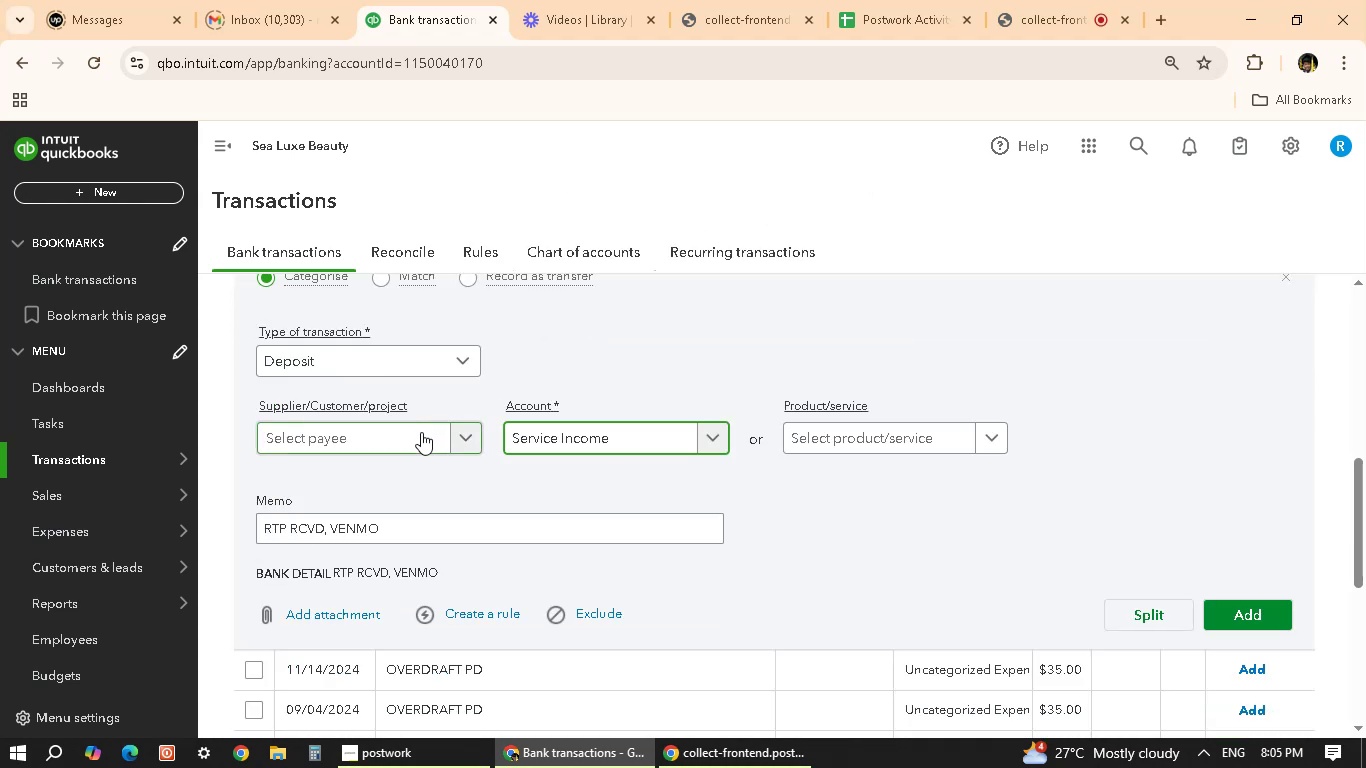 
scroll: coordinate [590, 428], scroll_direction: up, amount: 1.0
 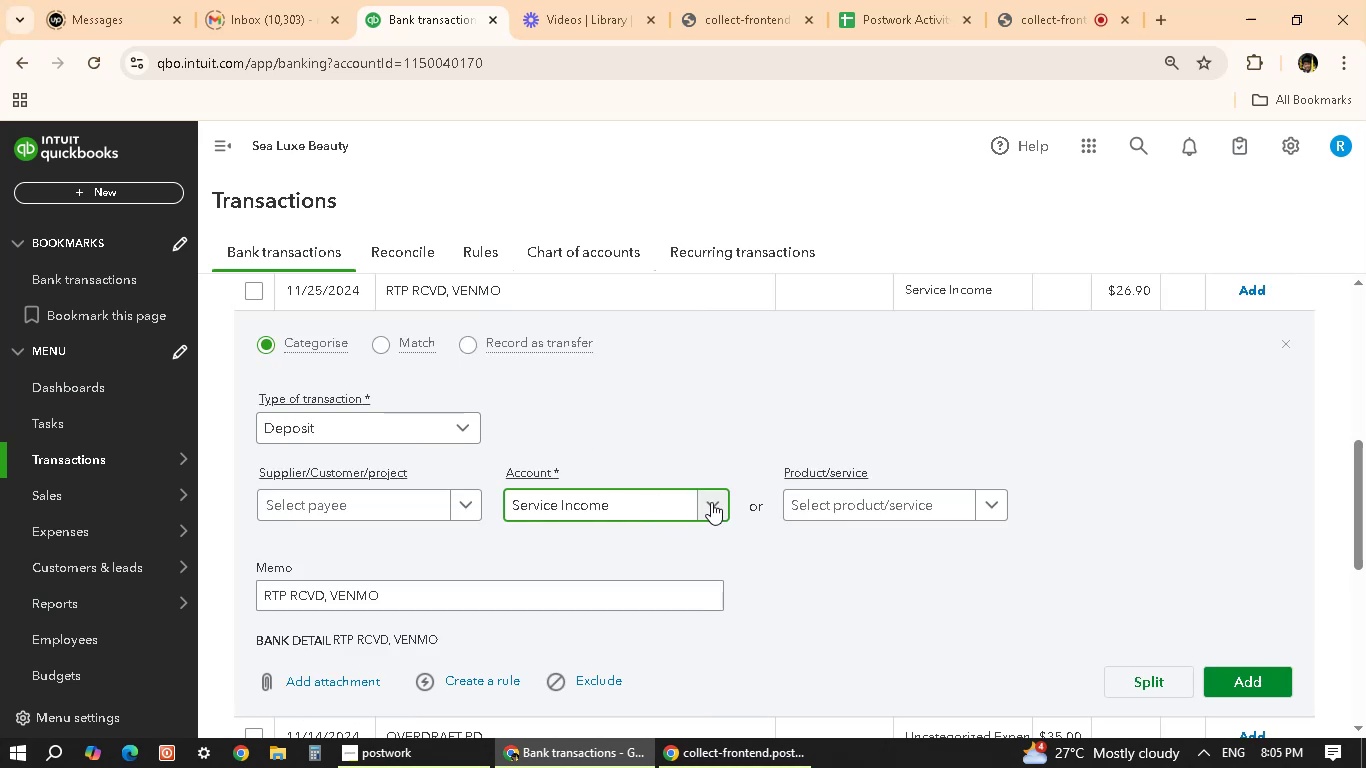 
scroll: coordinate [713, 502], scroll_direction: down, amount: 4.0
 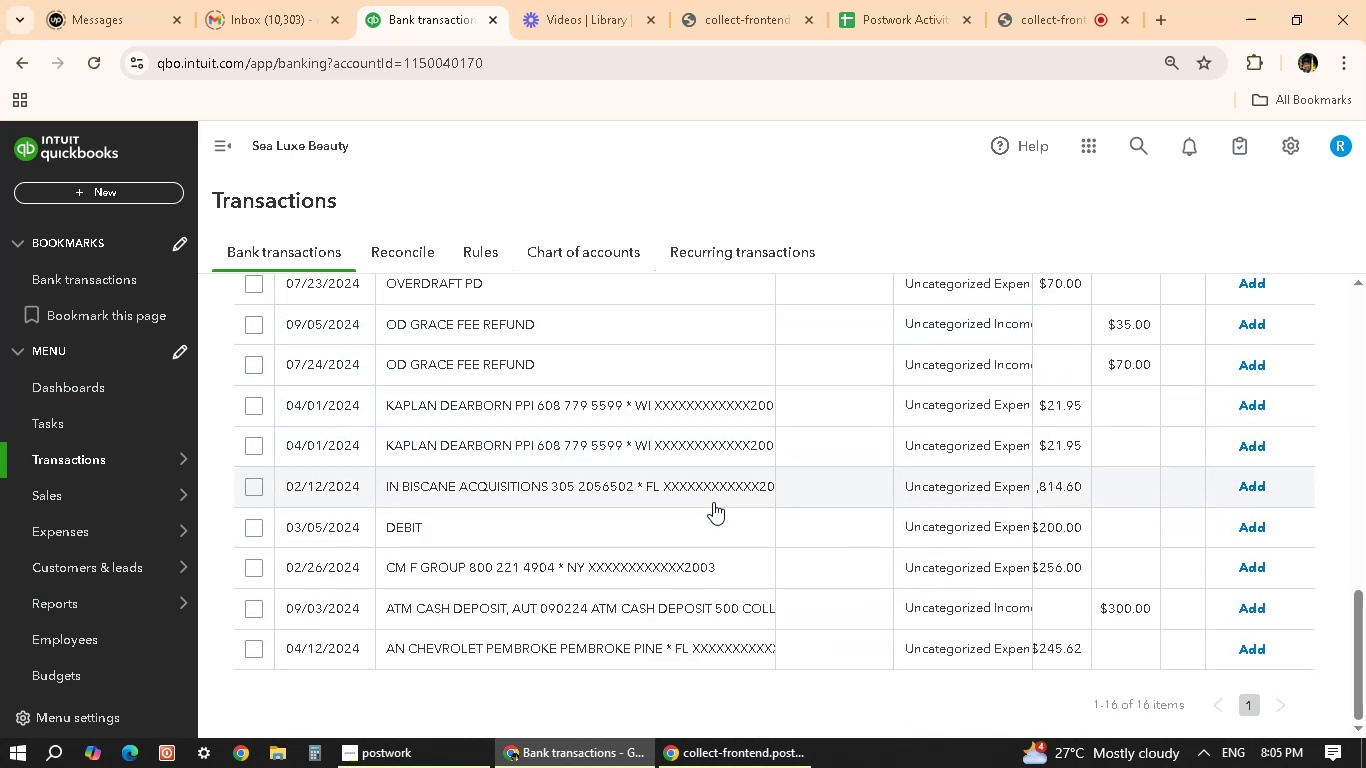 
scroll: coordinate [649, 590], scroll_direction: up, amount: 10.0
 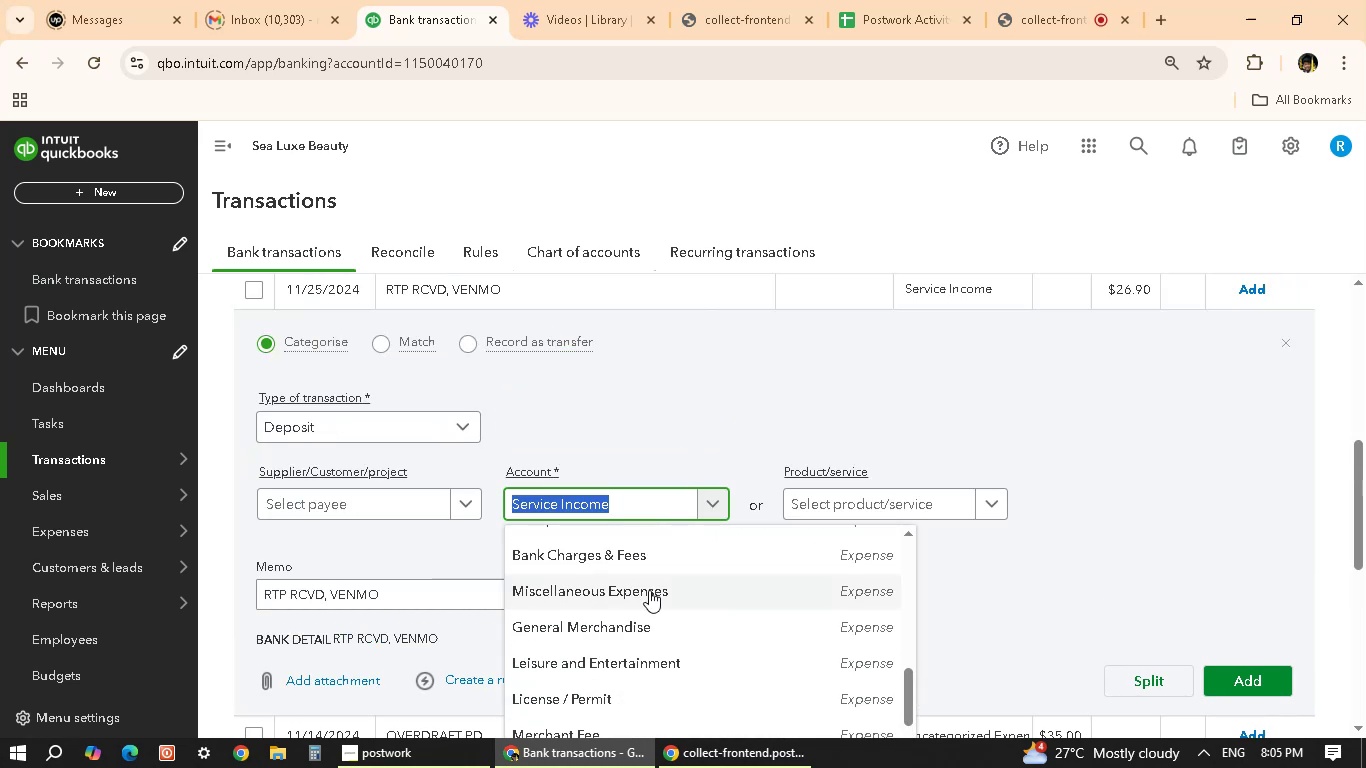 
key(Backspace)
 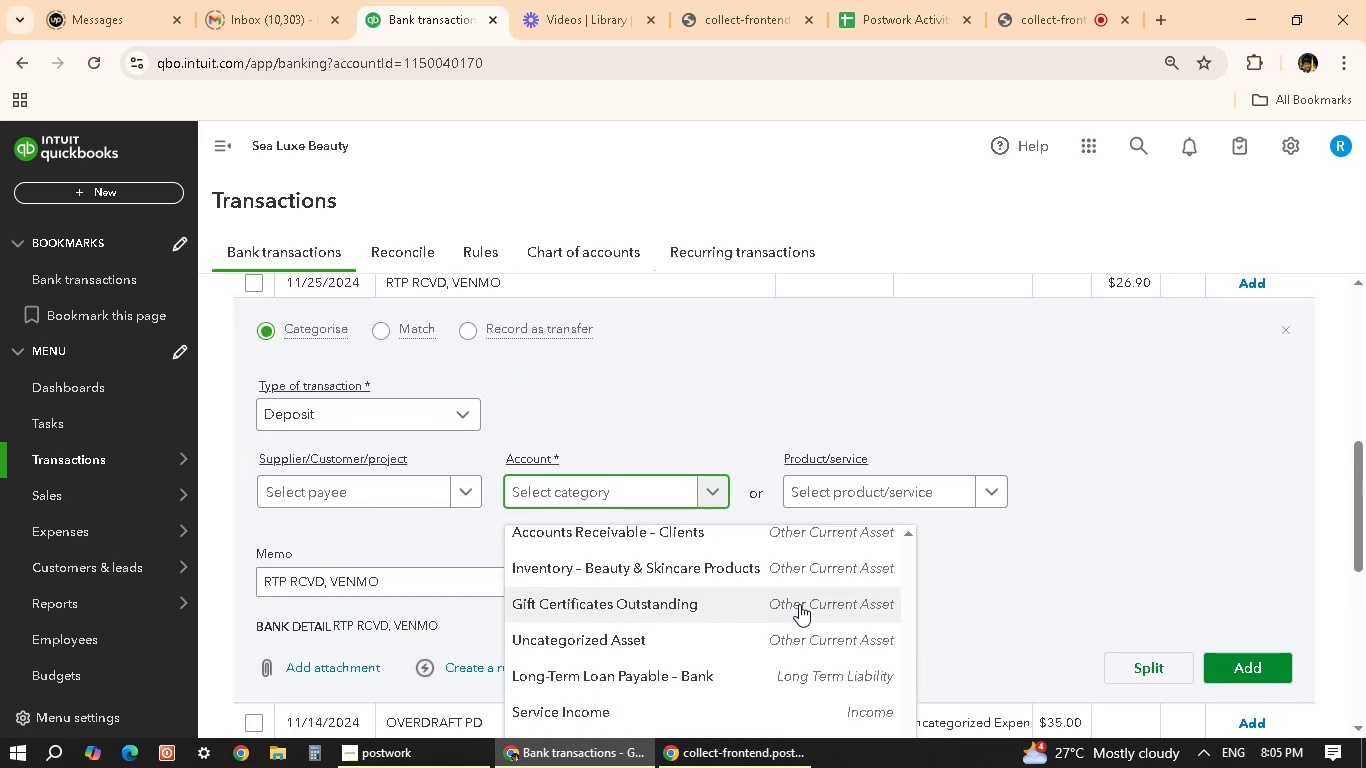 
scroll: coordinate [815, 533], scroll_direction: down, amount: 3.0
 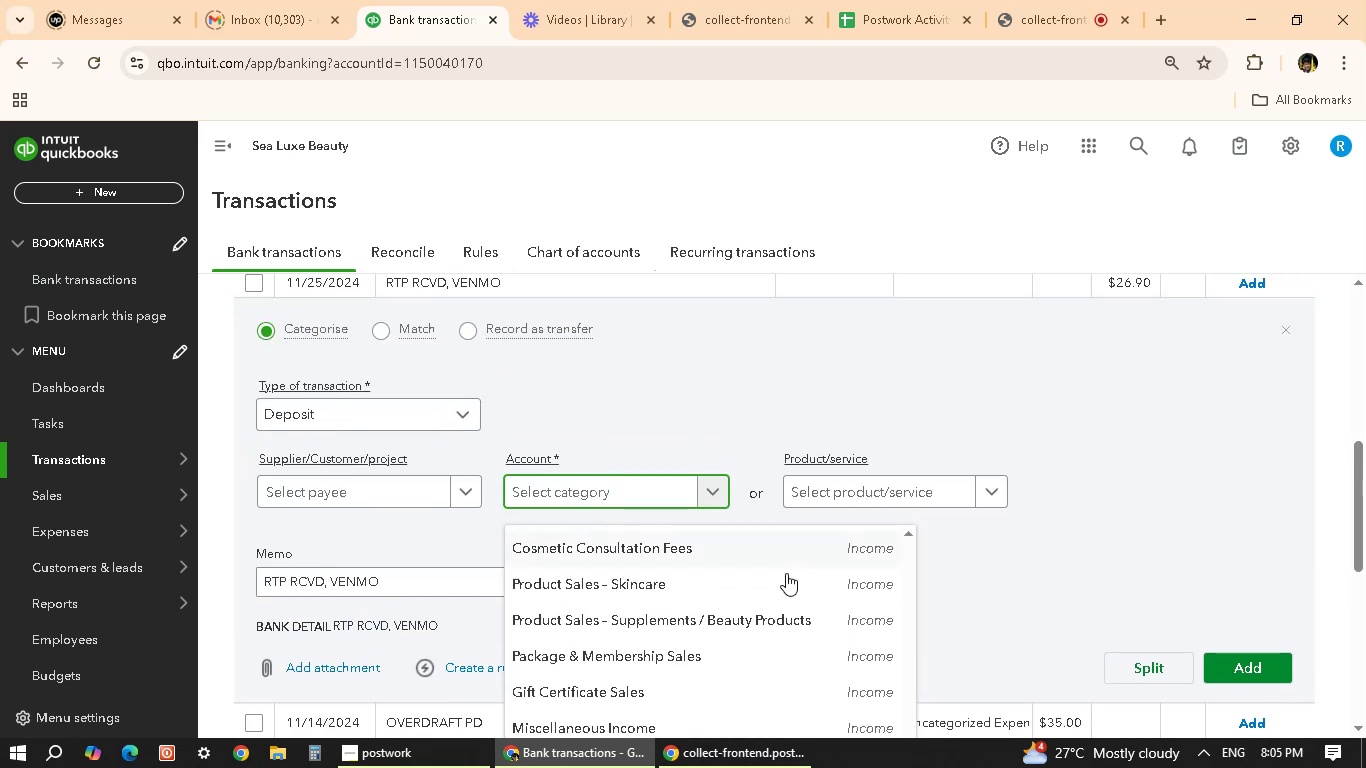 
scroll: coordinate [763, 593], scroll_direction: up, amount: 1.0
 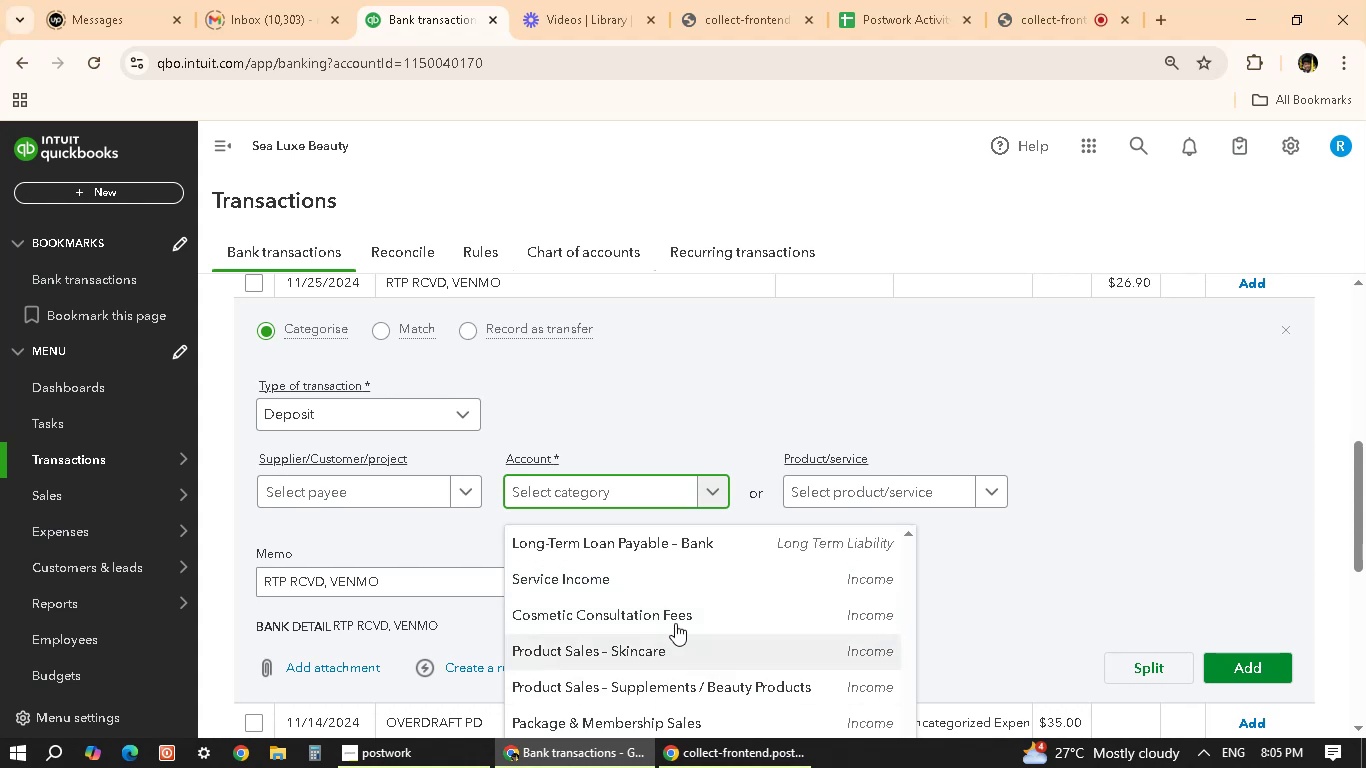 
scroll: coordinate [711, 582], scroll_direction: down, amount: 2.0
 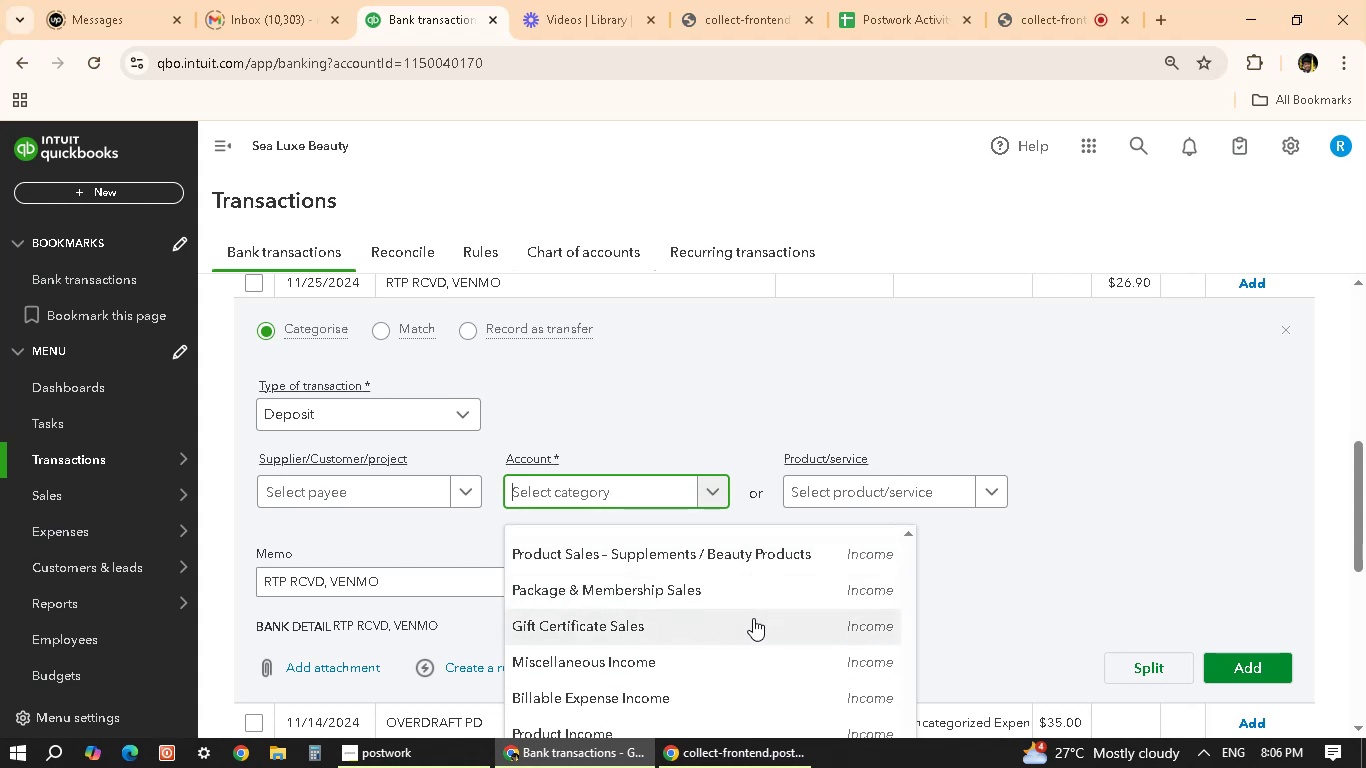 
scroll: coordinate [753, 618], scroll_direction: up, amount: 1.0
 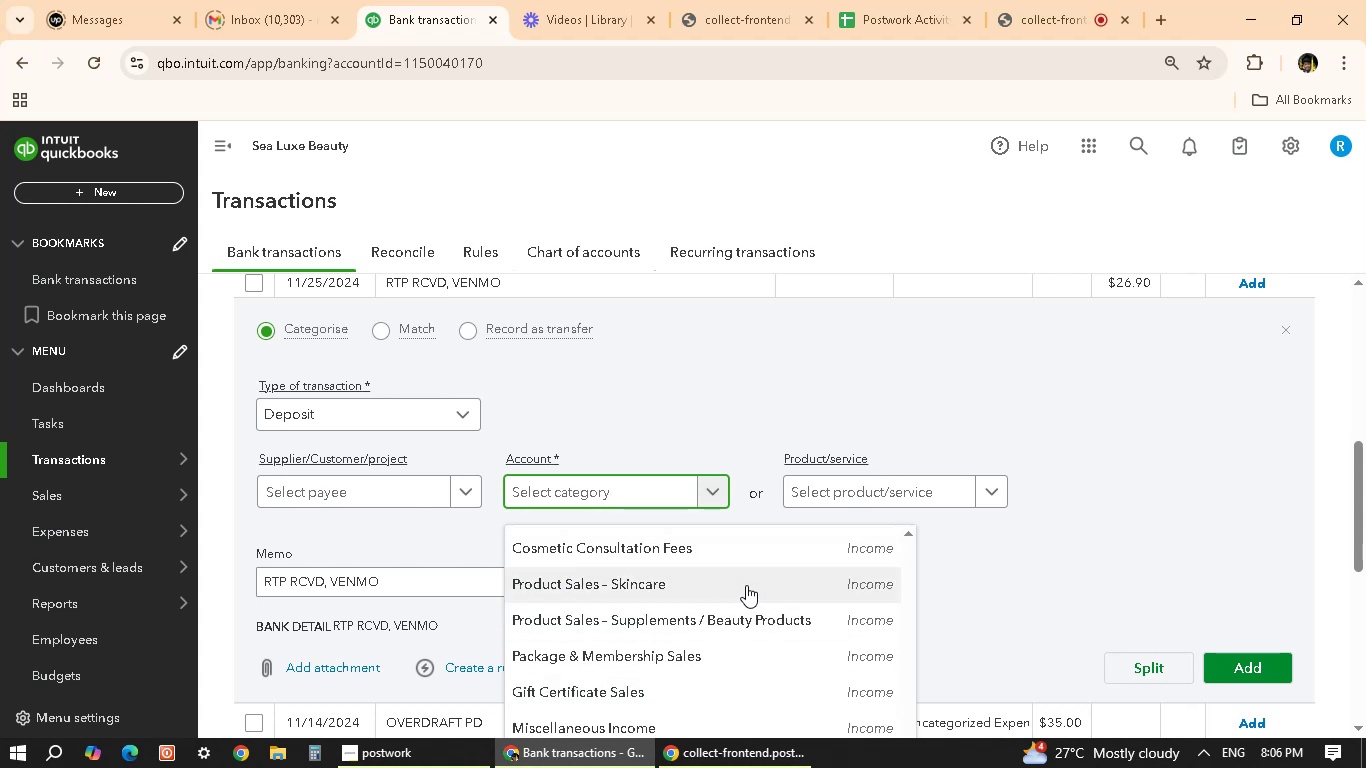 
scroll: coordinate [683, 598], scroll_direction: down, amount: 4.0
 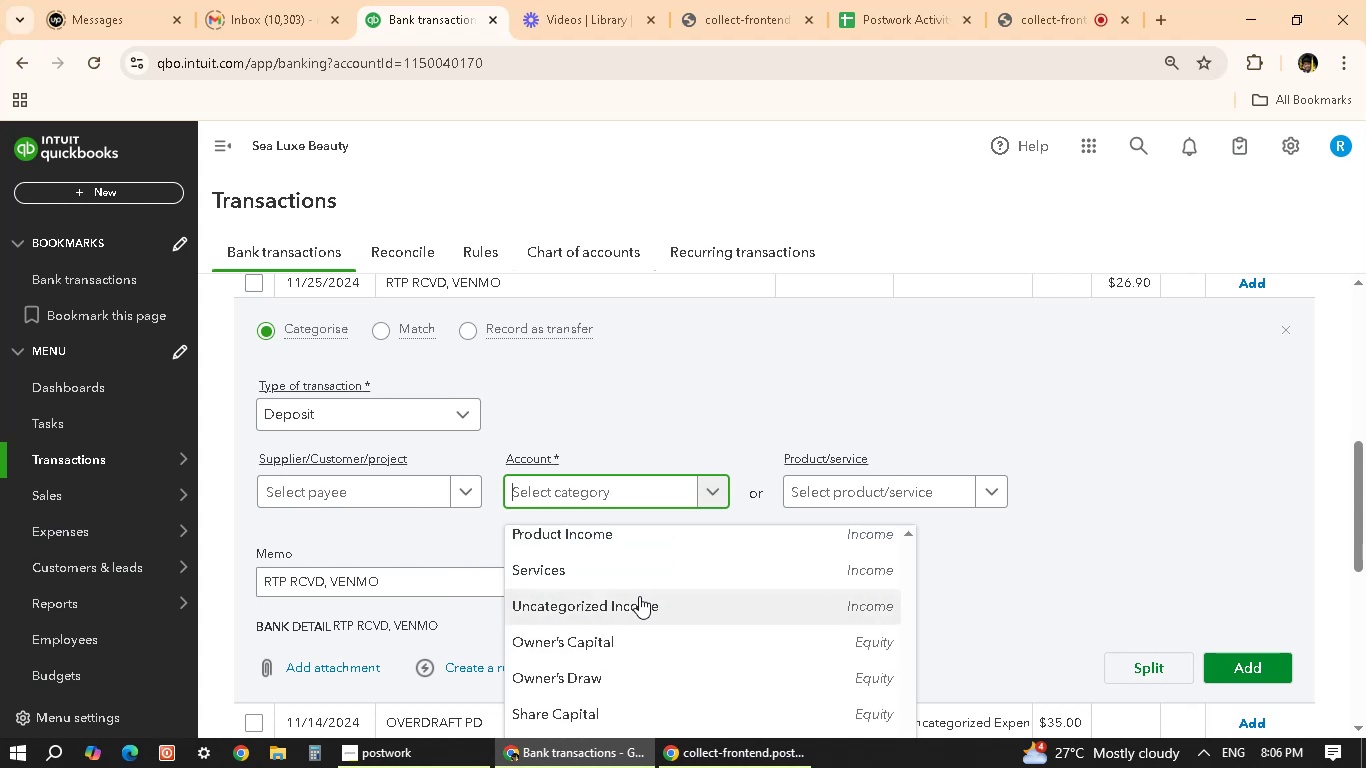 
left_click([639, 596])
 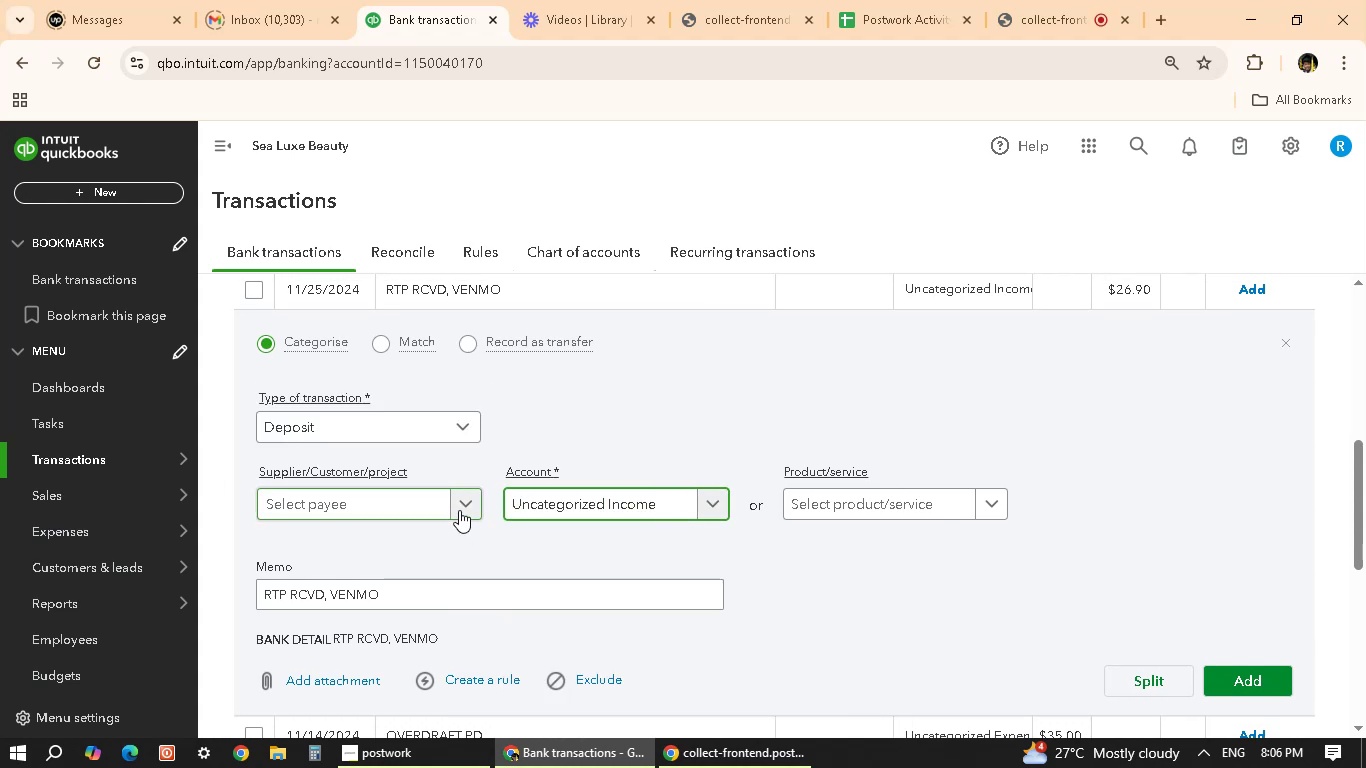 
left_click([459, 510])
 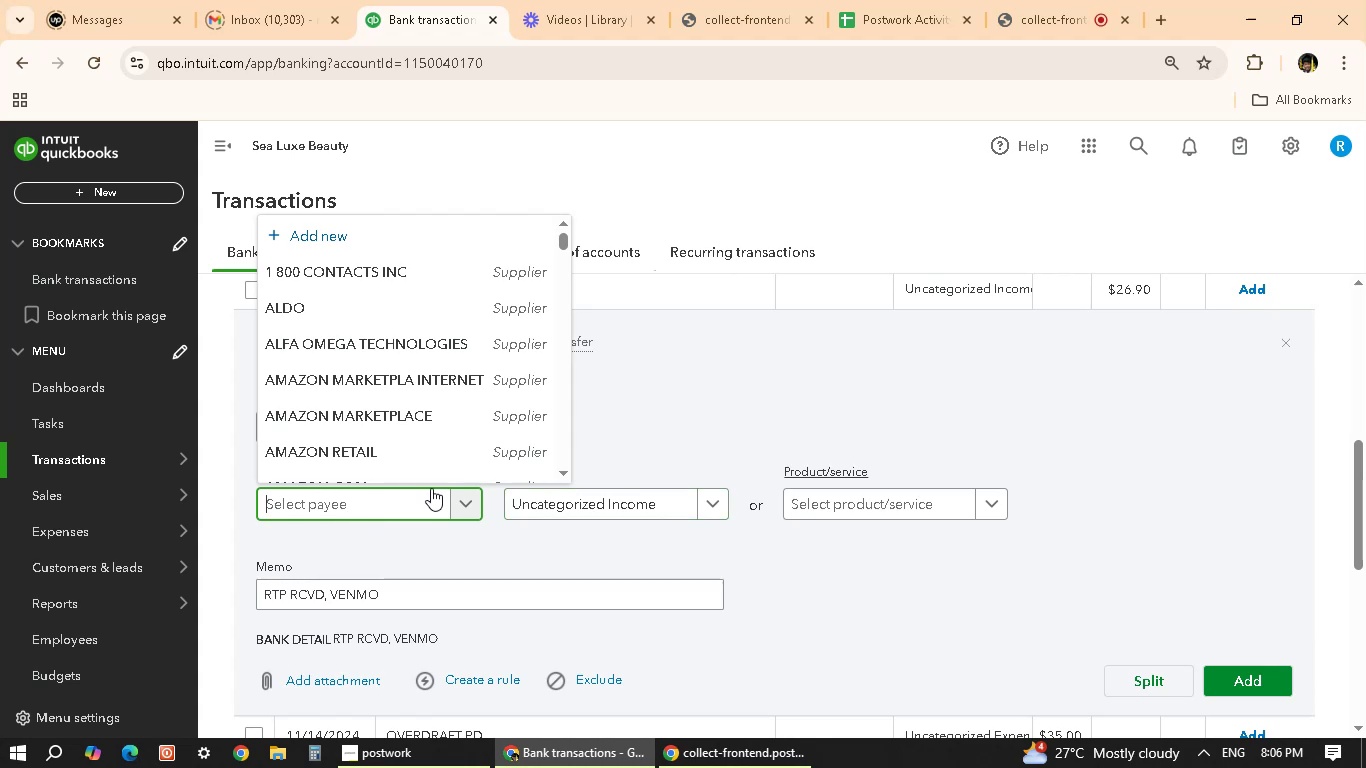 
scroll: coordinate [469, 419], scroll_direction: down, amount: 25.0
 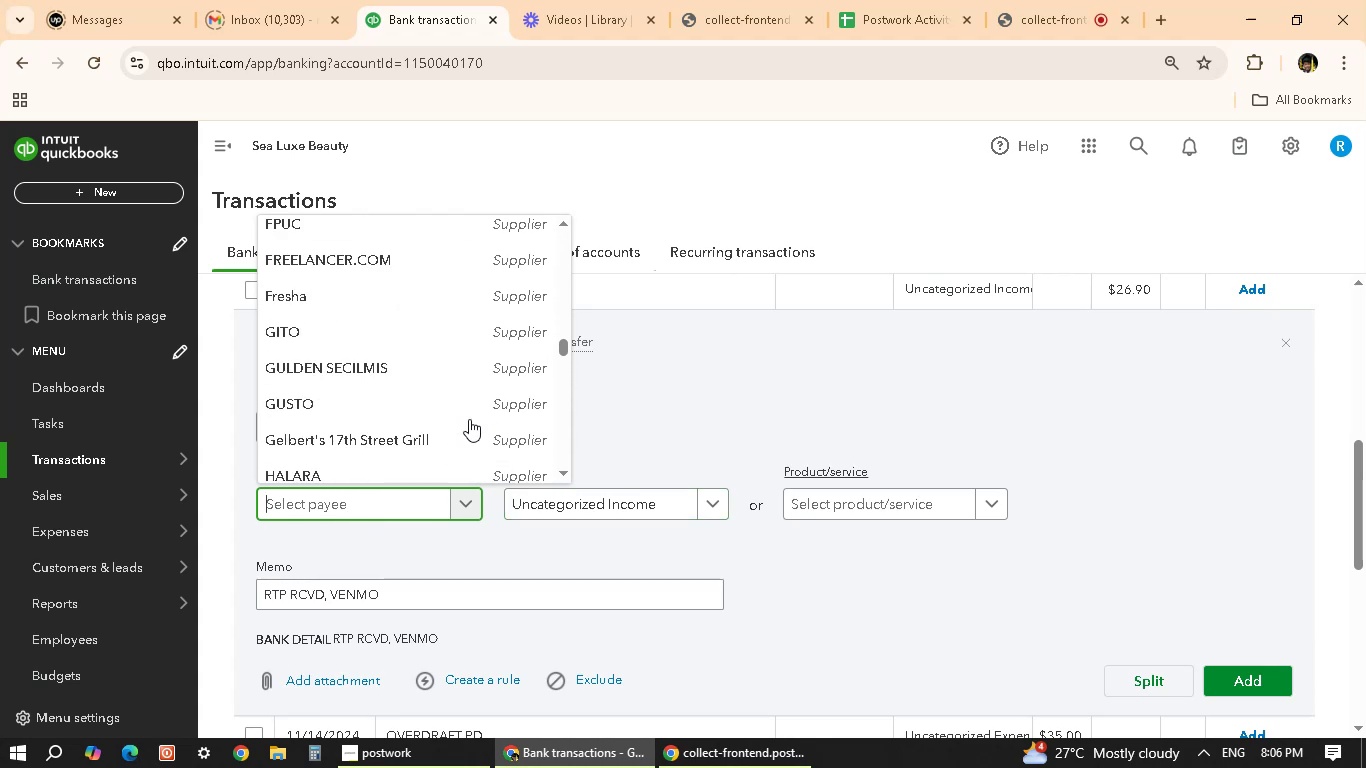 
type(SEA)
 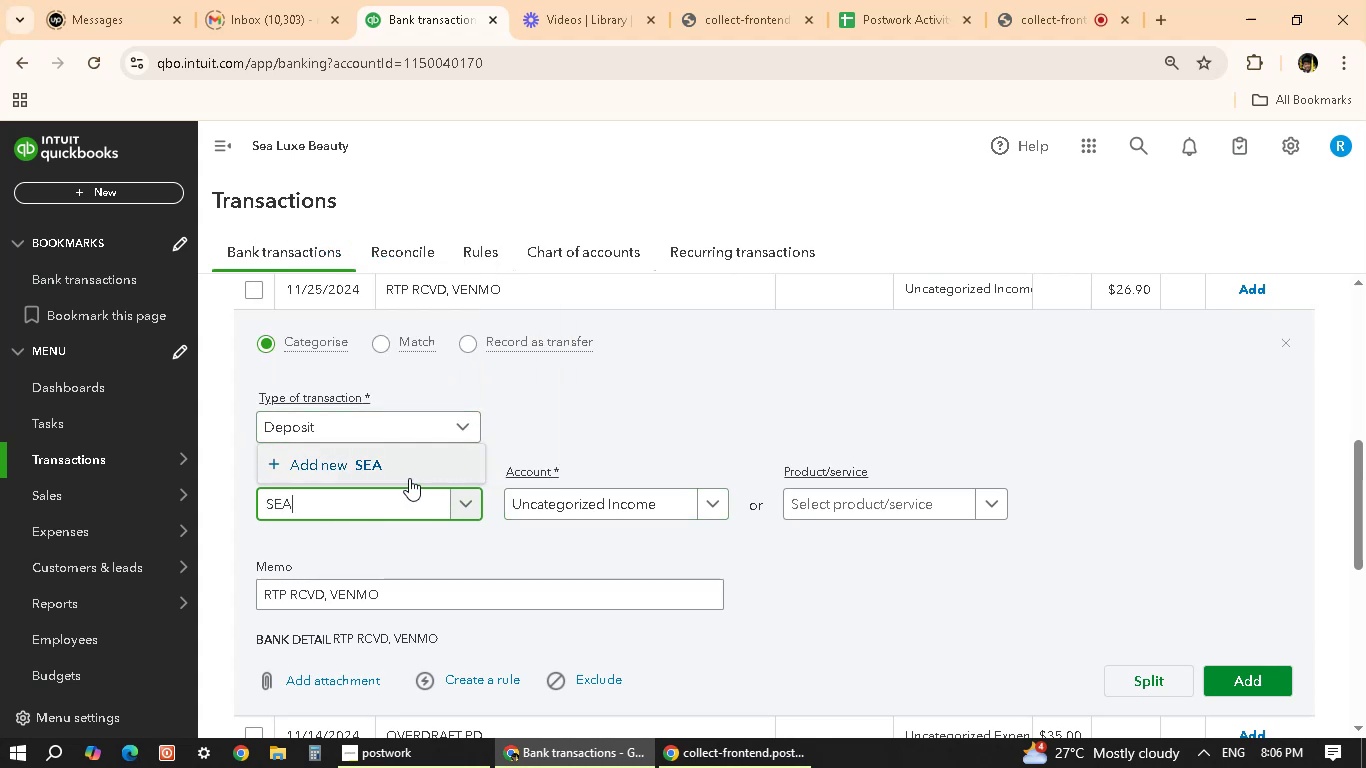 
key(Backspace)
 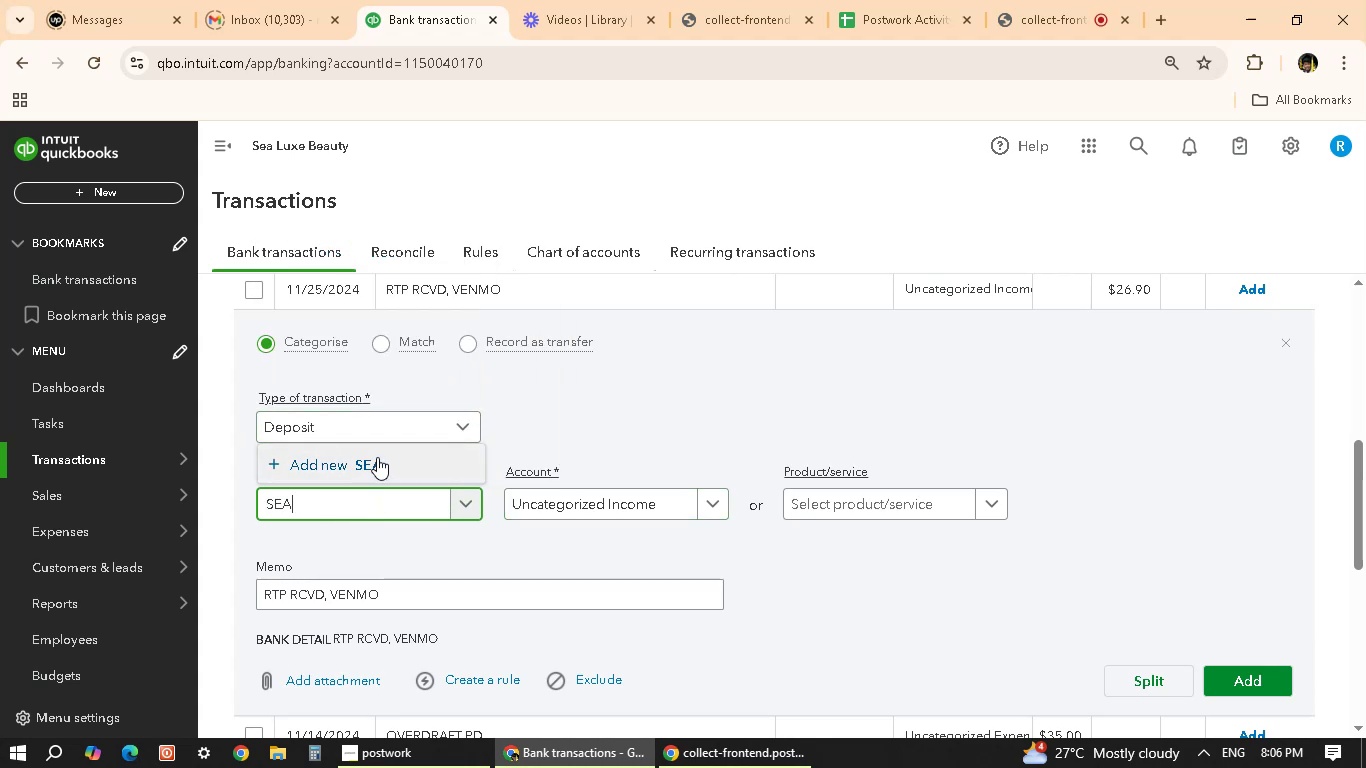 
key(Backspace)
 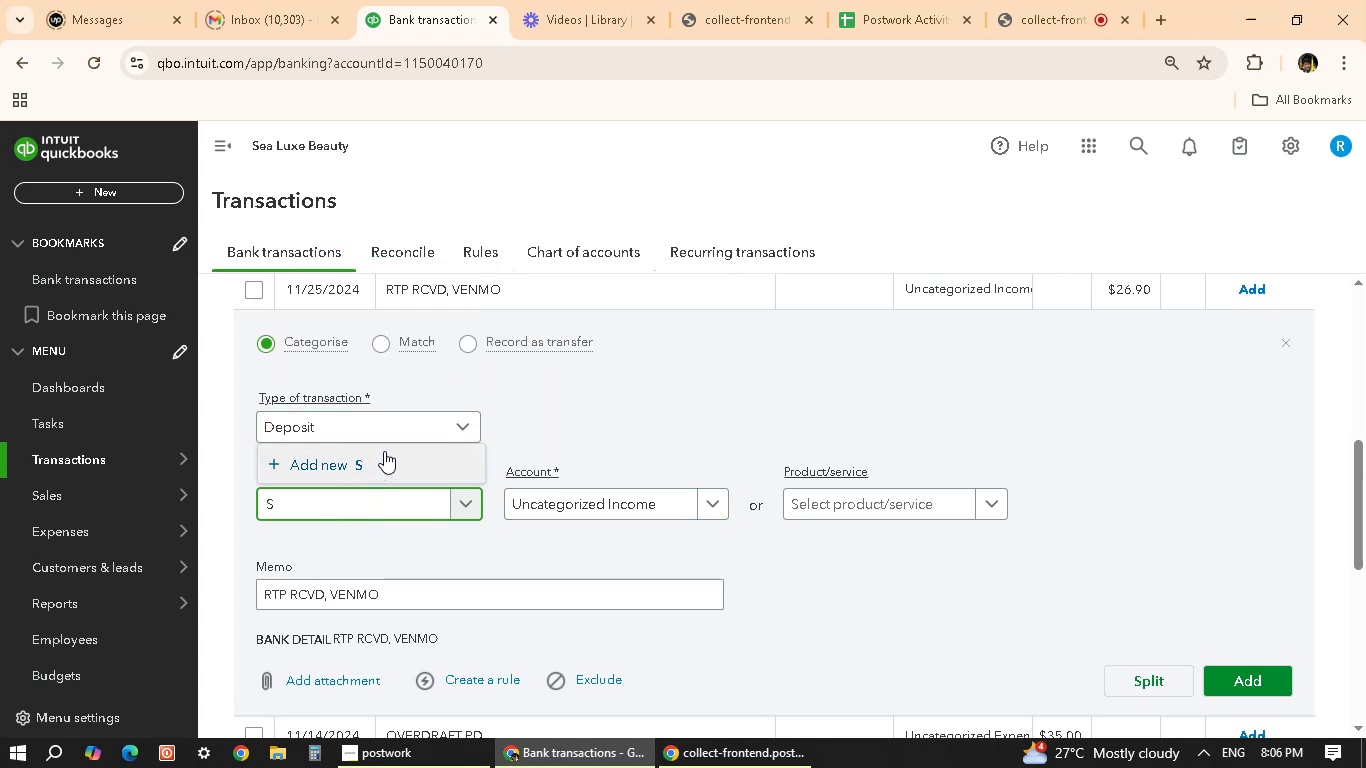 
key(Backspace)
 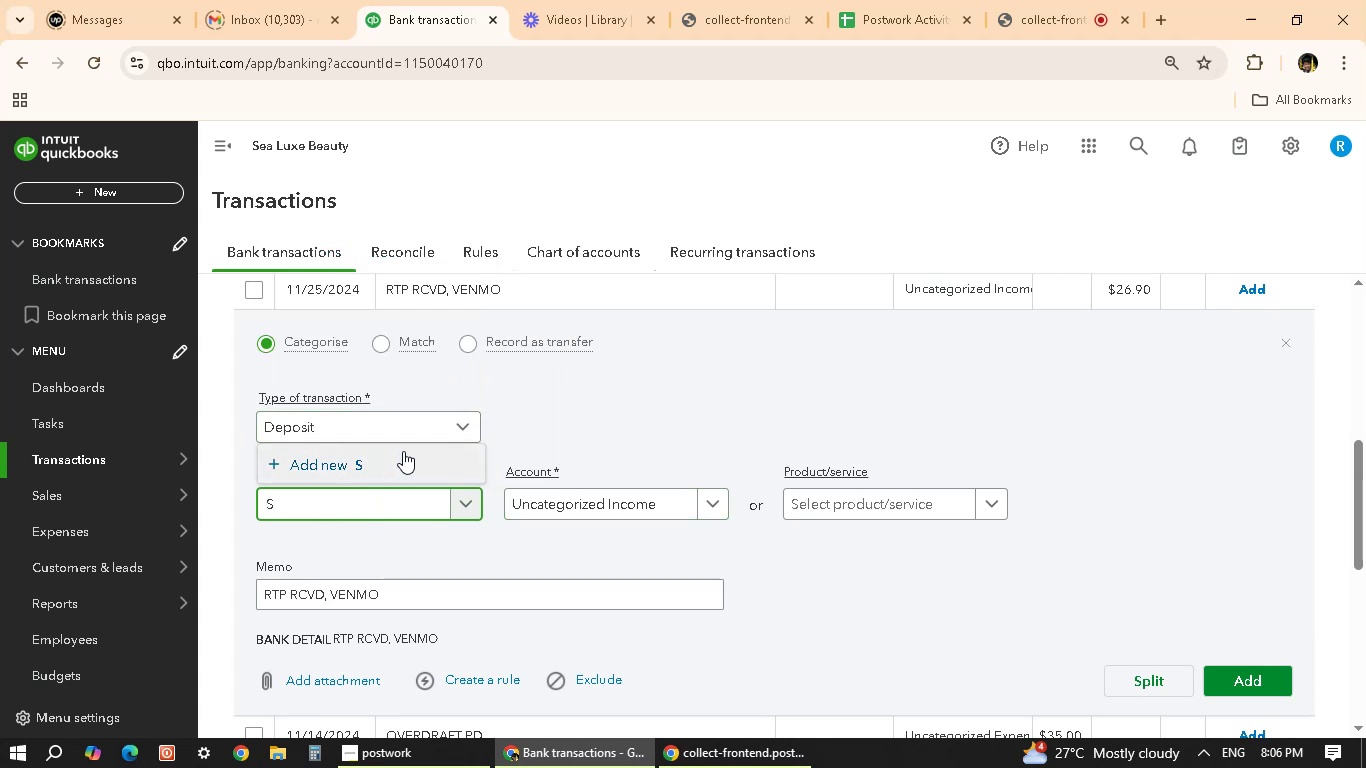 
key(Backspace)
 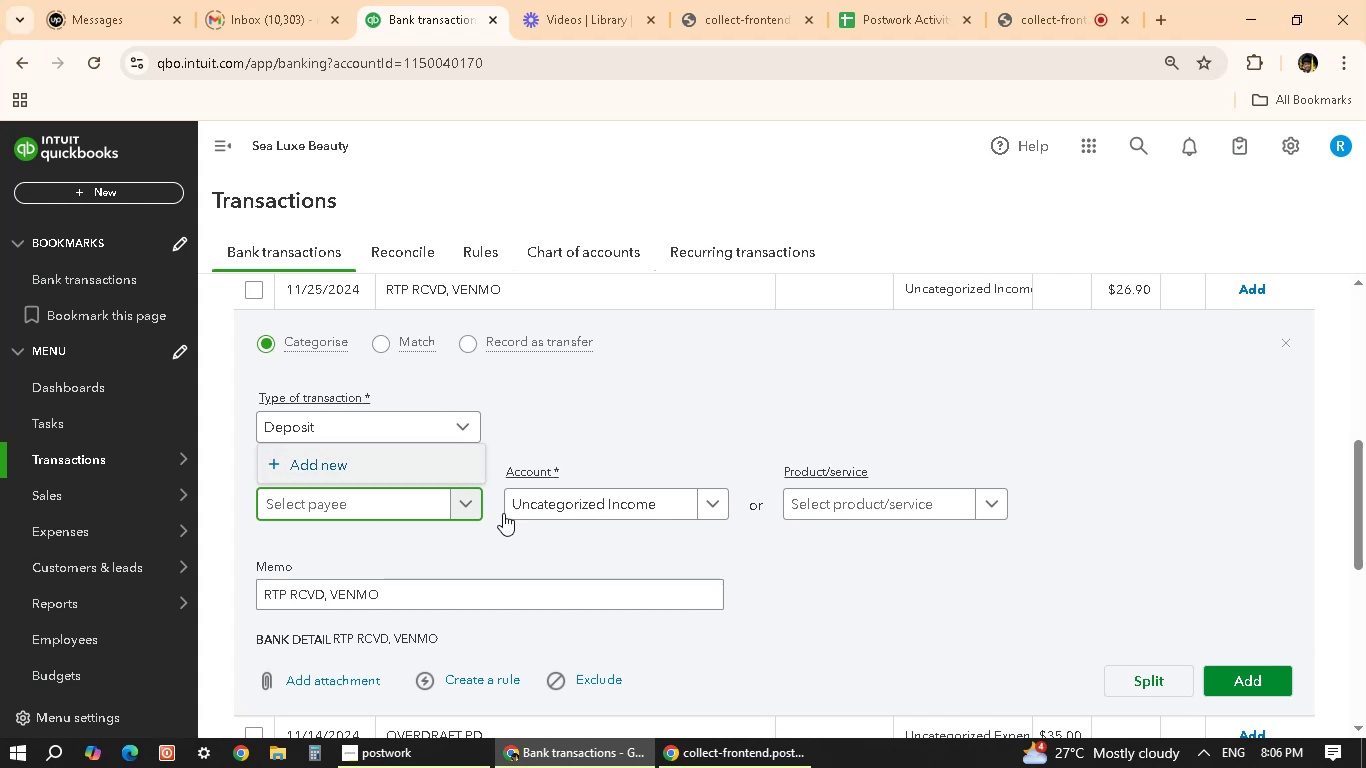 
left_click([769, 403])
 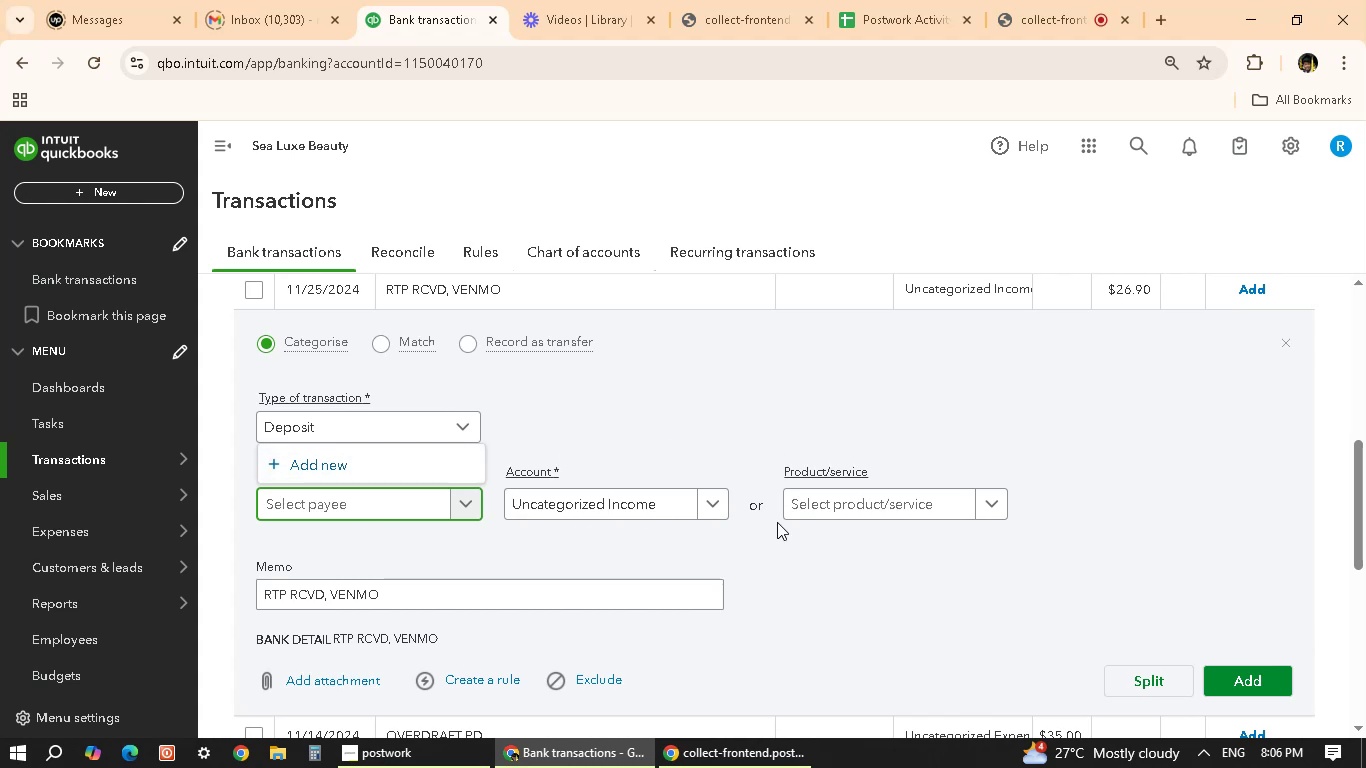 
left_click([896, 624])
 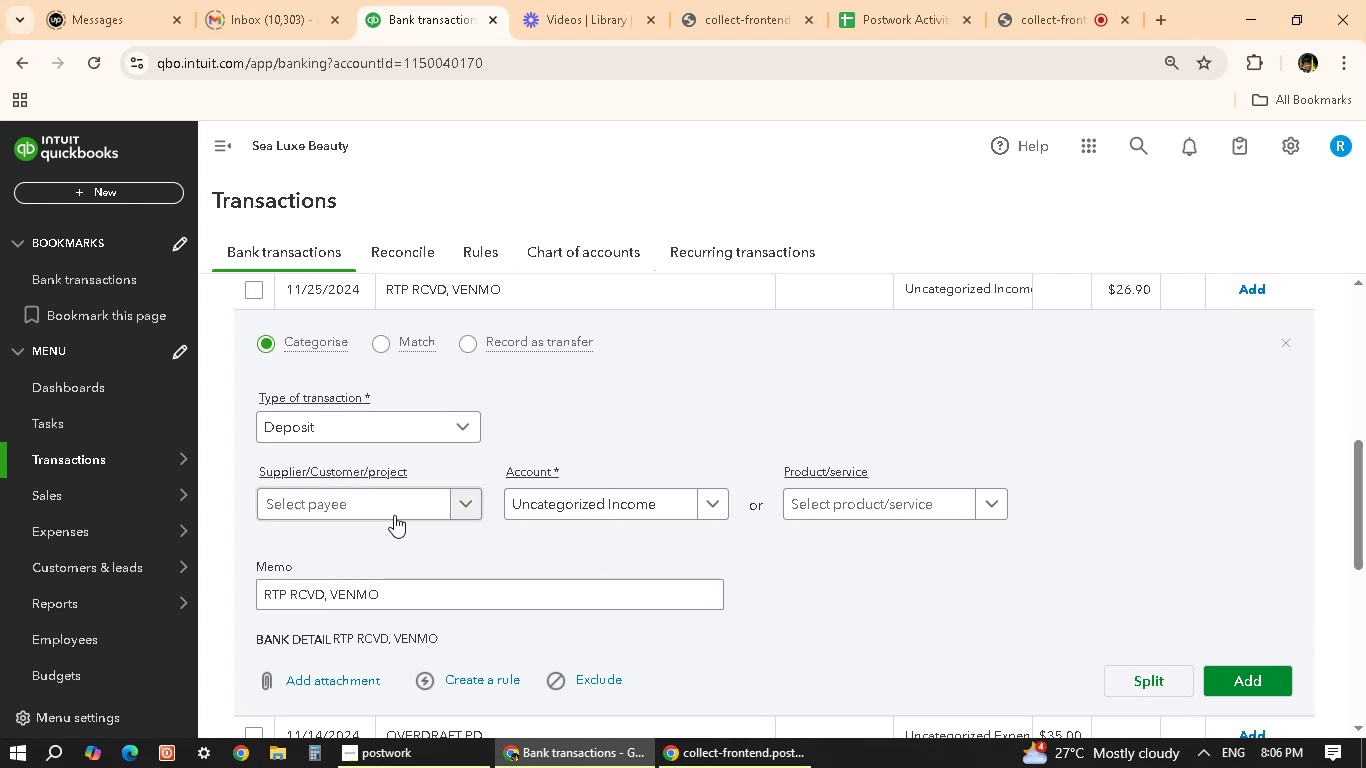 
left_click([358, 496])
 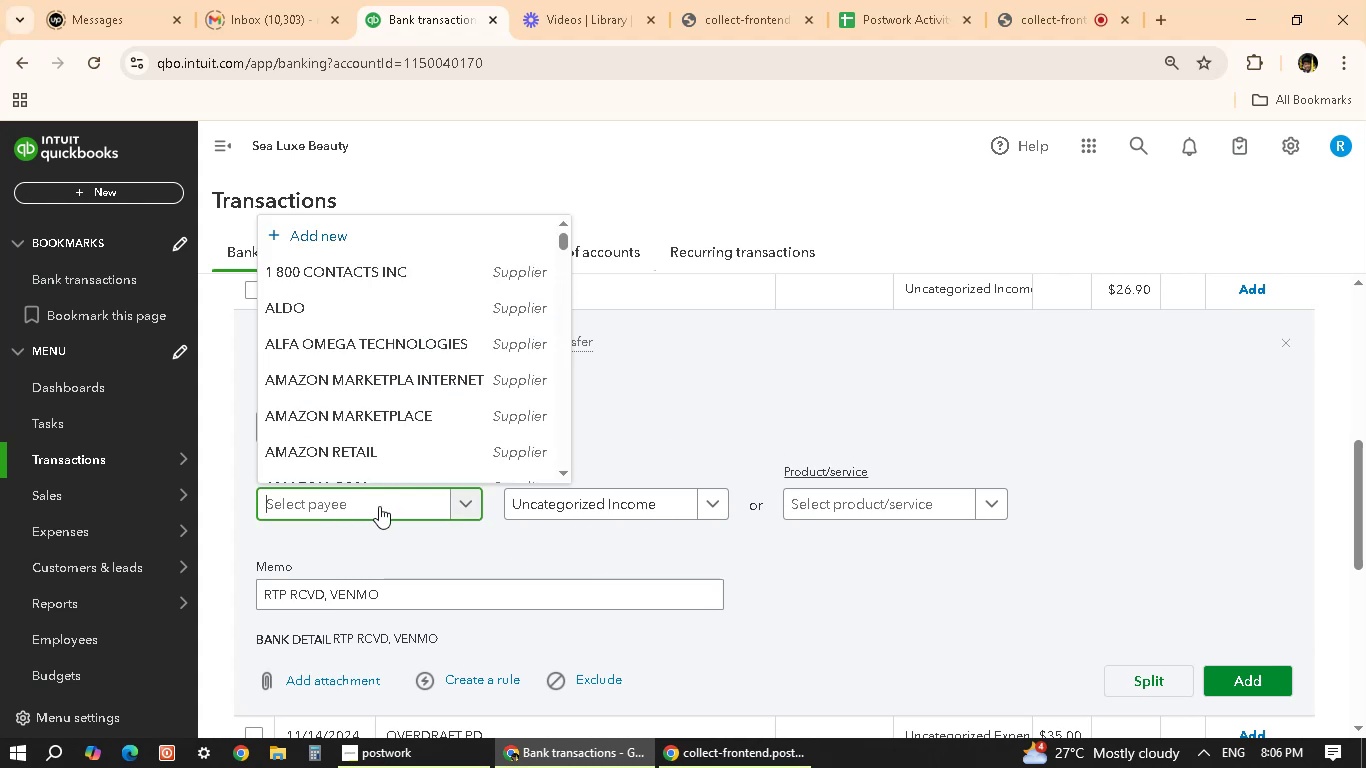 
type(VENMO)
 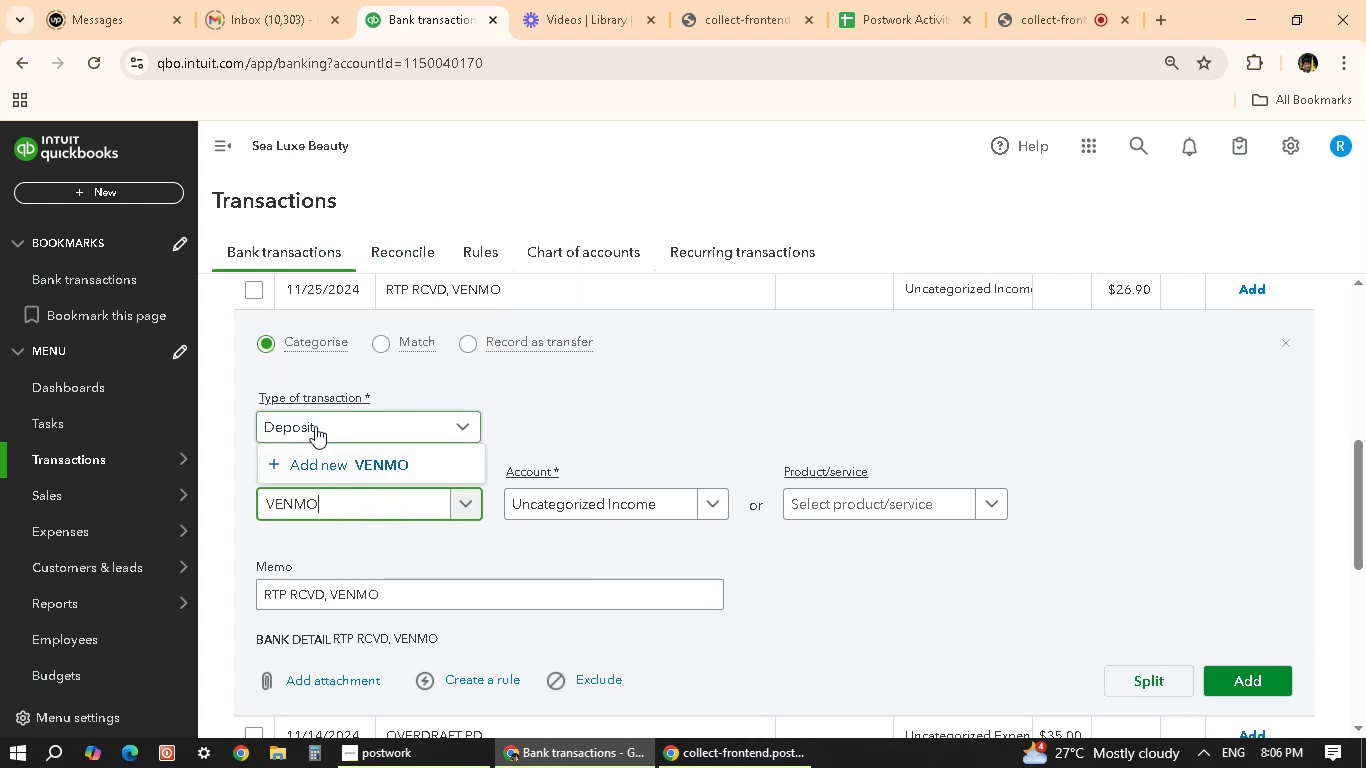 
left_click([333, 464])
 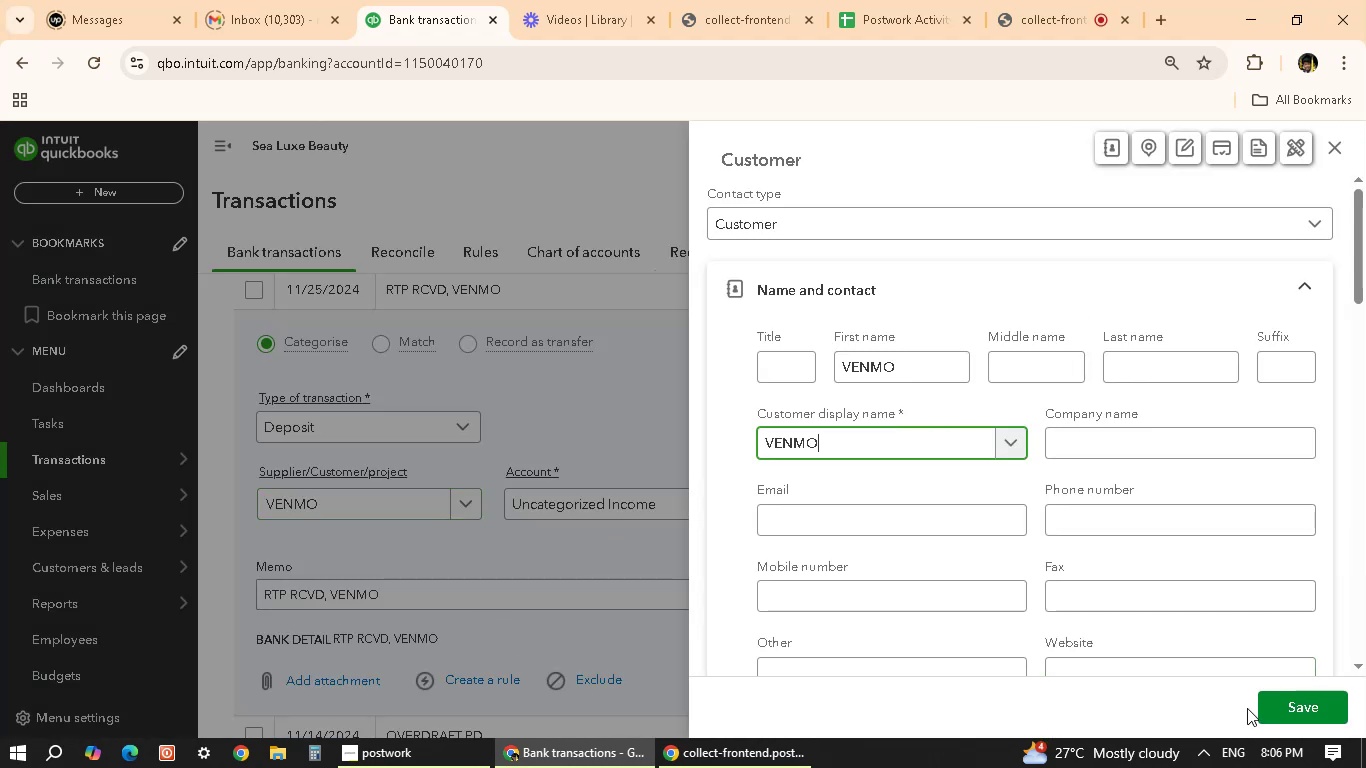 
left_click([1275, 715])
 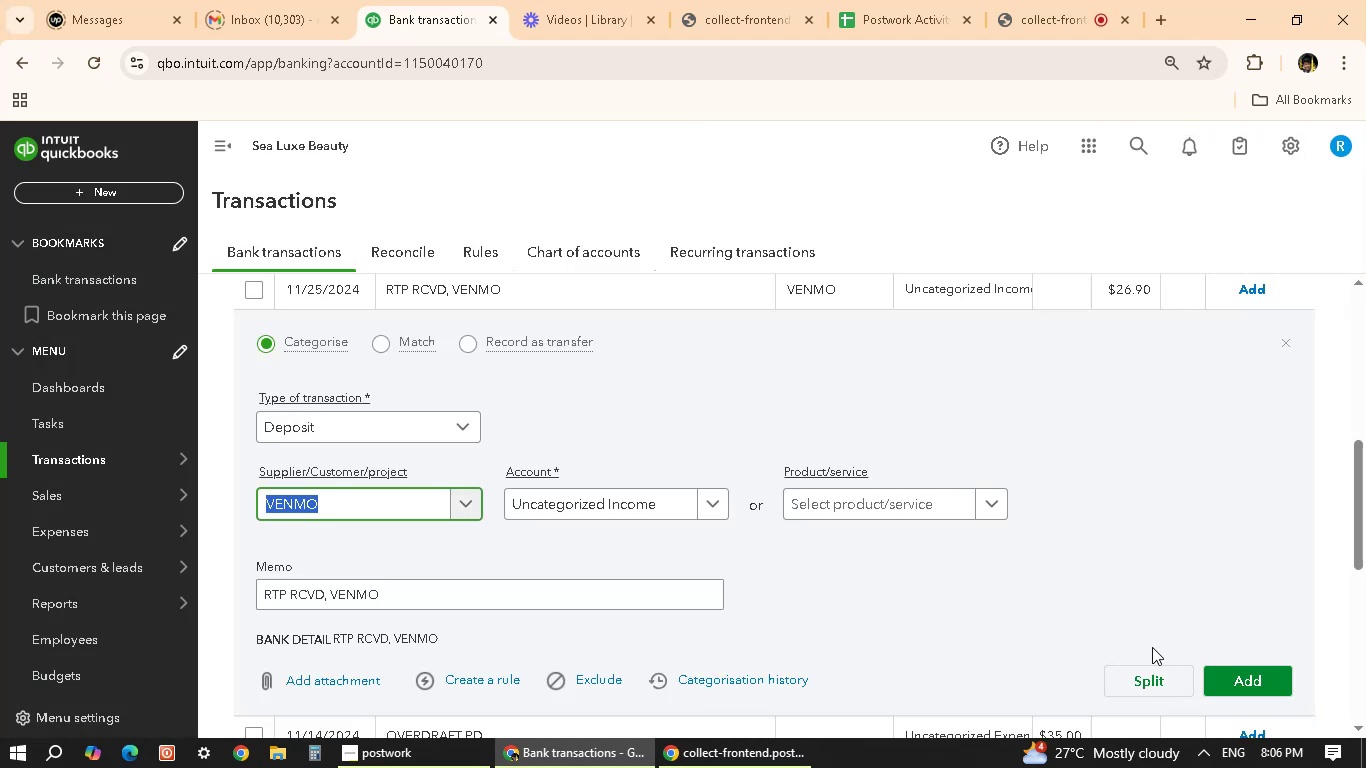 
wait(6.41)
 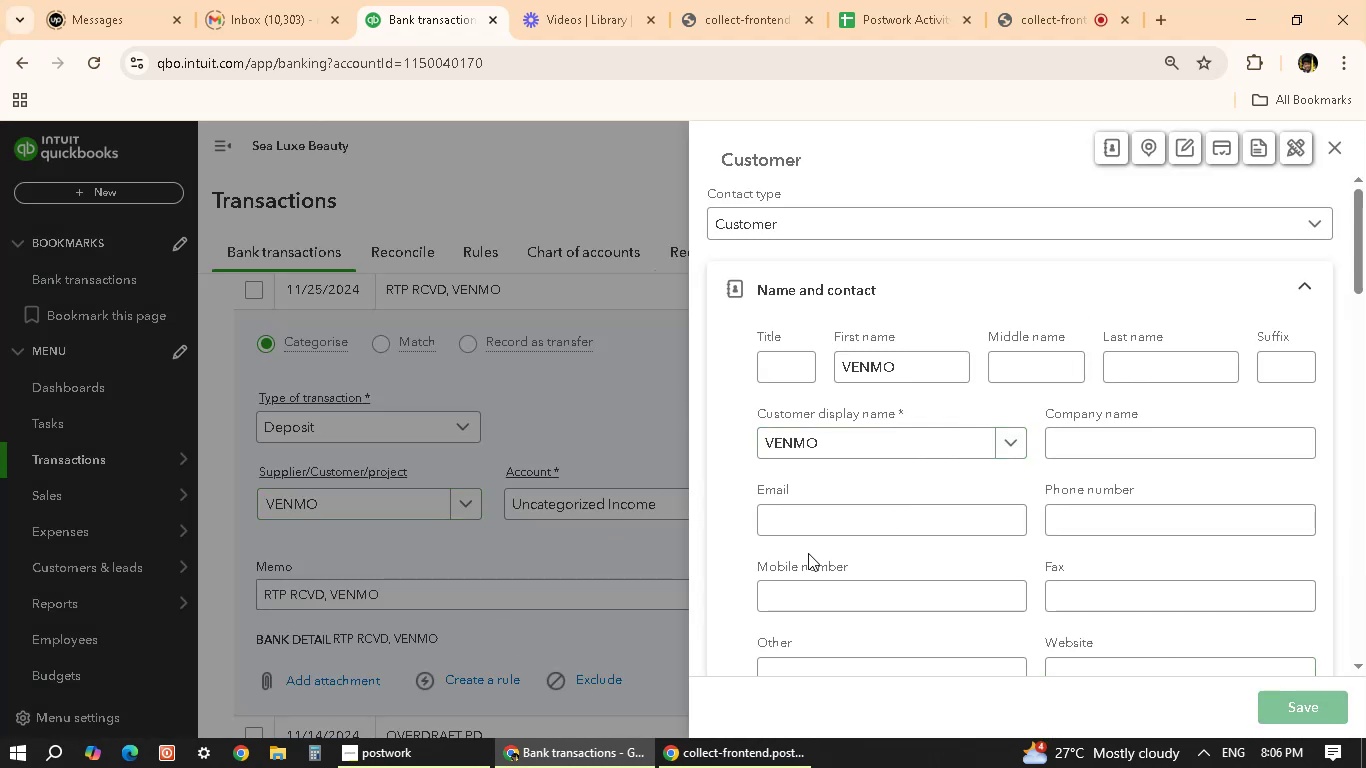 
left_click([1253, 672])
 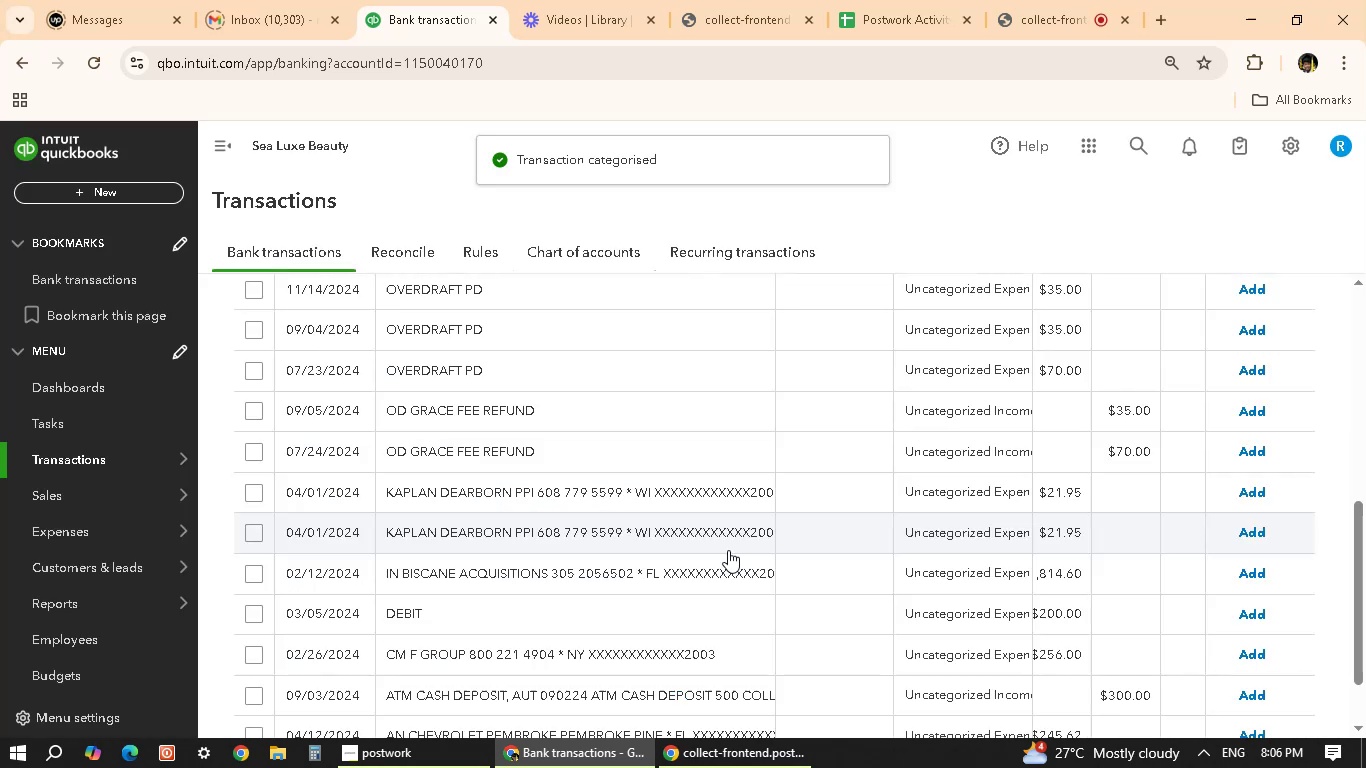 
scroll: coordinate [728, 550], scroll_direction: up, amount: 5.0
 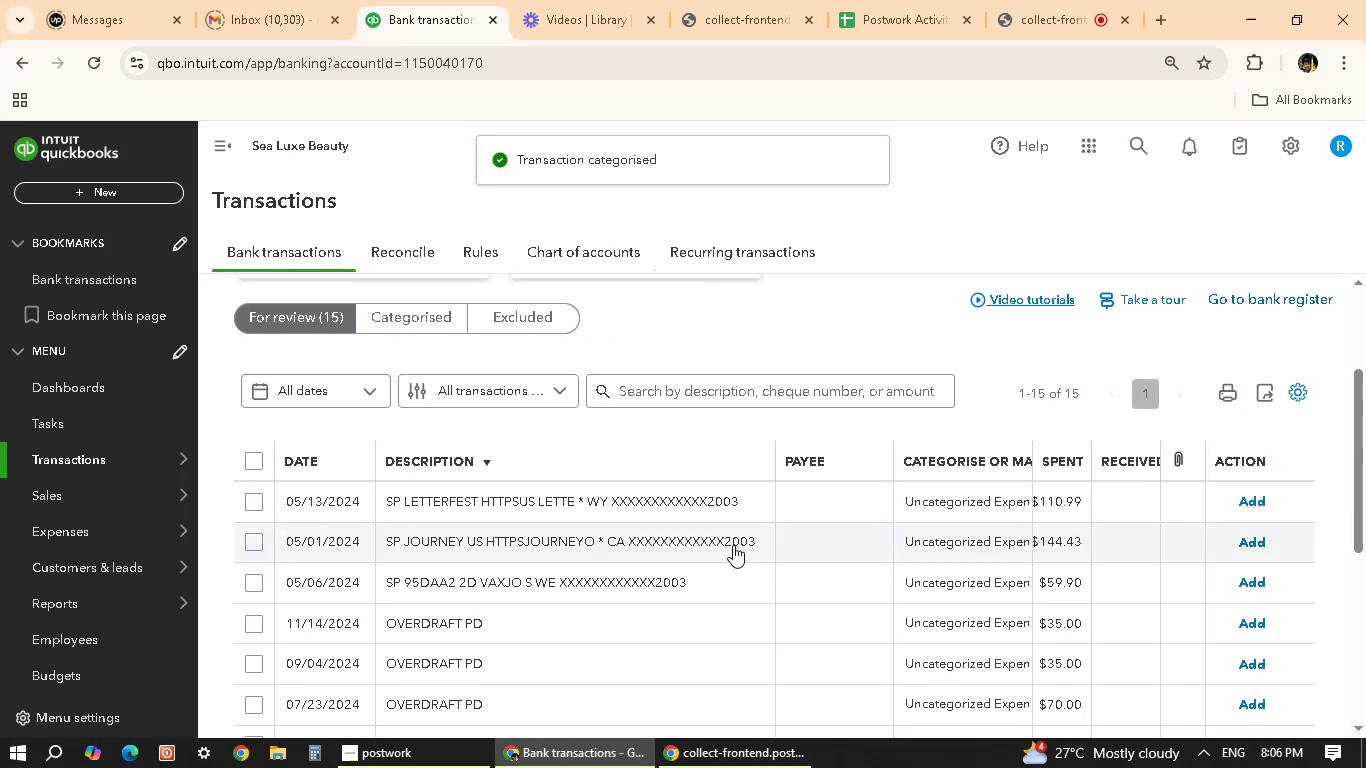 
scroll: coordinate [733, 545], scroll_direction: down, amount: 2.0
 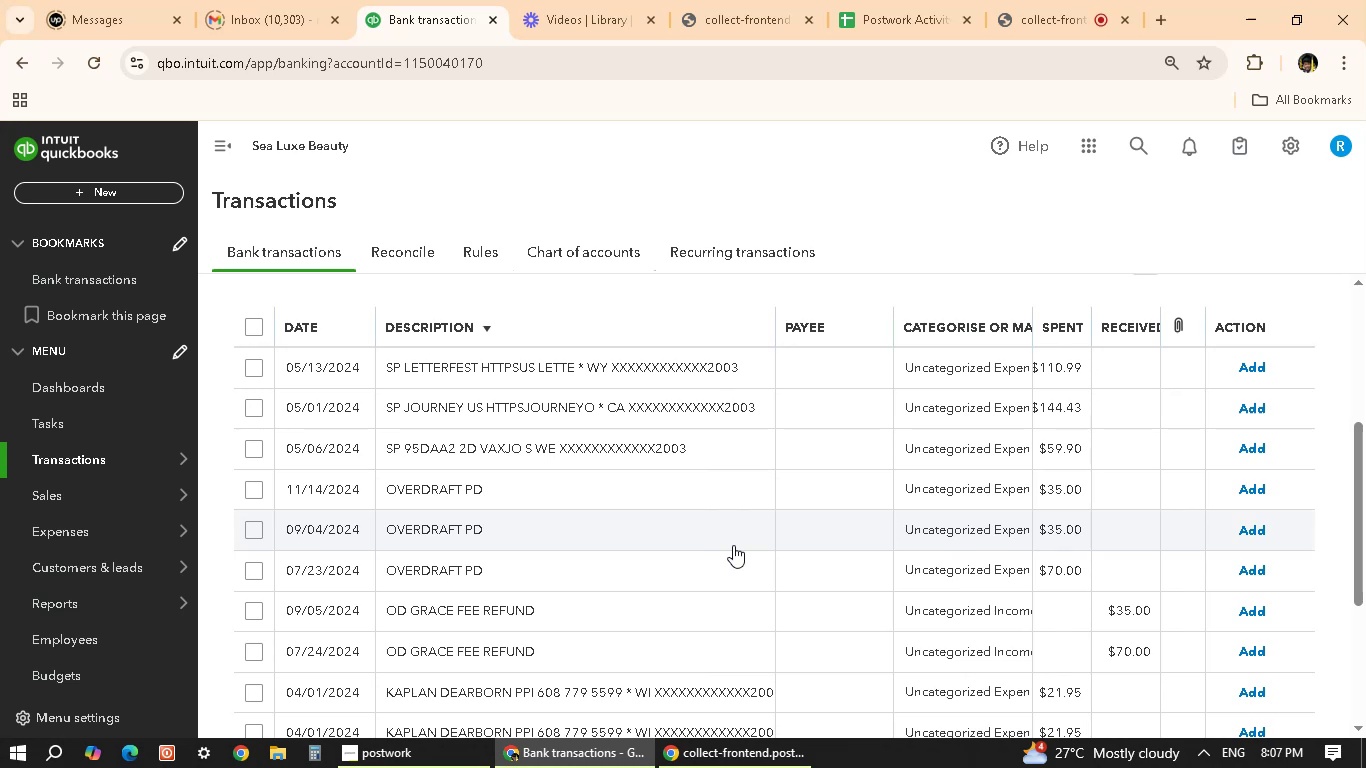 
wait(40.17)
 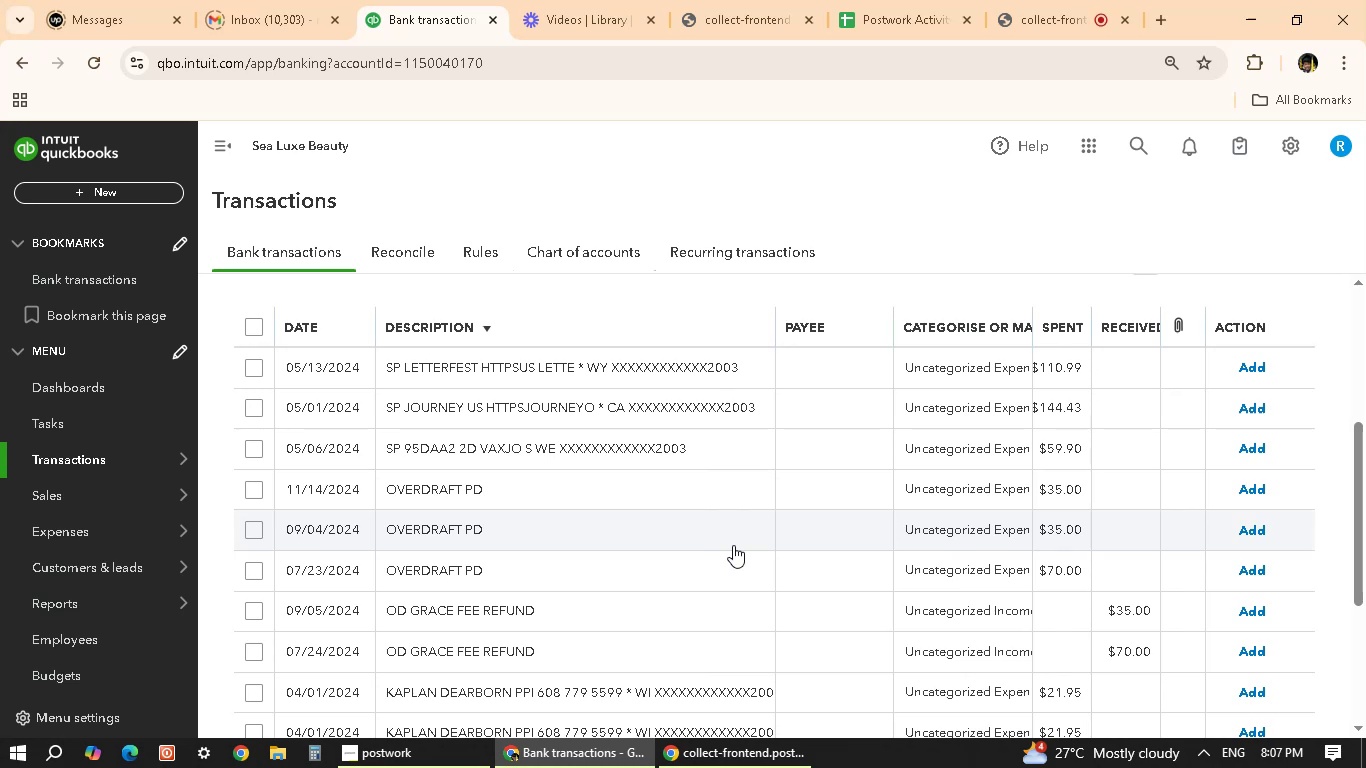 
left_click([480, 482])
 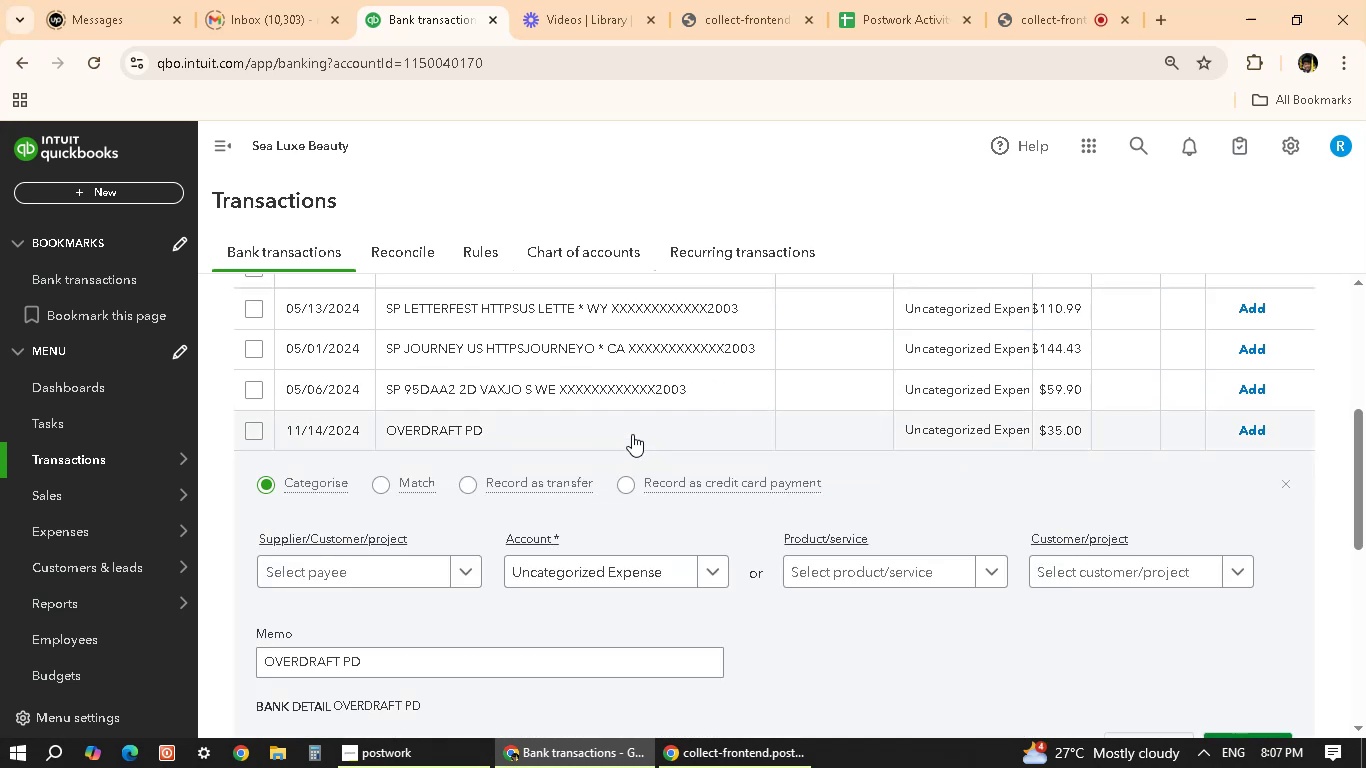 
scroll: coordinate [602, 460], scroll_direction: up, amount: 7.0
 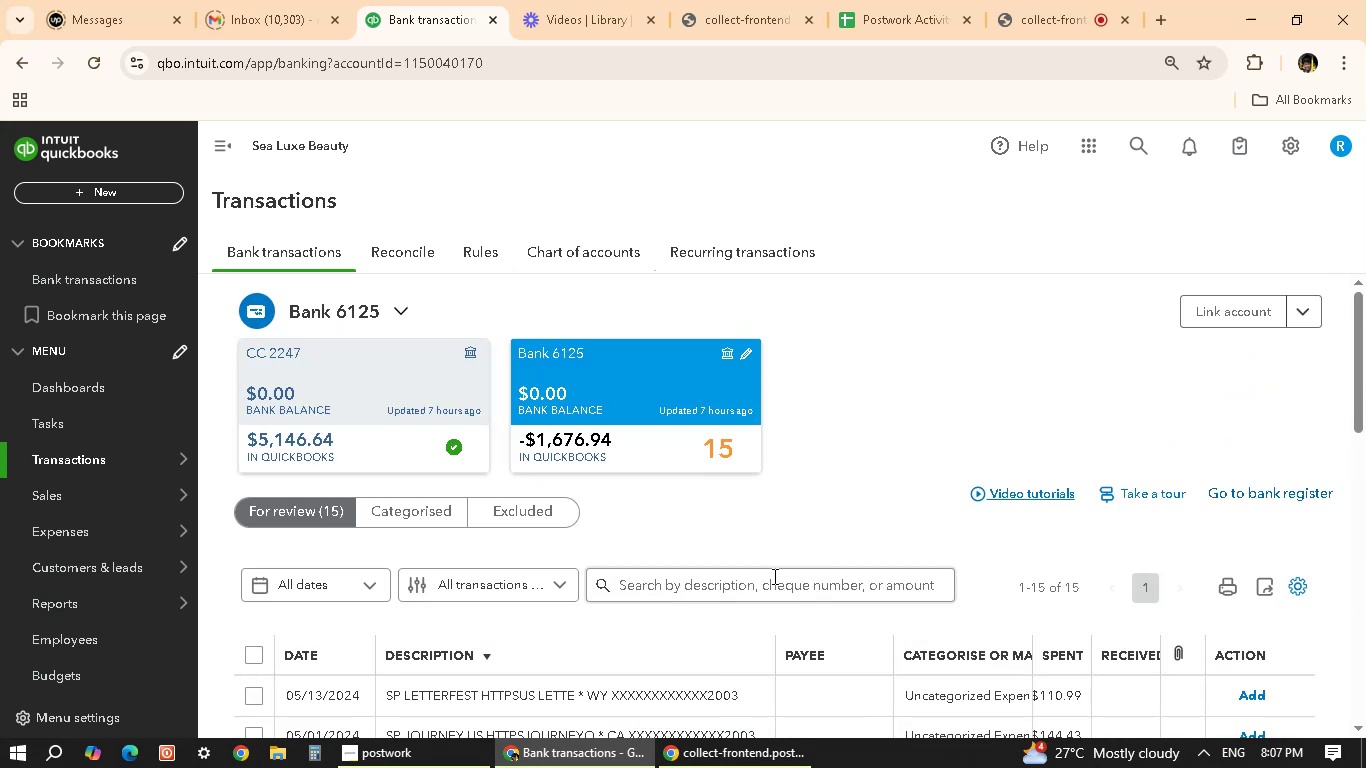 
left_click([773, 576])
 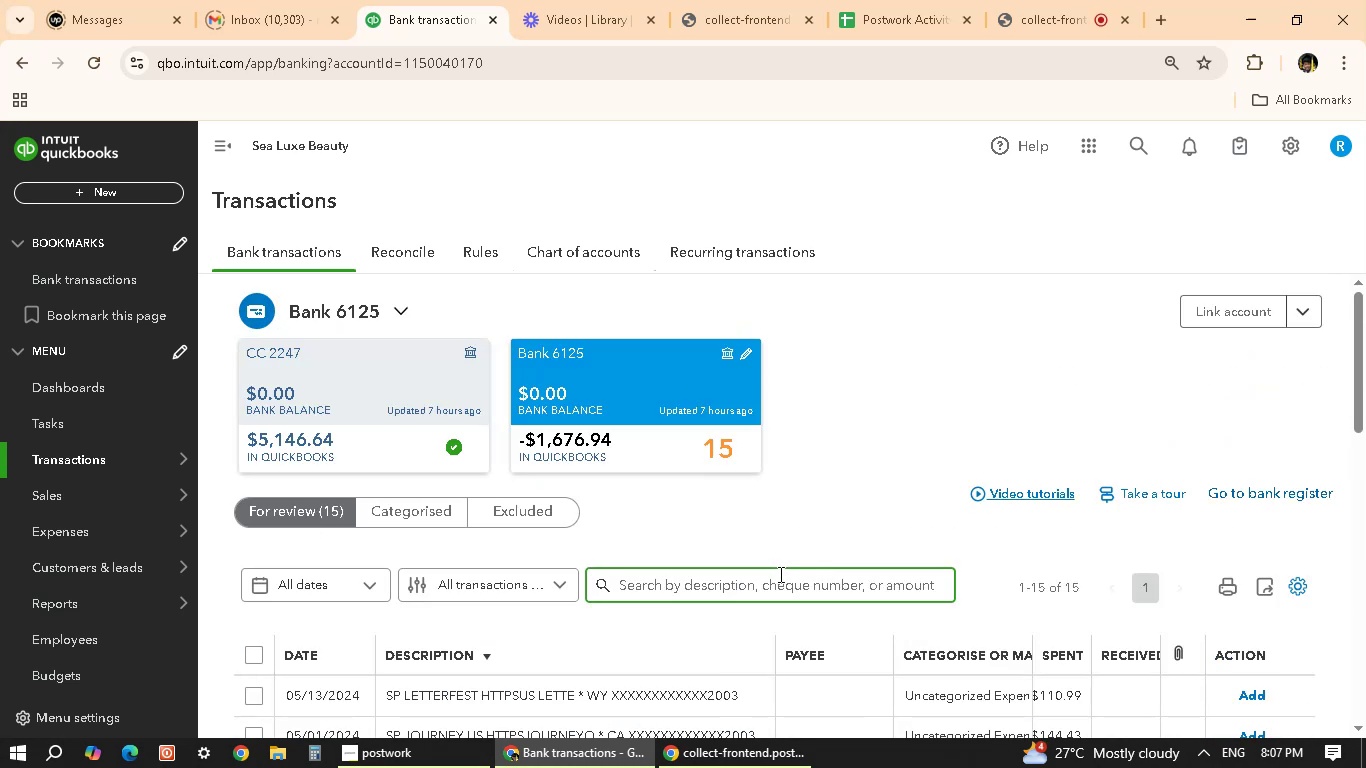 
type(OVERF)
key(Backspace)
type(DRAFT)
 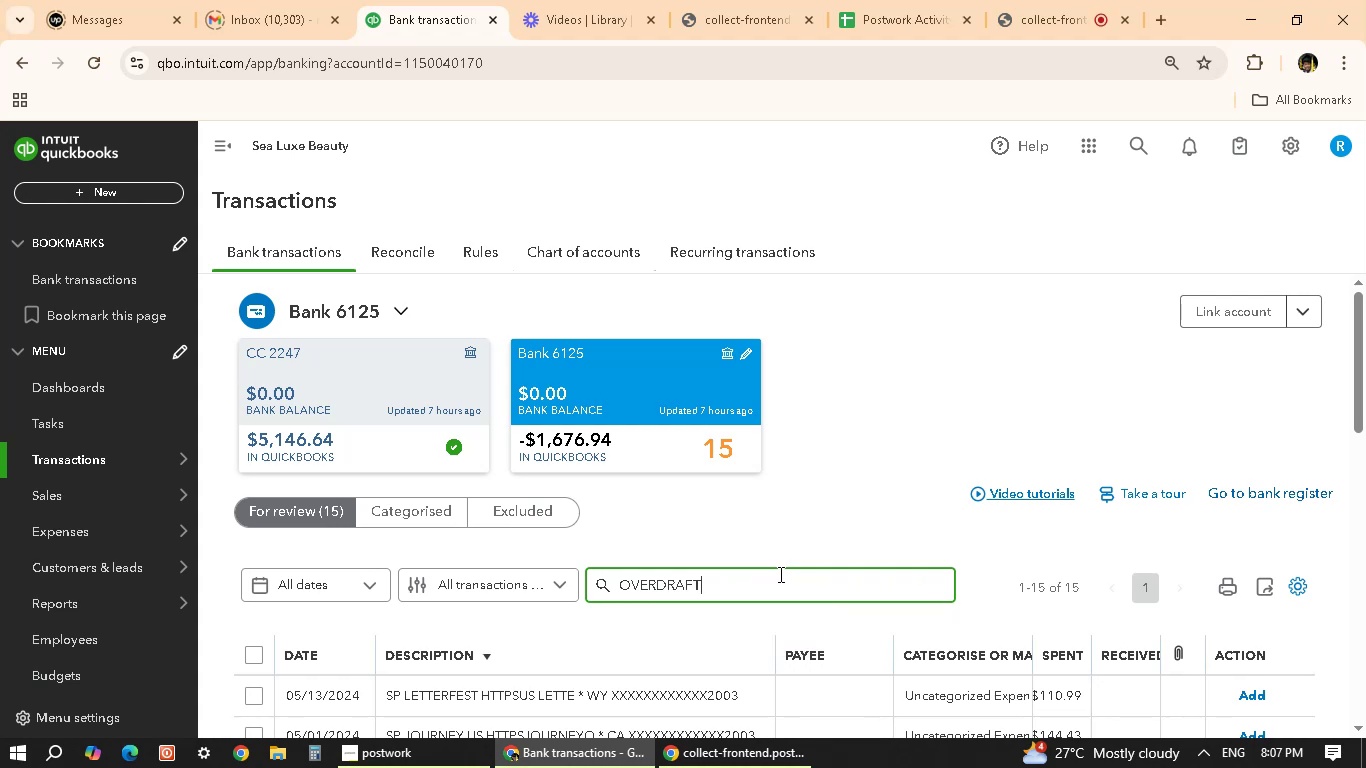 
key(Enter)
 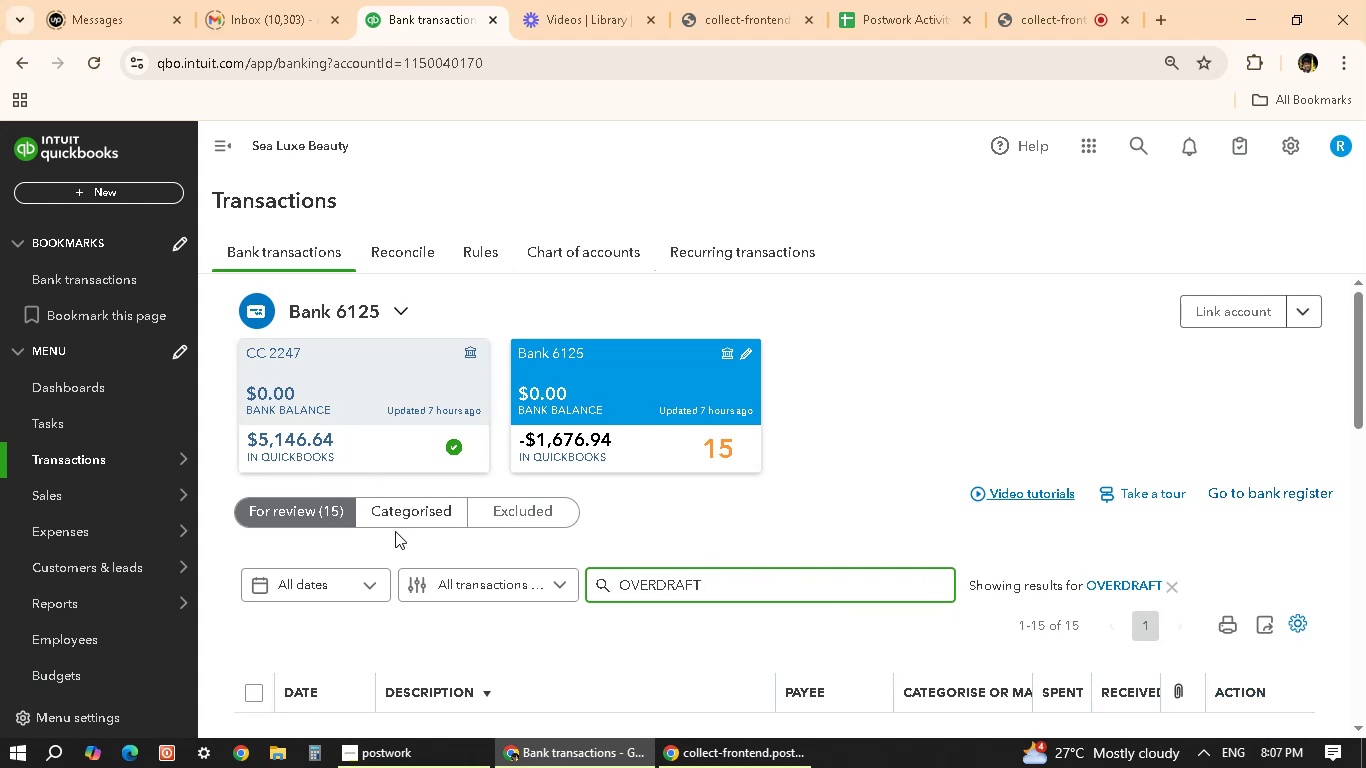 
left_click([407, 514])
 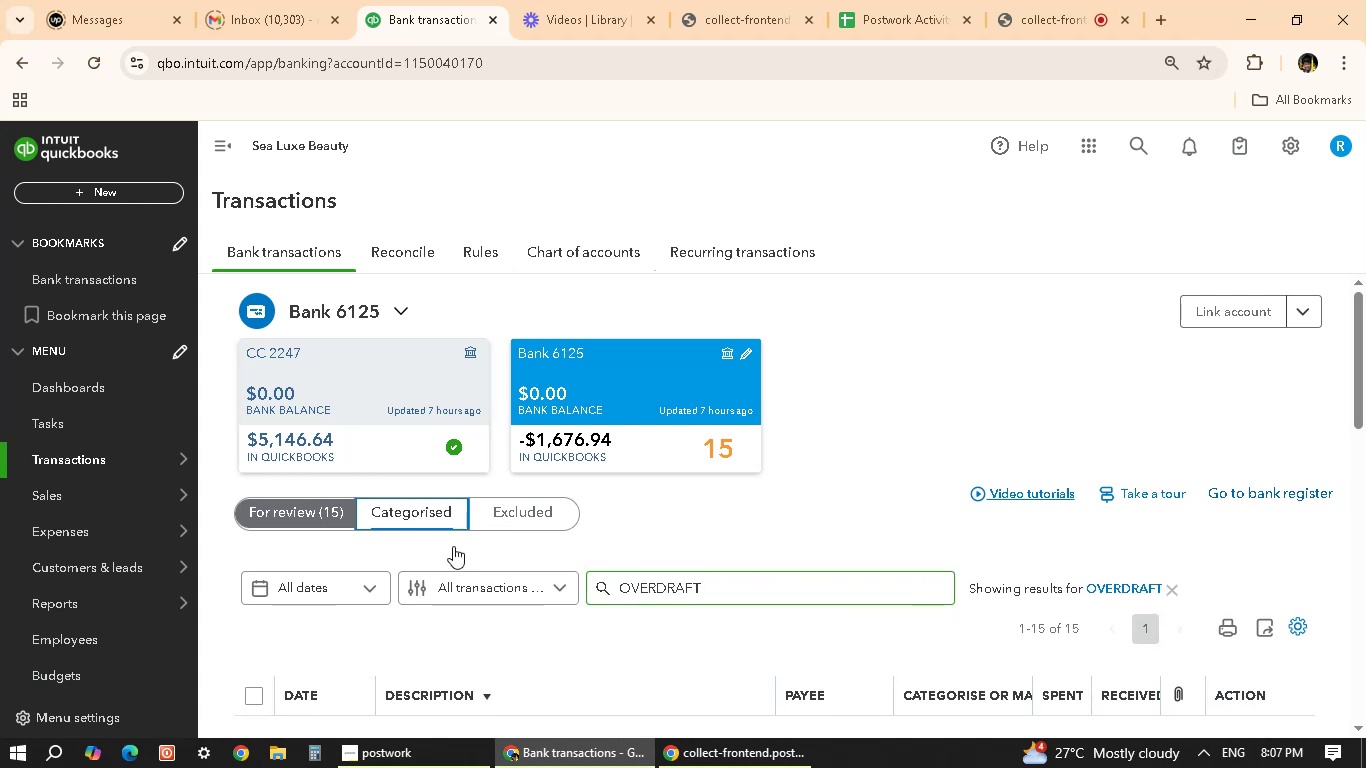 
scroll: coordinate [577, 599], scroll_direction: down, amount: 5.0
 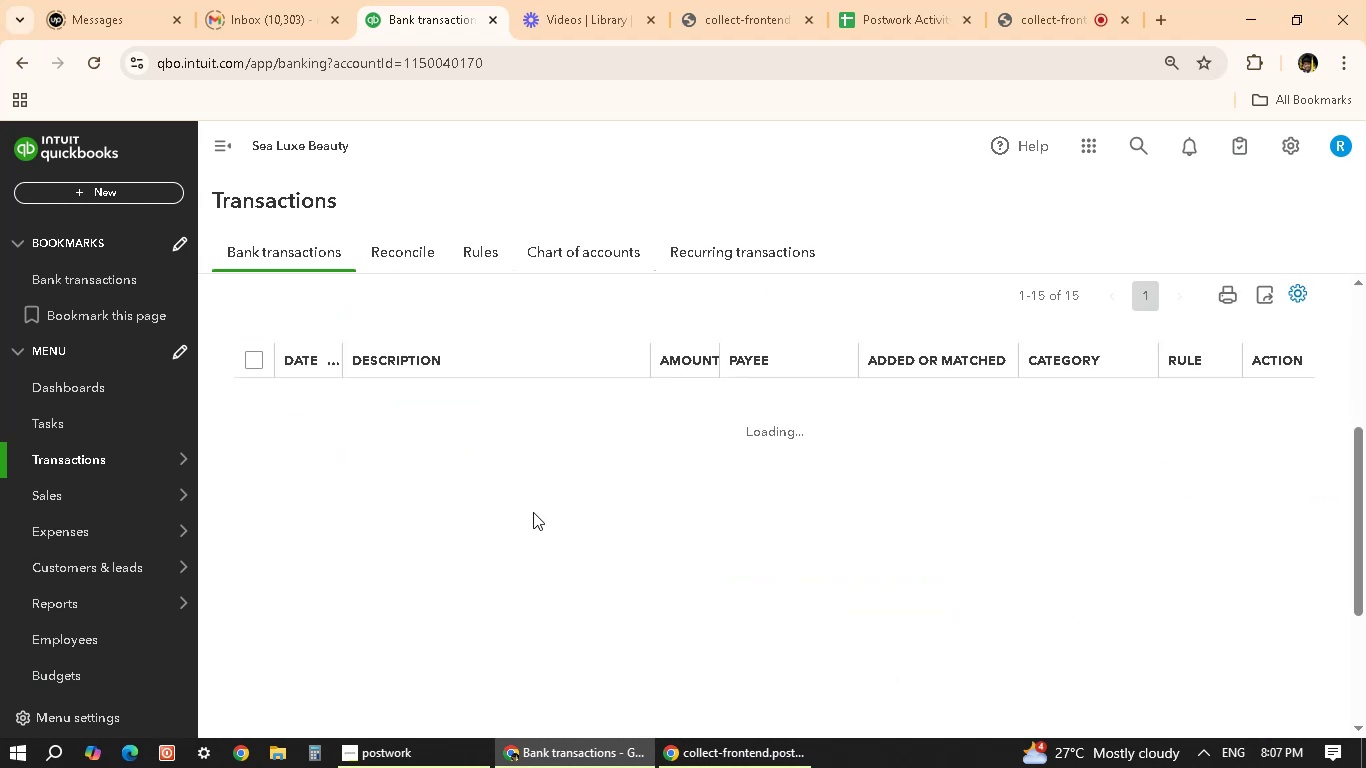 
scroll: coordinate [567, 513], scroll_direction: up, amount: 1.0
 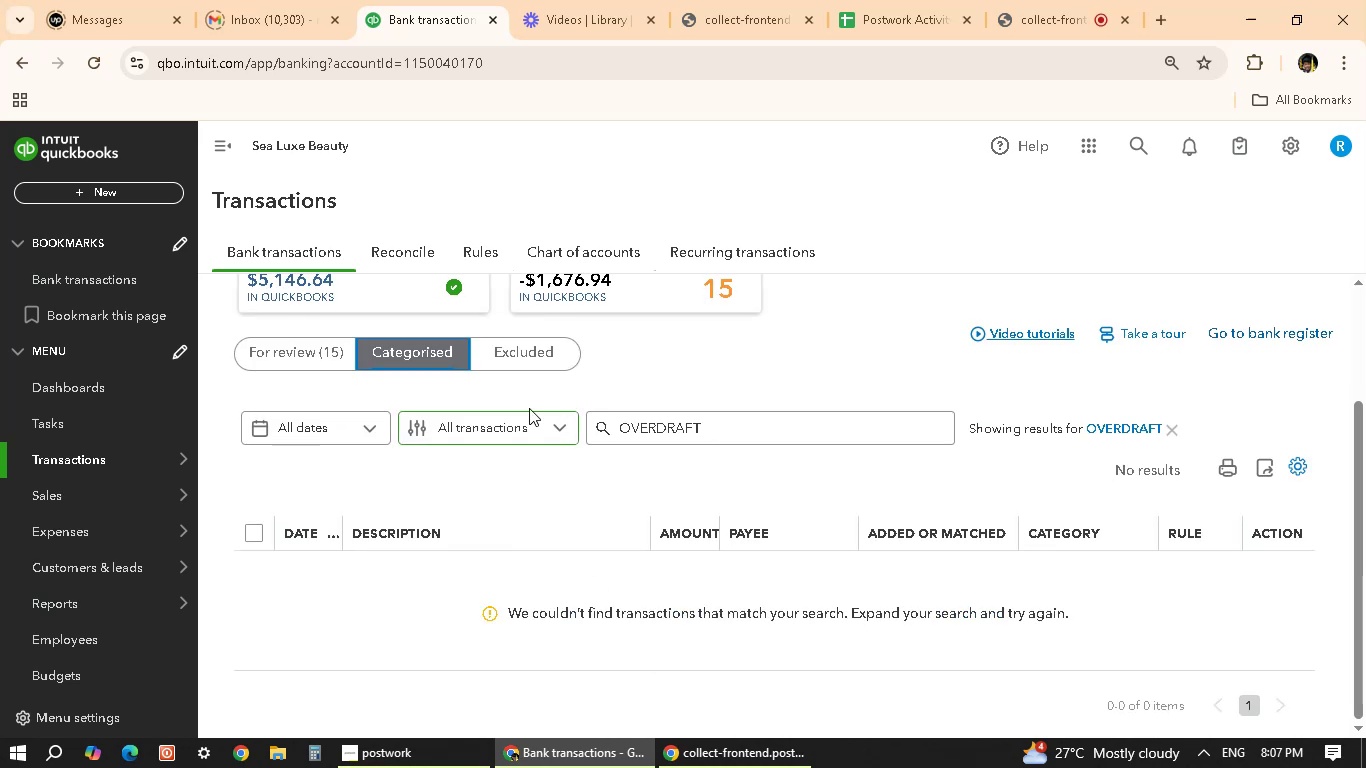 
left_click([273, 348])
 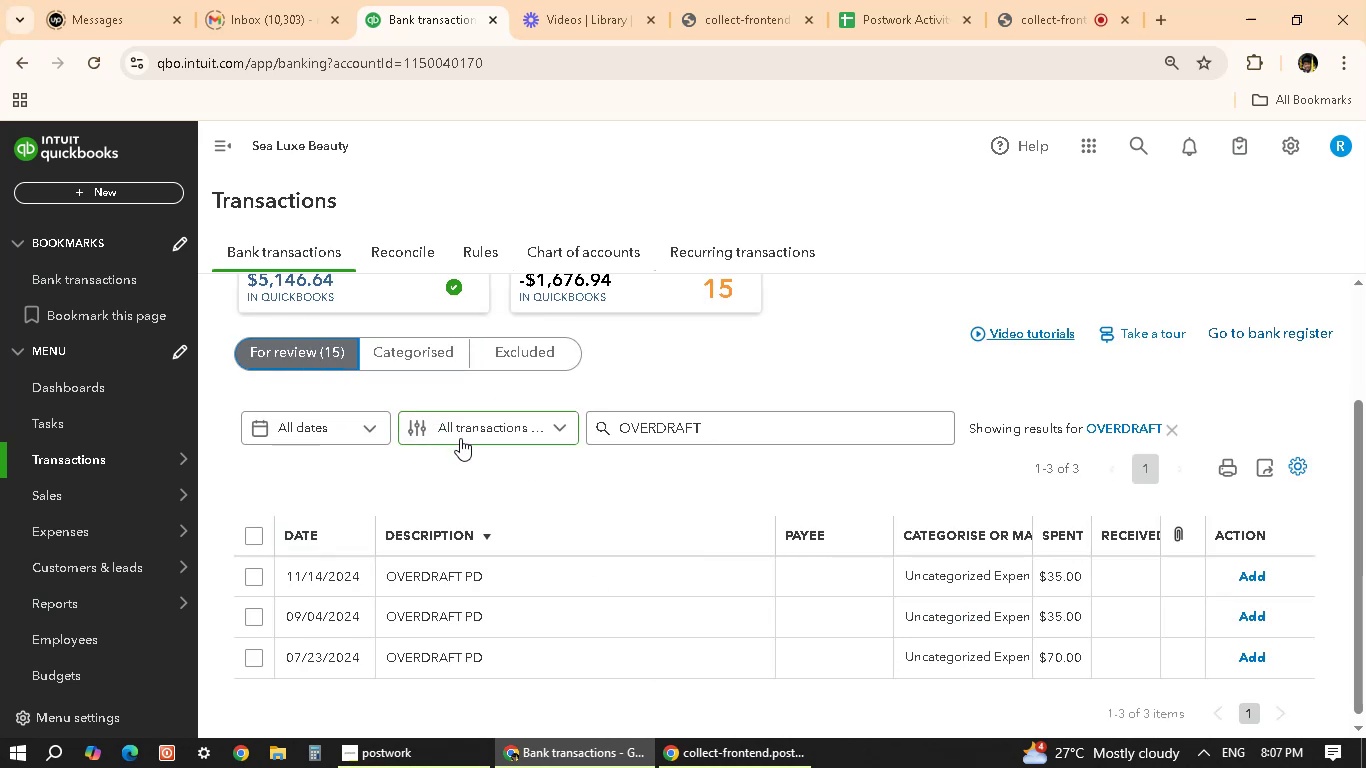 
left_click([526, 596])
 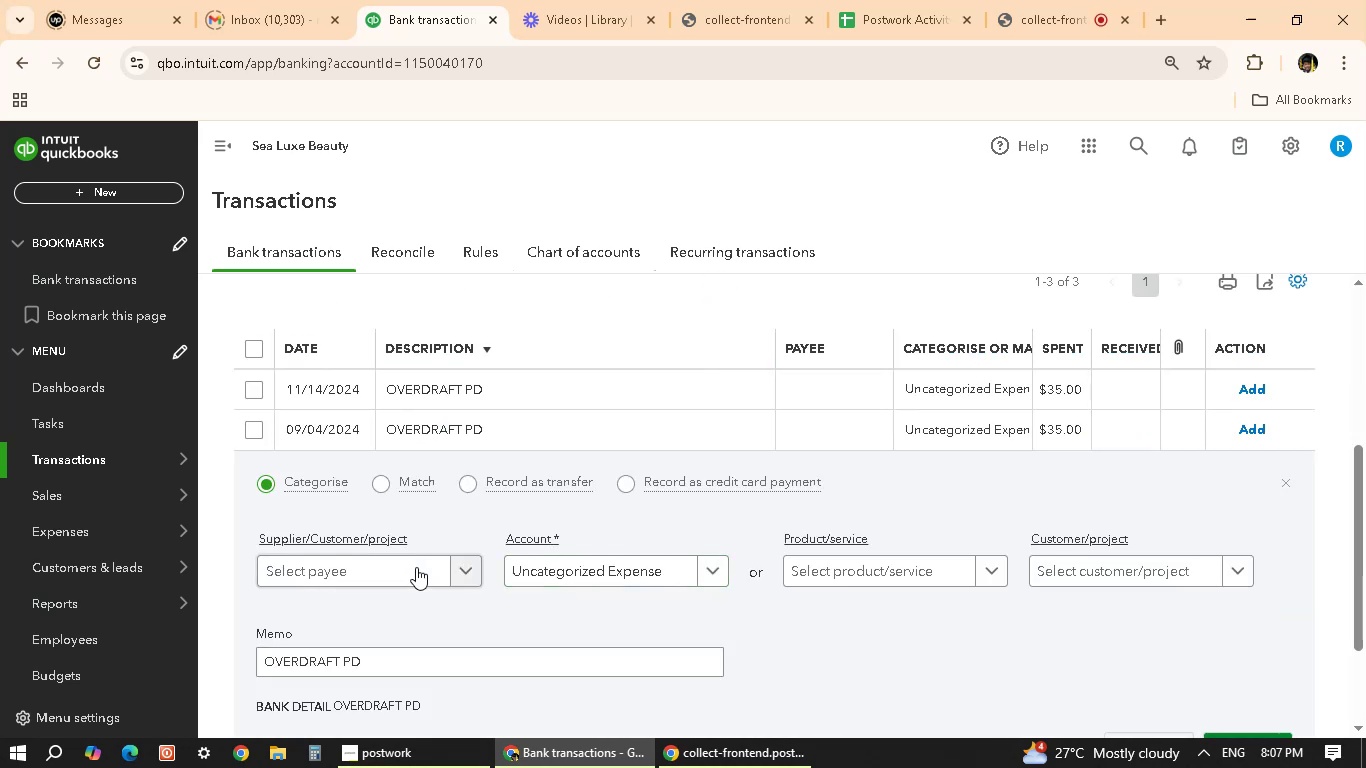 
left_click([452, 561])
 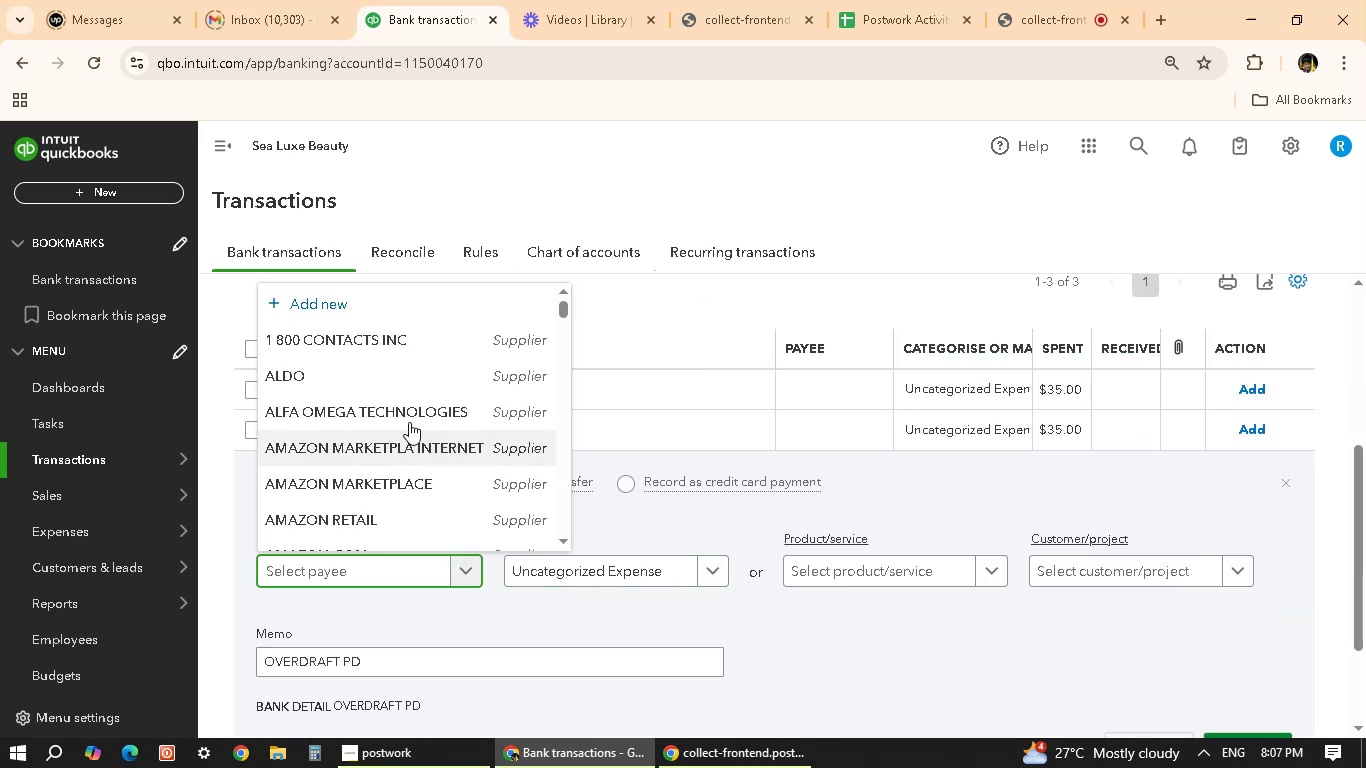 
scroll: coordinate [740, 415], scroll_direction: up, amount: 6.0
 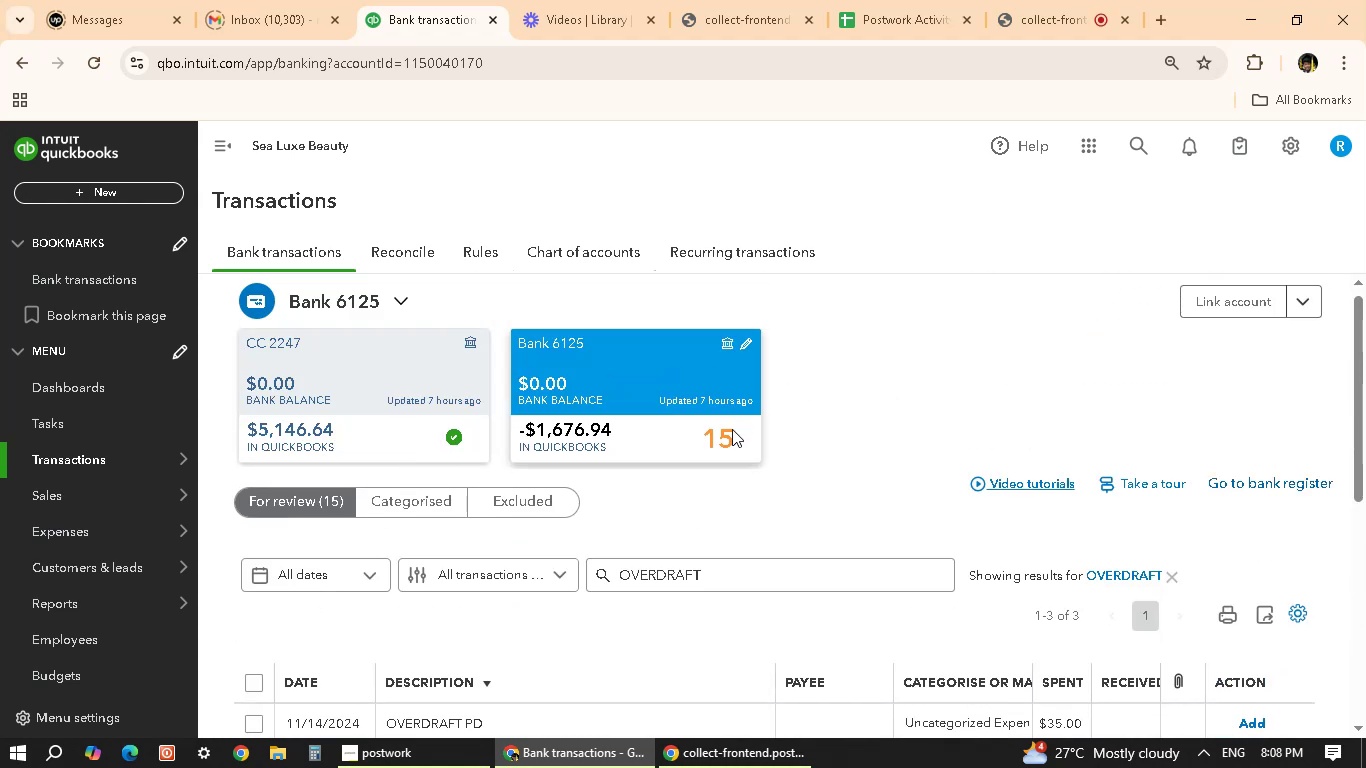 
scroll: coordinate [654, 534], scroll_direction: down, amount: 4.0
 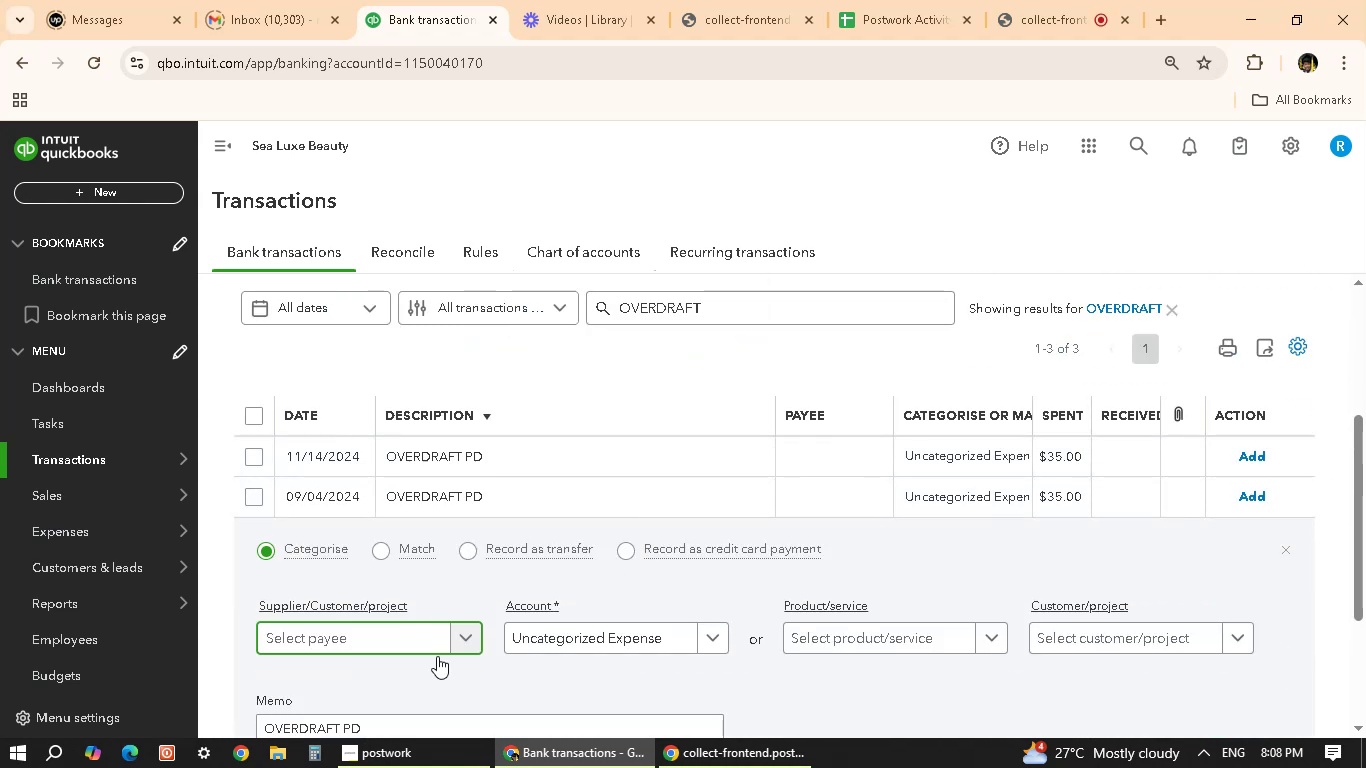 
left_click([462, 643])
 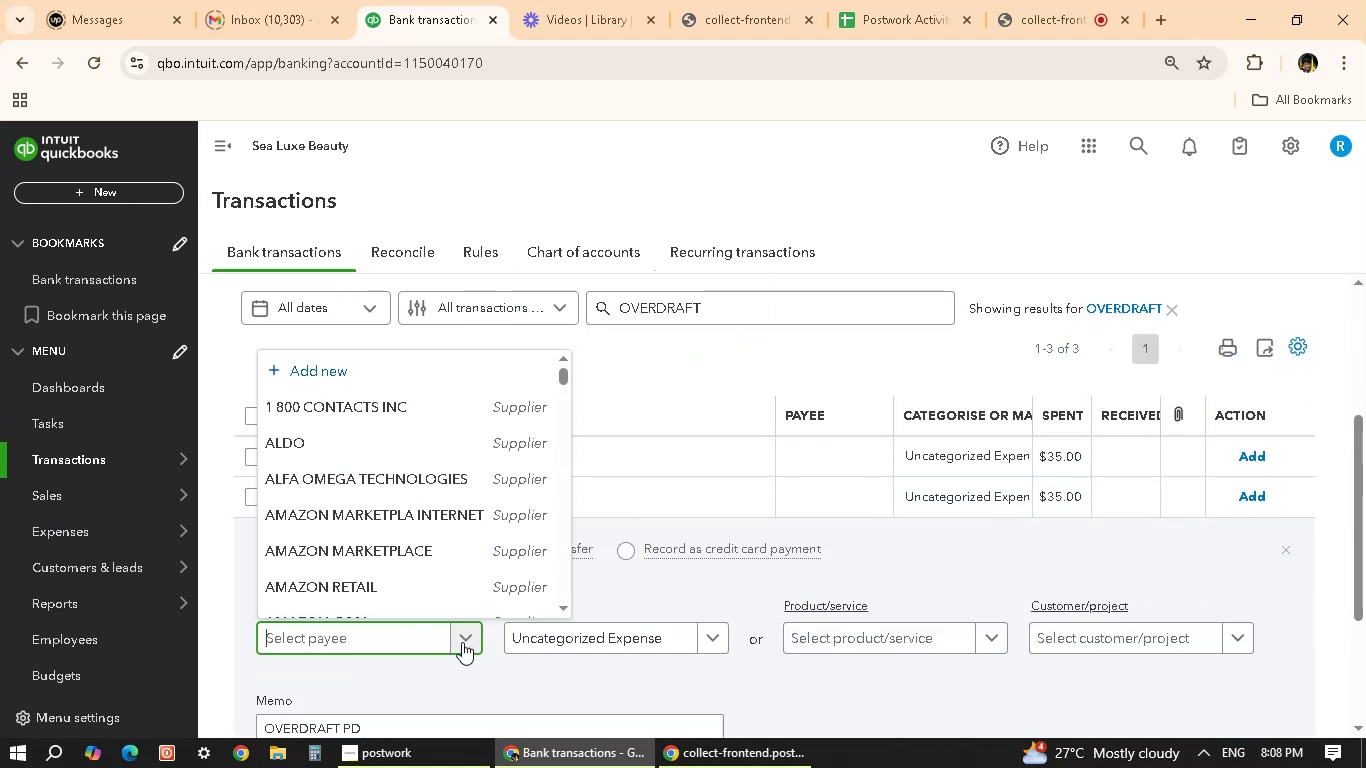 
left_click([647, 591])
 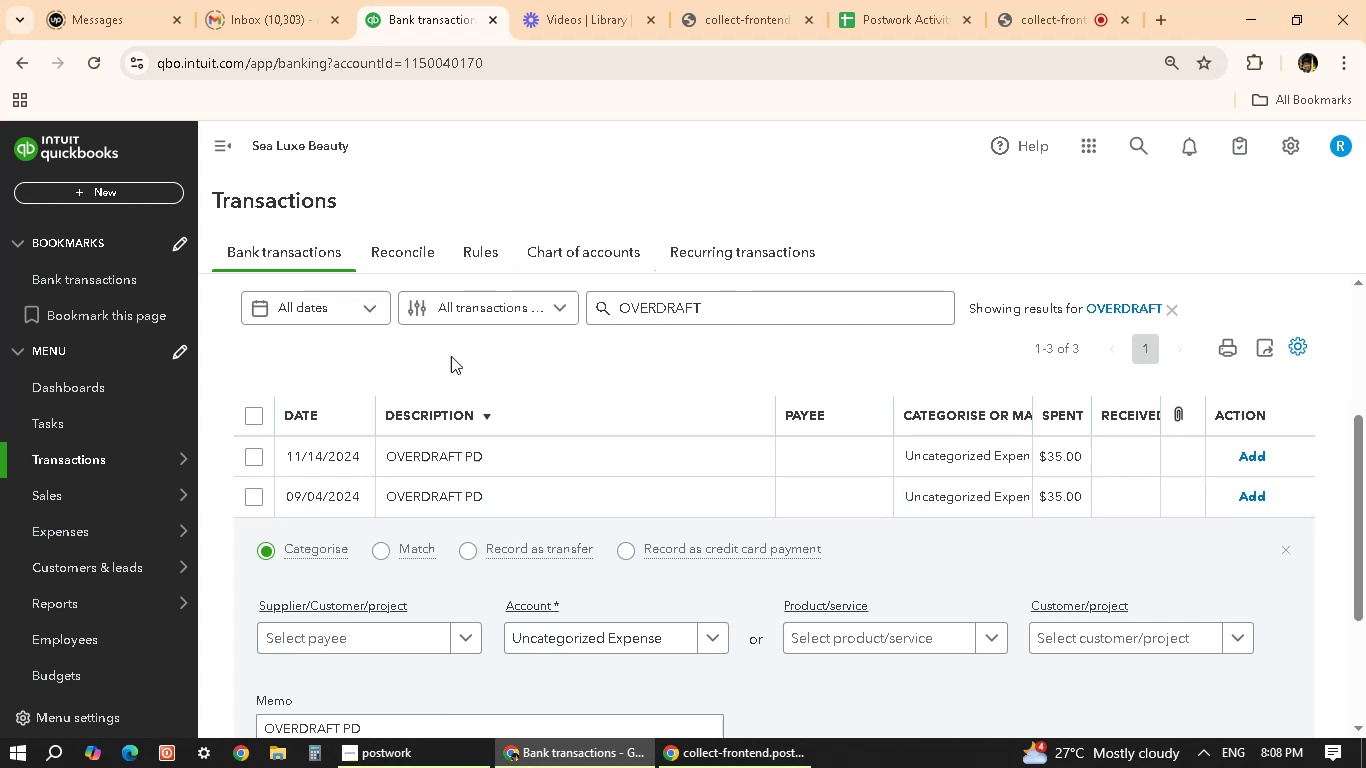 
wait(23.8)
 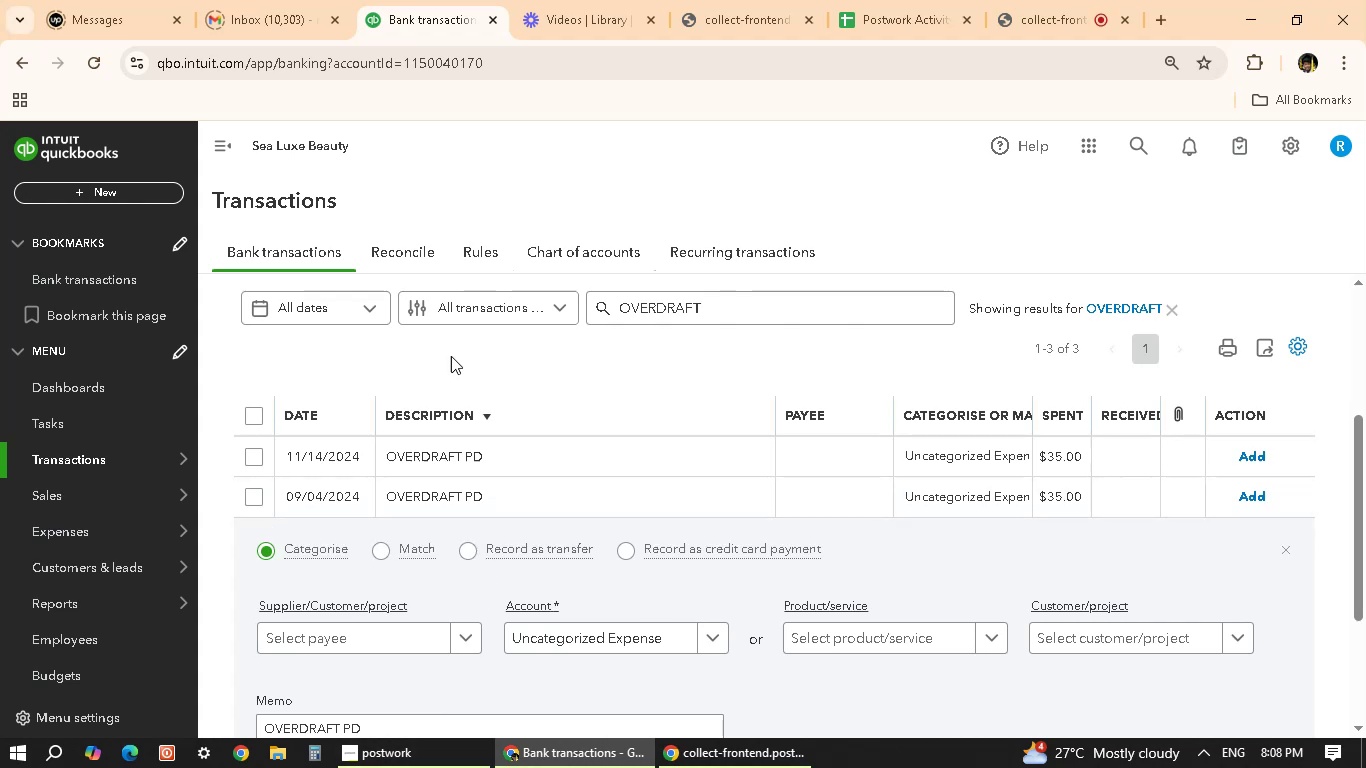 
scroll: coordinate [638, 550], scroll_direction: up, amount: 1.0
 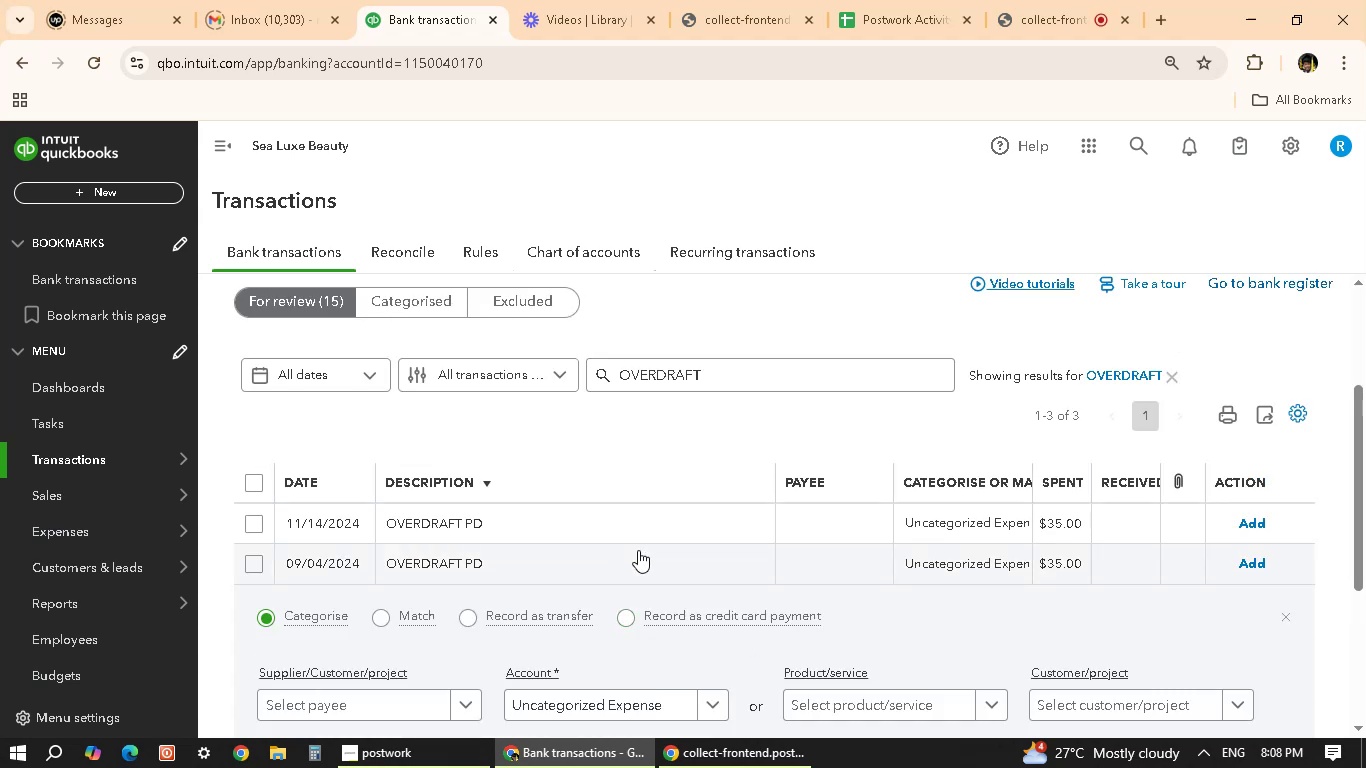 
scroll: coordinate [638, 550], scroll_direction: down, amount: 3.0
 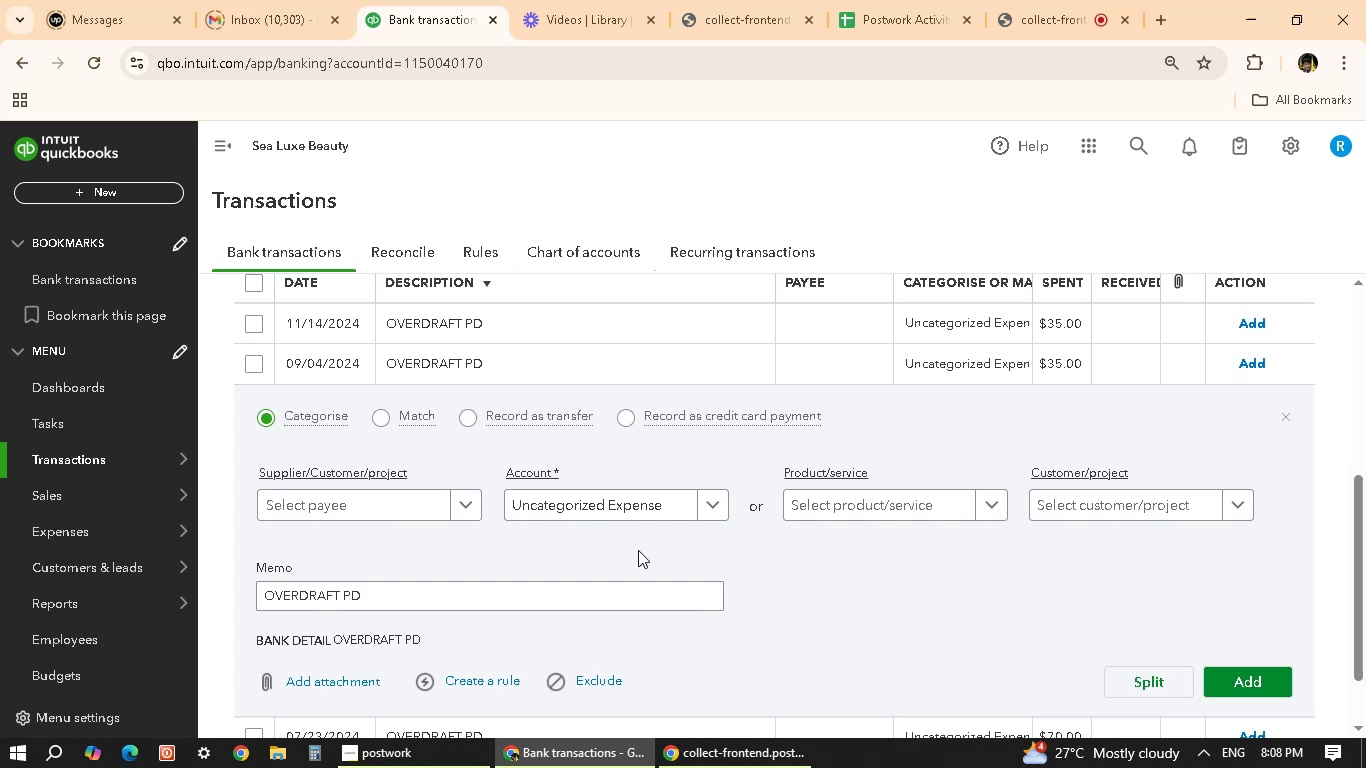 
wait(6.65)
 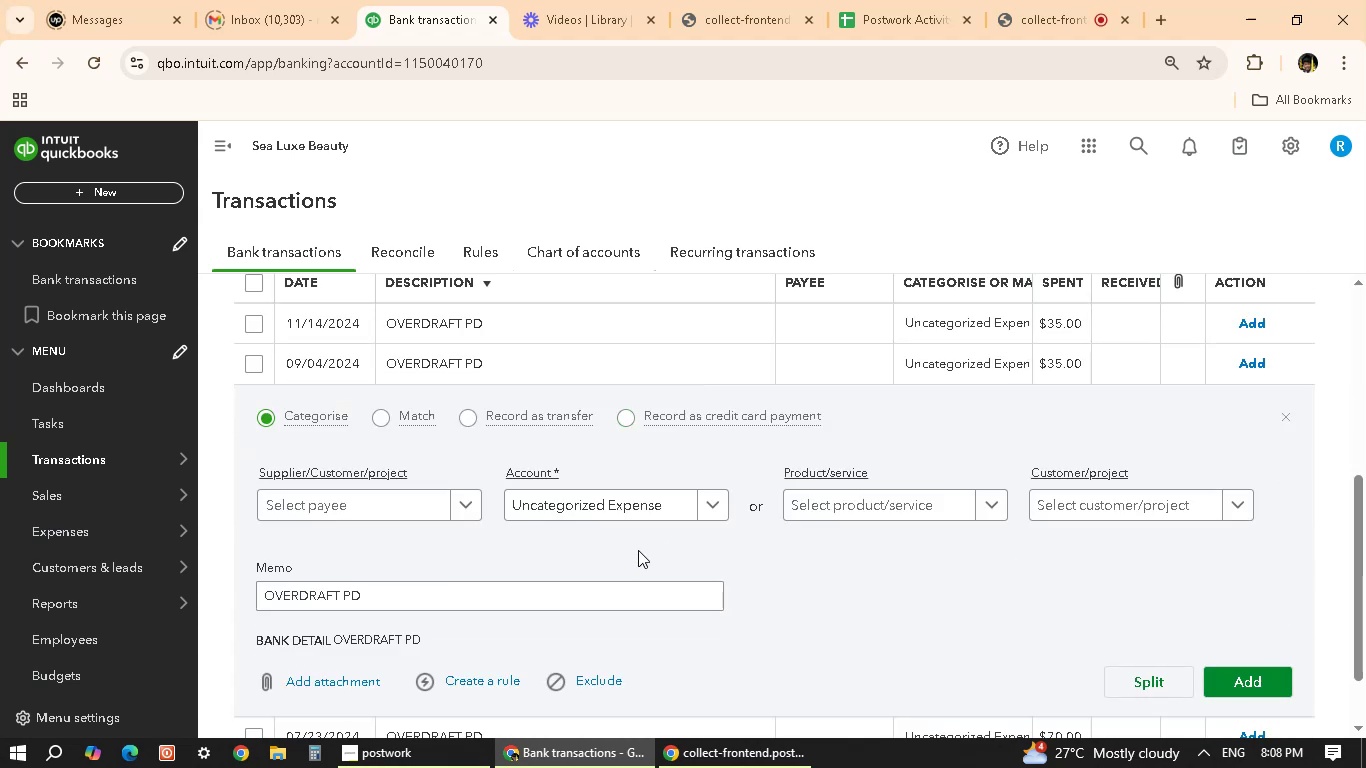 
scroll: coordinate [638, 550], scroll_direction: down, amount: 2.0
 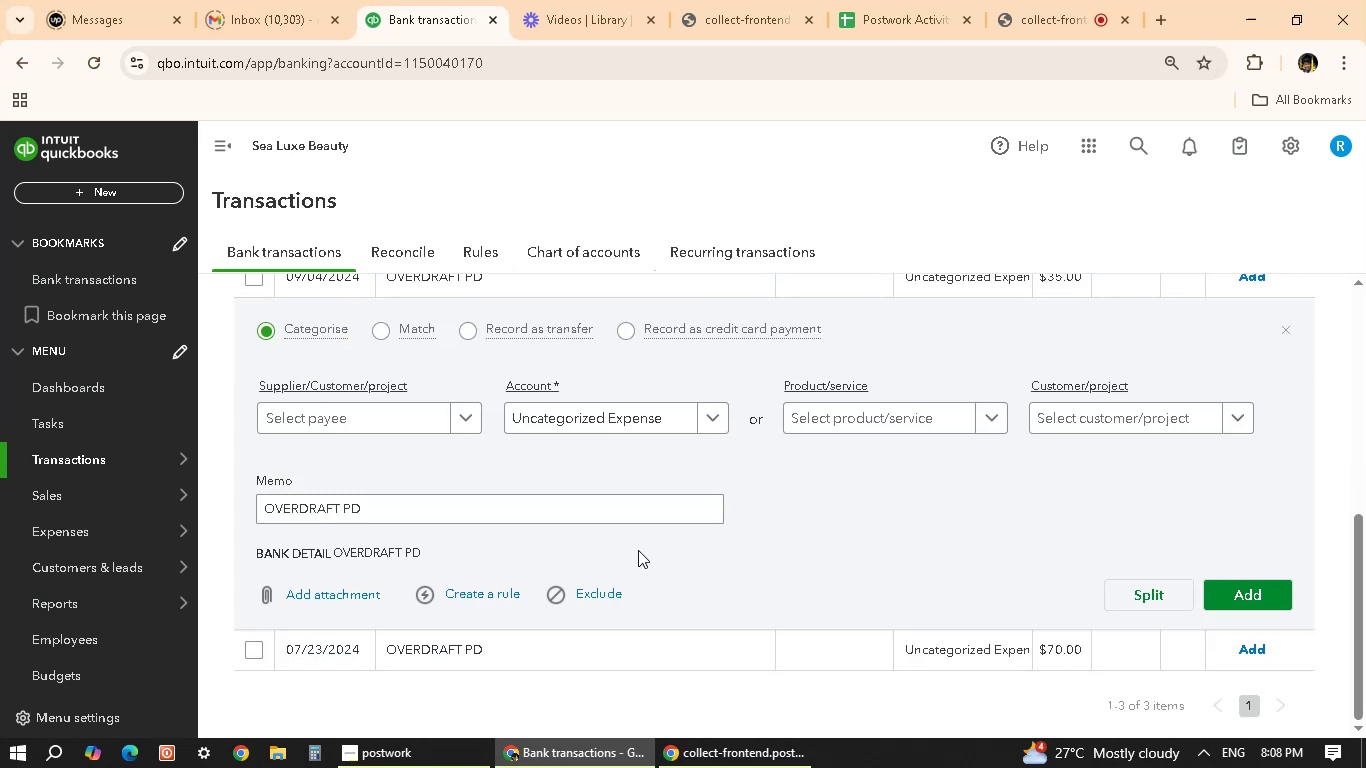 
wait(8.57)
 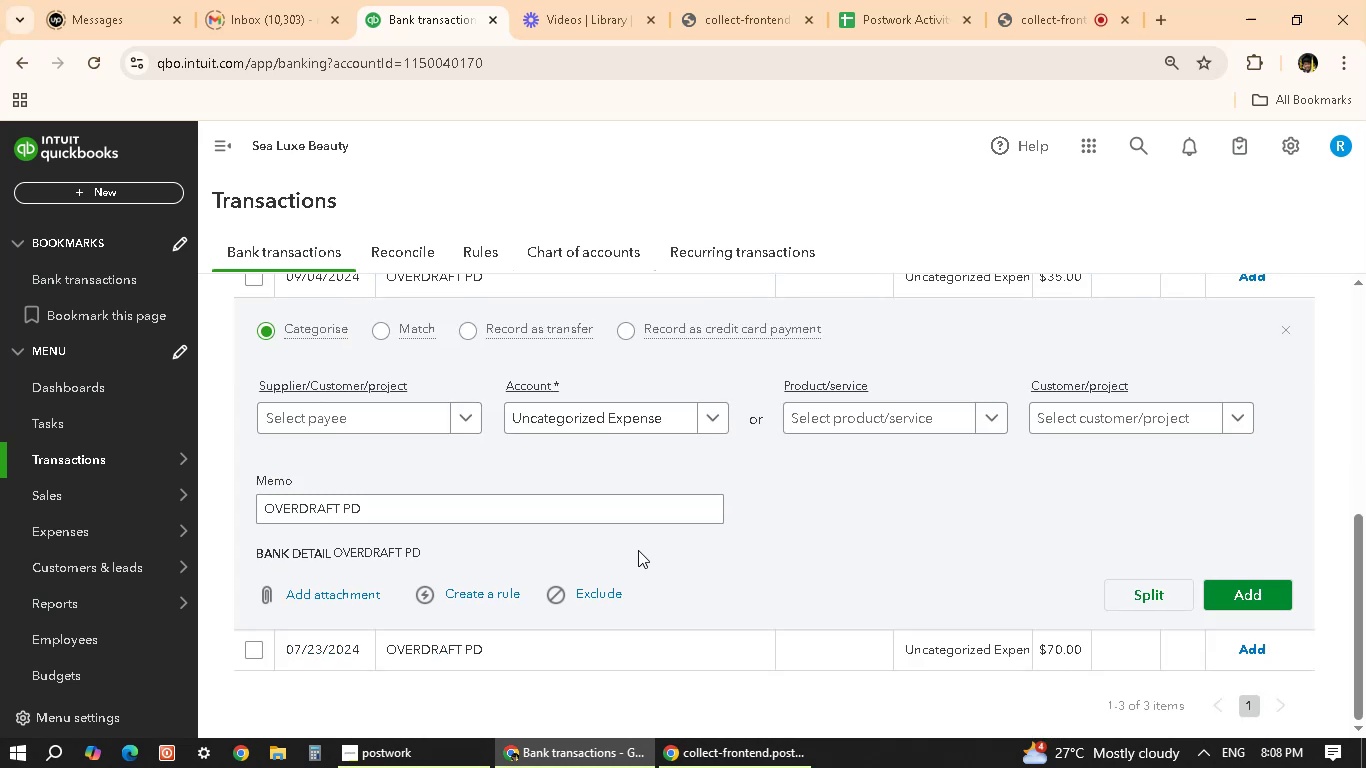 
scroll: coordinate [638, 550], scroll_direction: down, amount: 2.0
 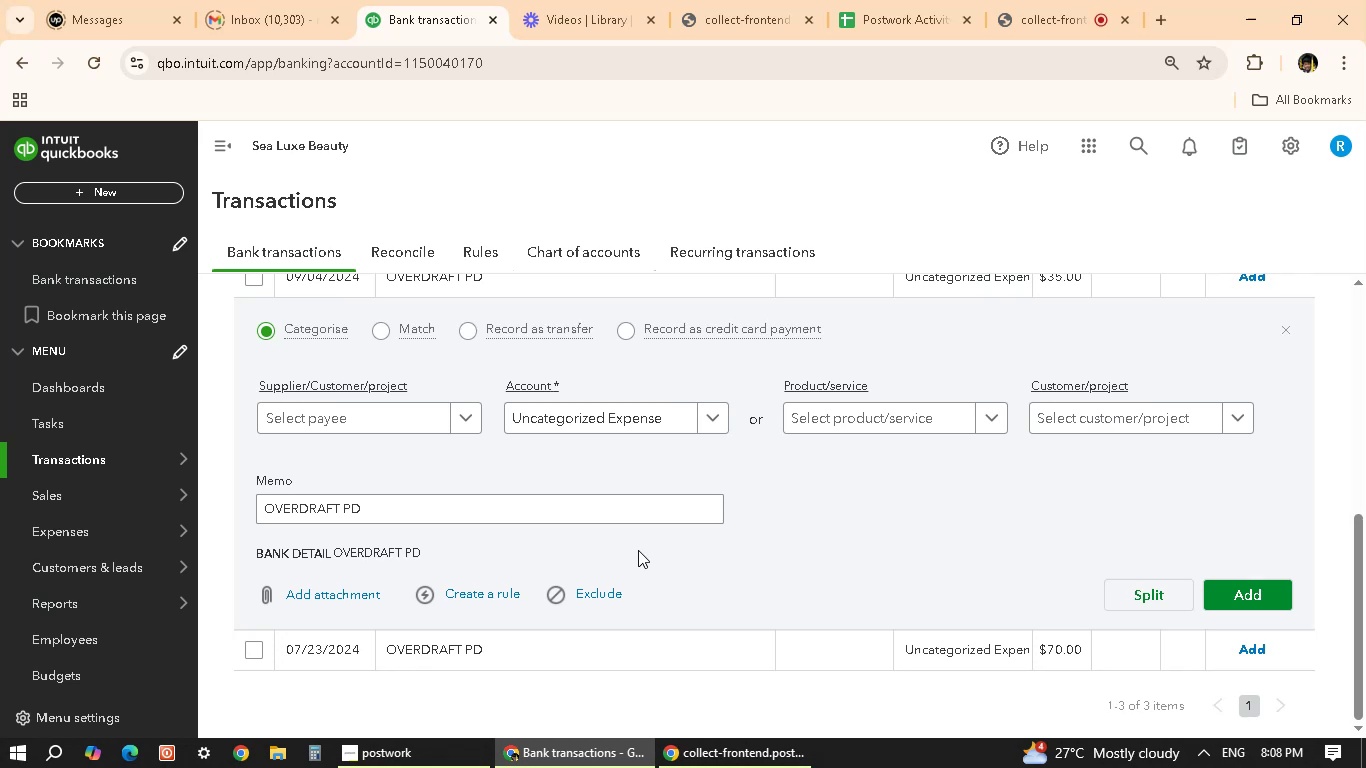 
scroll: coordinate [638, 550], scroll_direction: up, amount: 6.0
 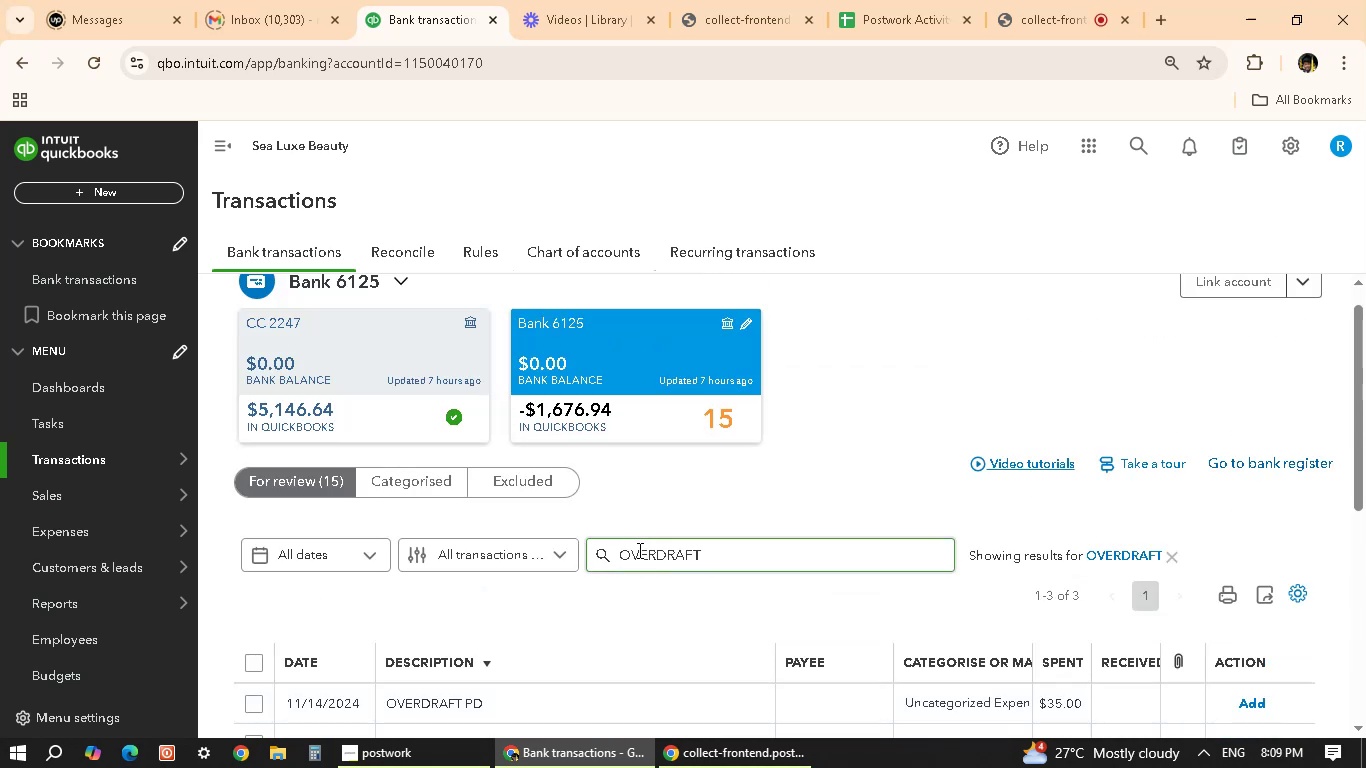 
scroll: coordinate [638, 550], scroll_direction: down, amount: 7.0
 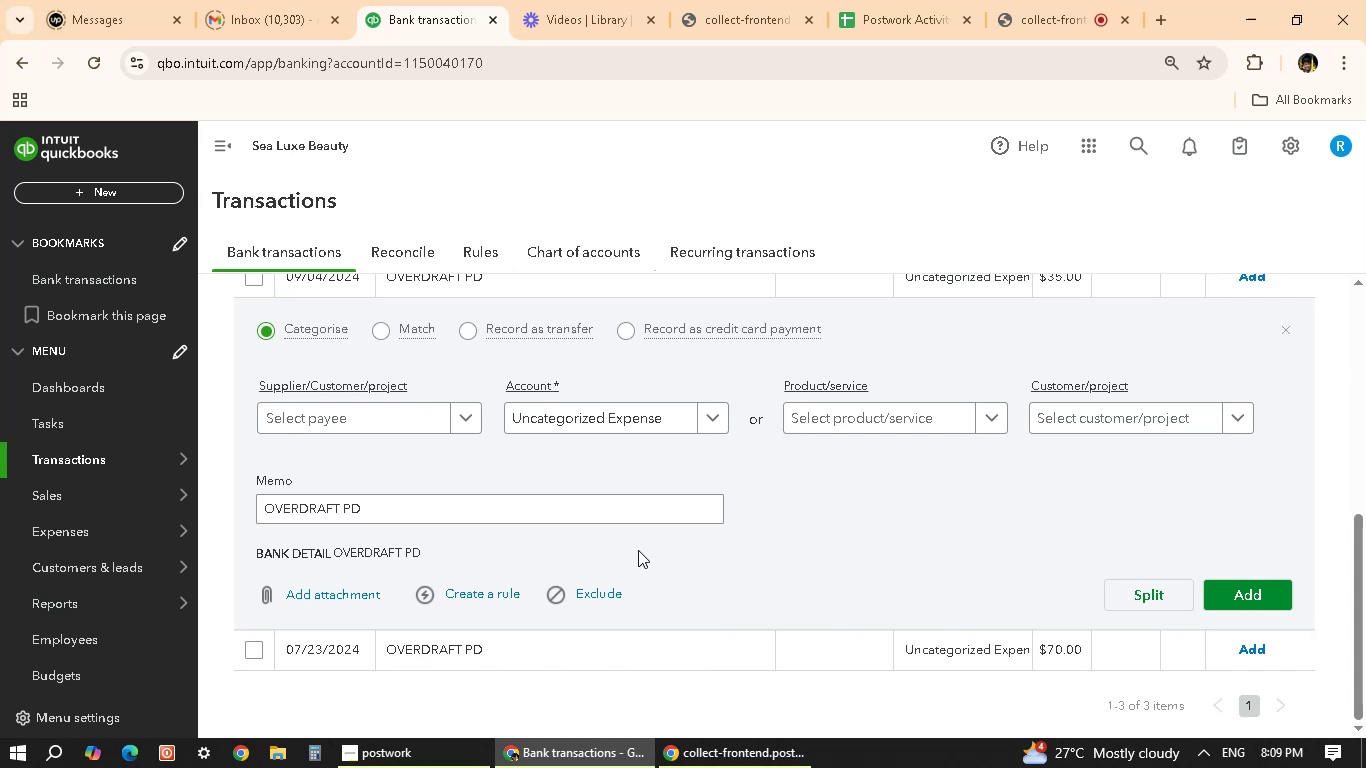 
wait(7.59)
 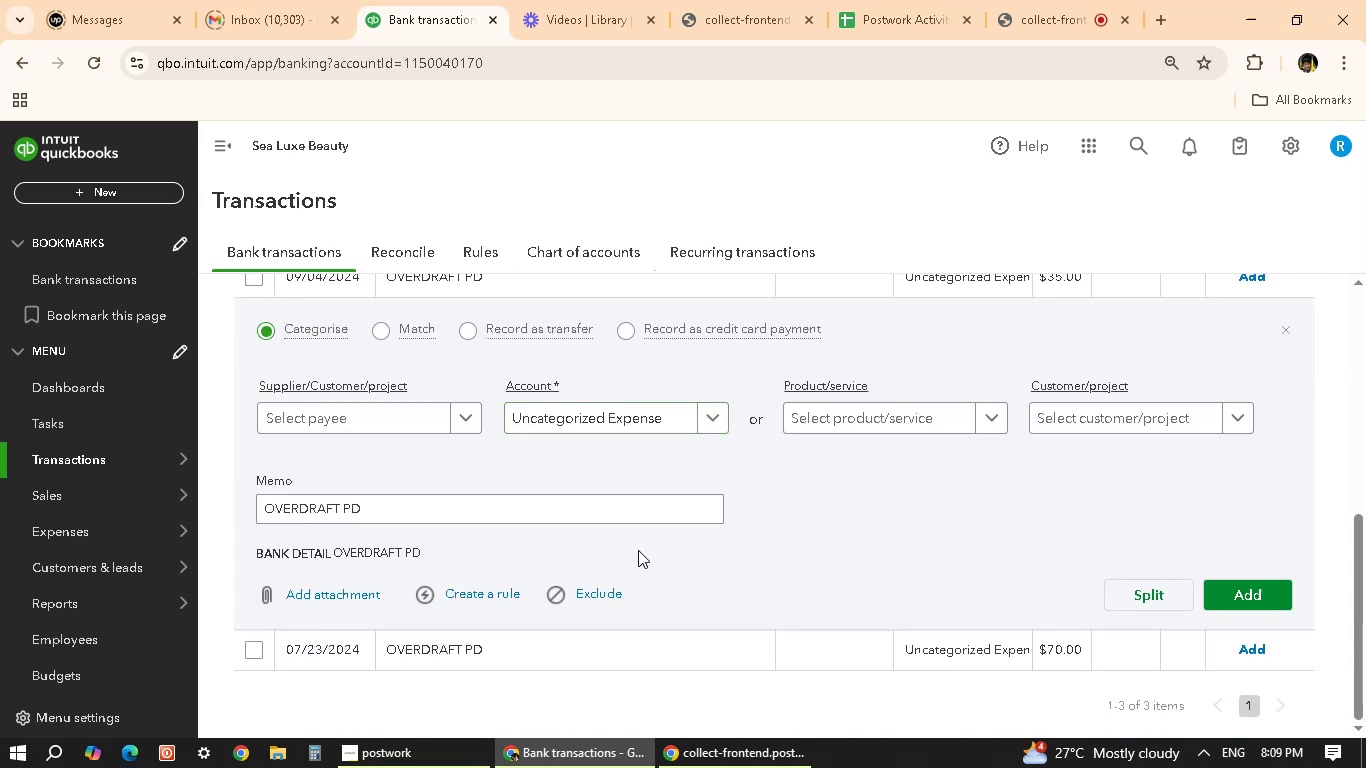 
scroll: coordinate [636, 514], scroll_direction: up, amount: 7.0
 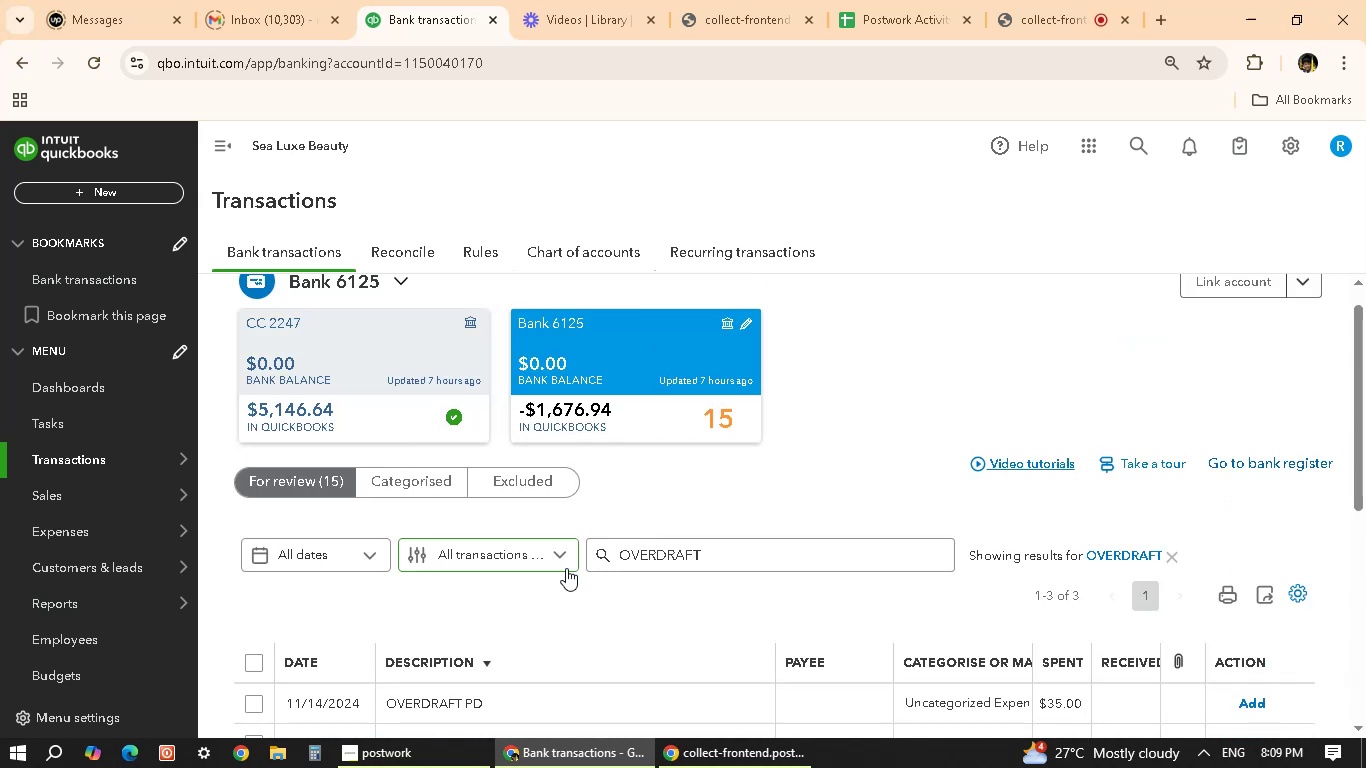 
scroll: coordinate [348, 514], scroll_direction: down, amount: 11.0
 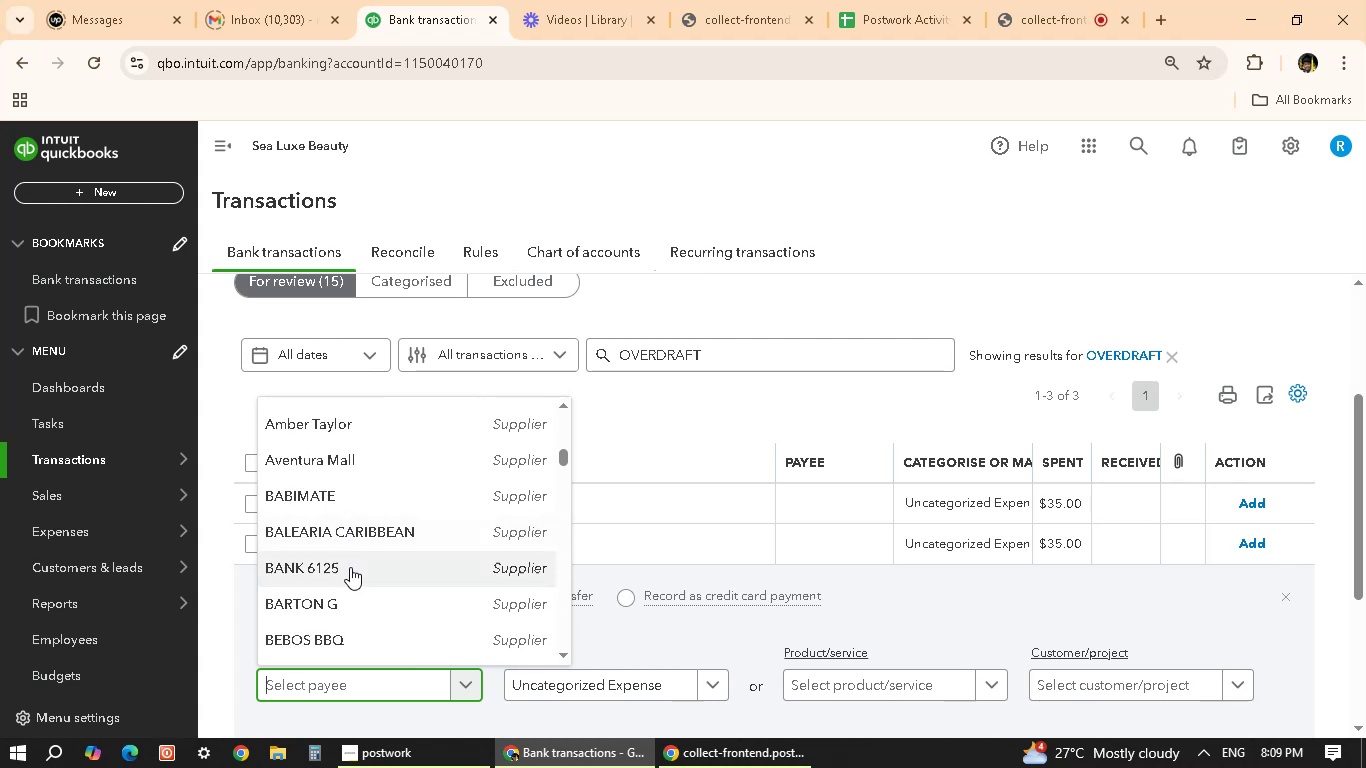 
left_click([353, 572])
 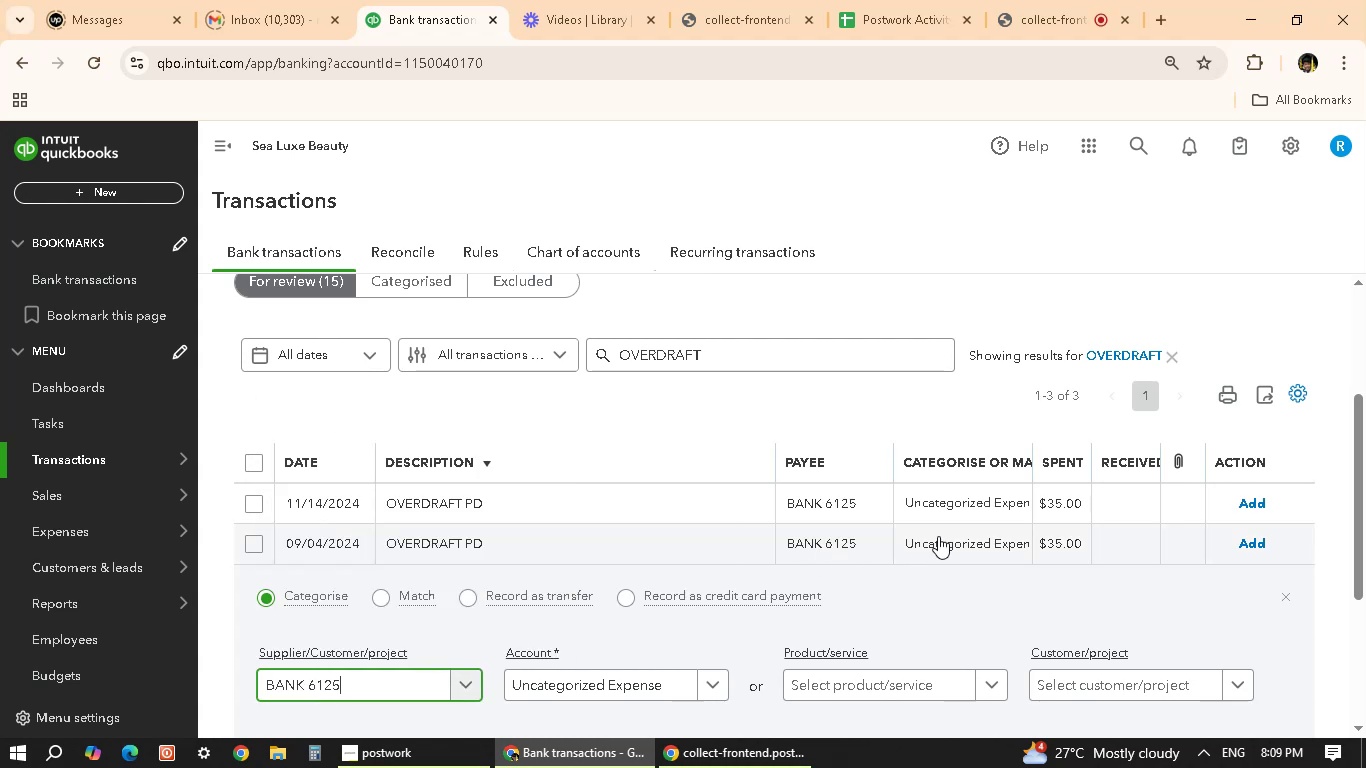 
left_click([947, 504])
 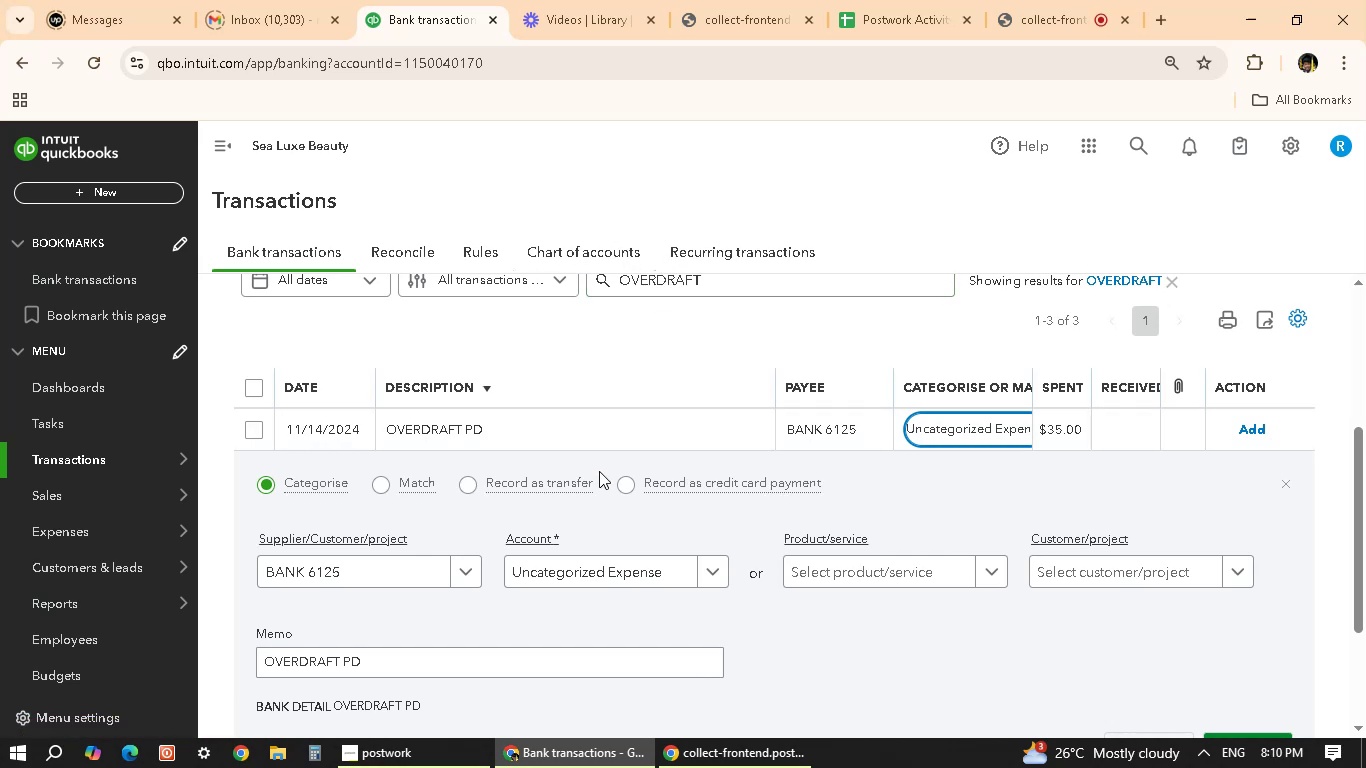 
wait(39.61)
 